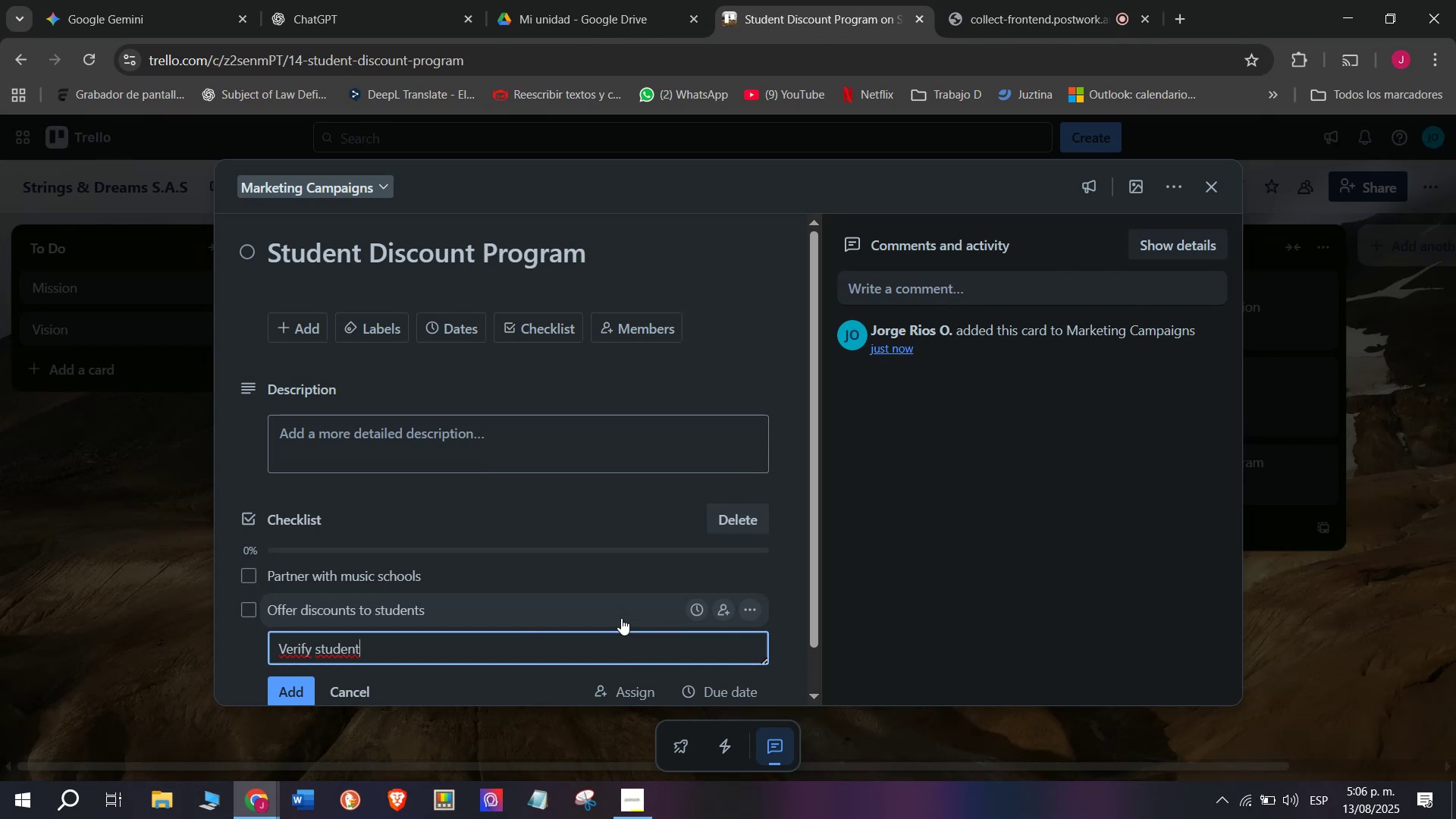 
type(i)
key(Backspace)
type( IDs )
 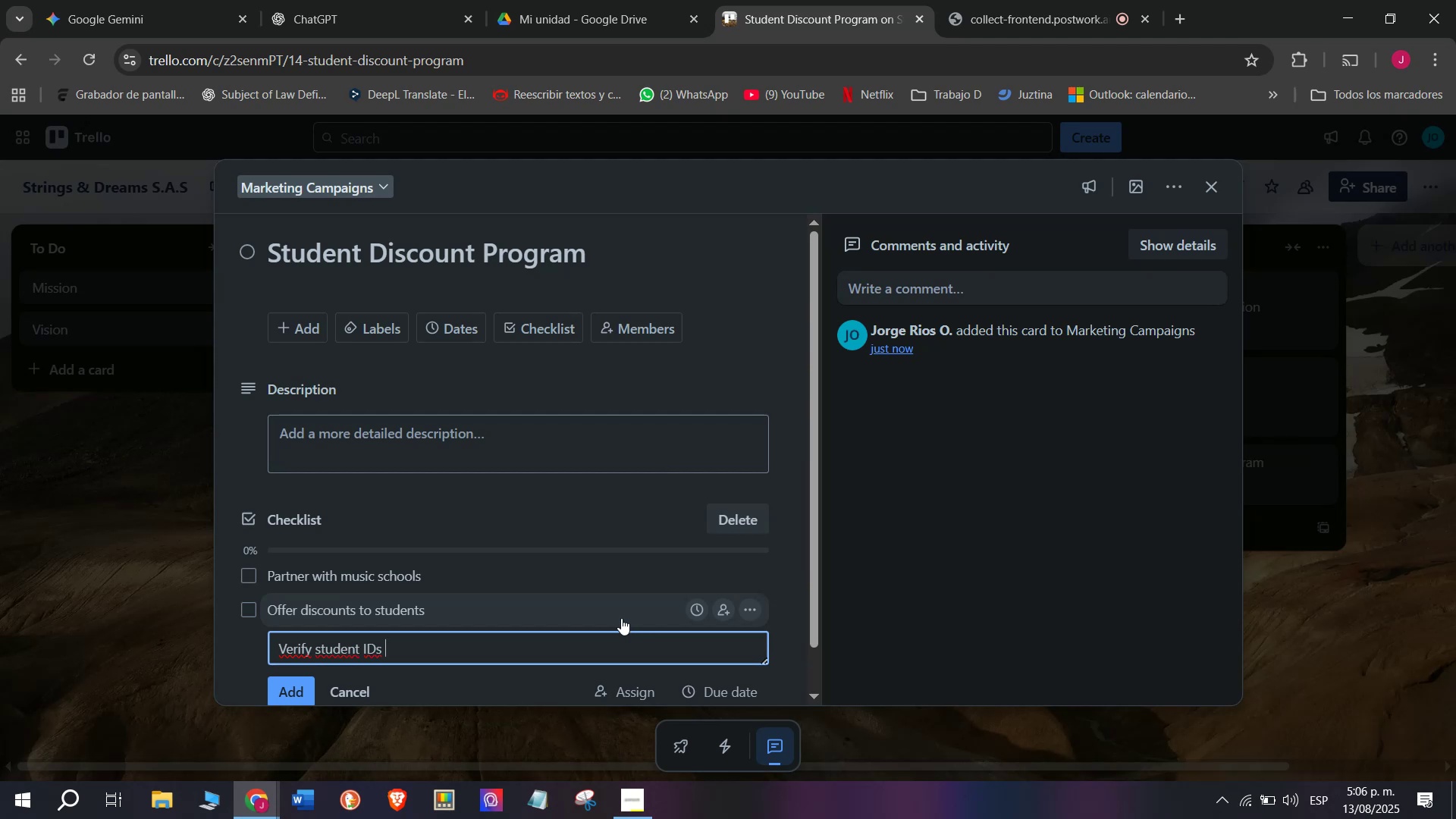 
wait(6.09)
 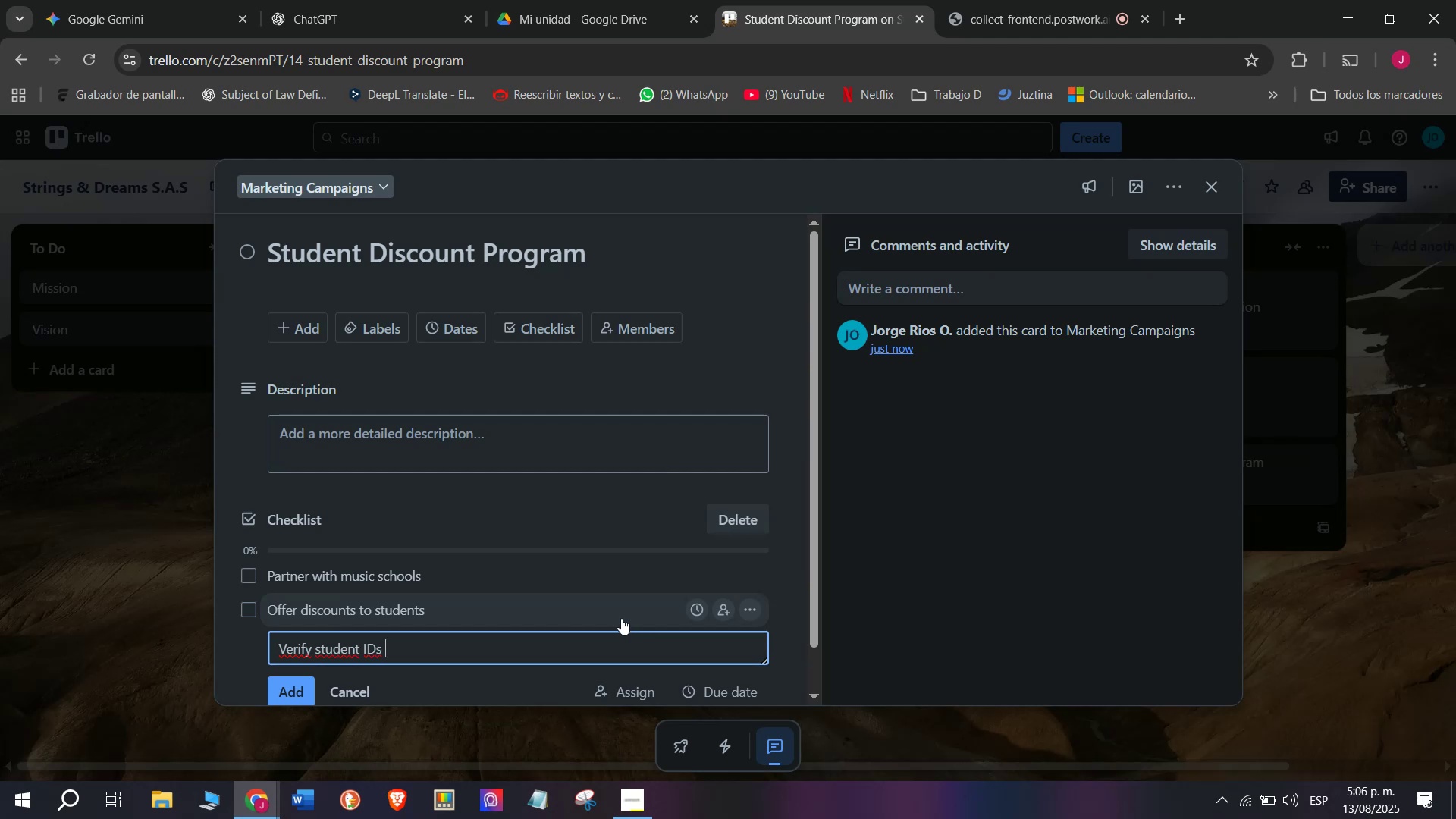 
key(Enter)
 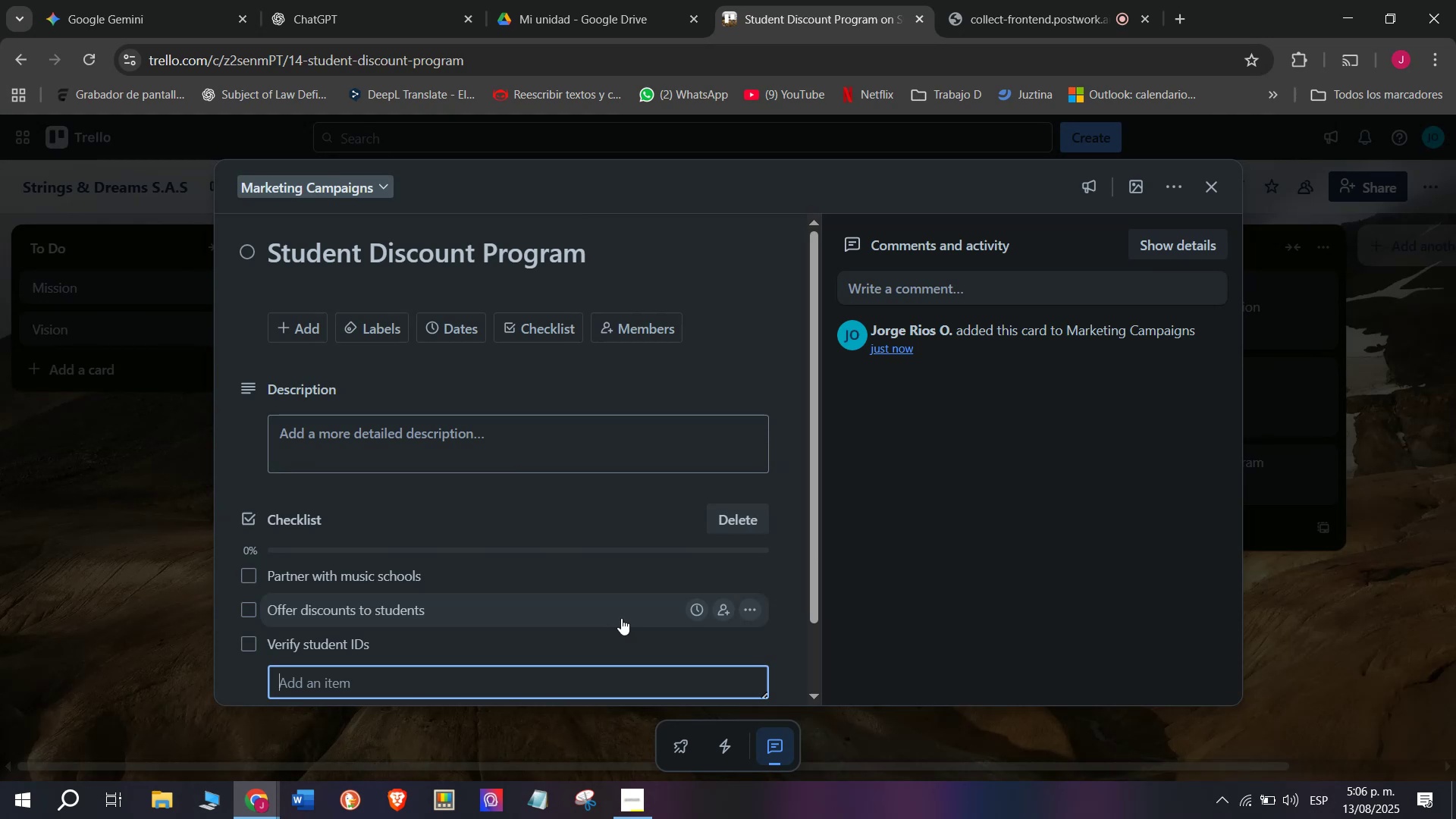 
type(Trackl)
key(Backspace)
type( )
 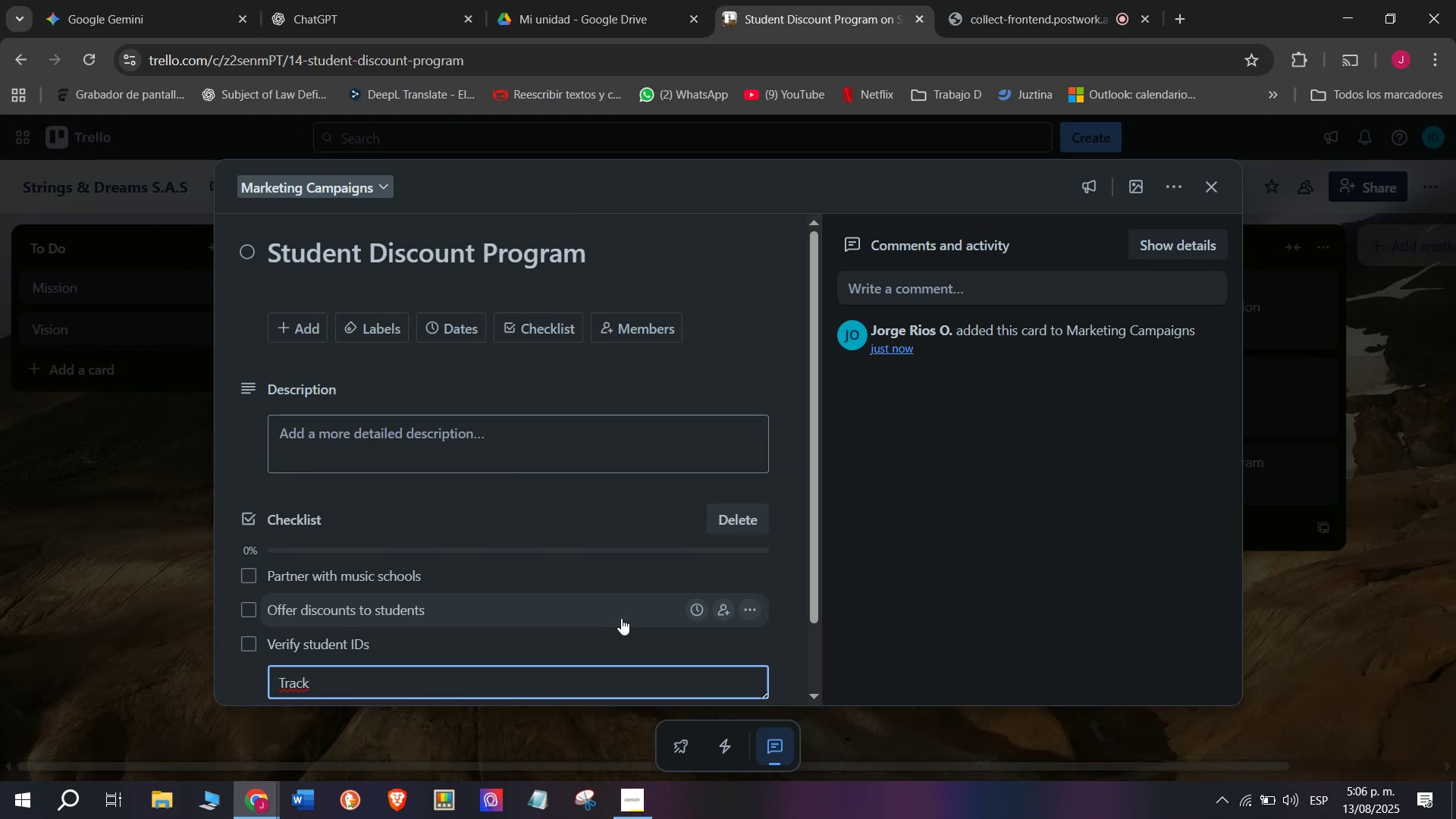 
type(orders )
 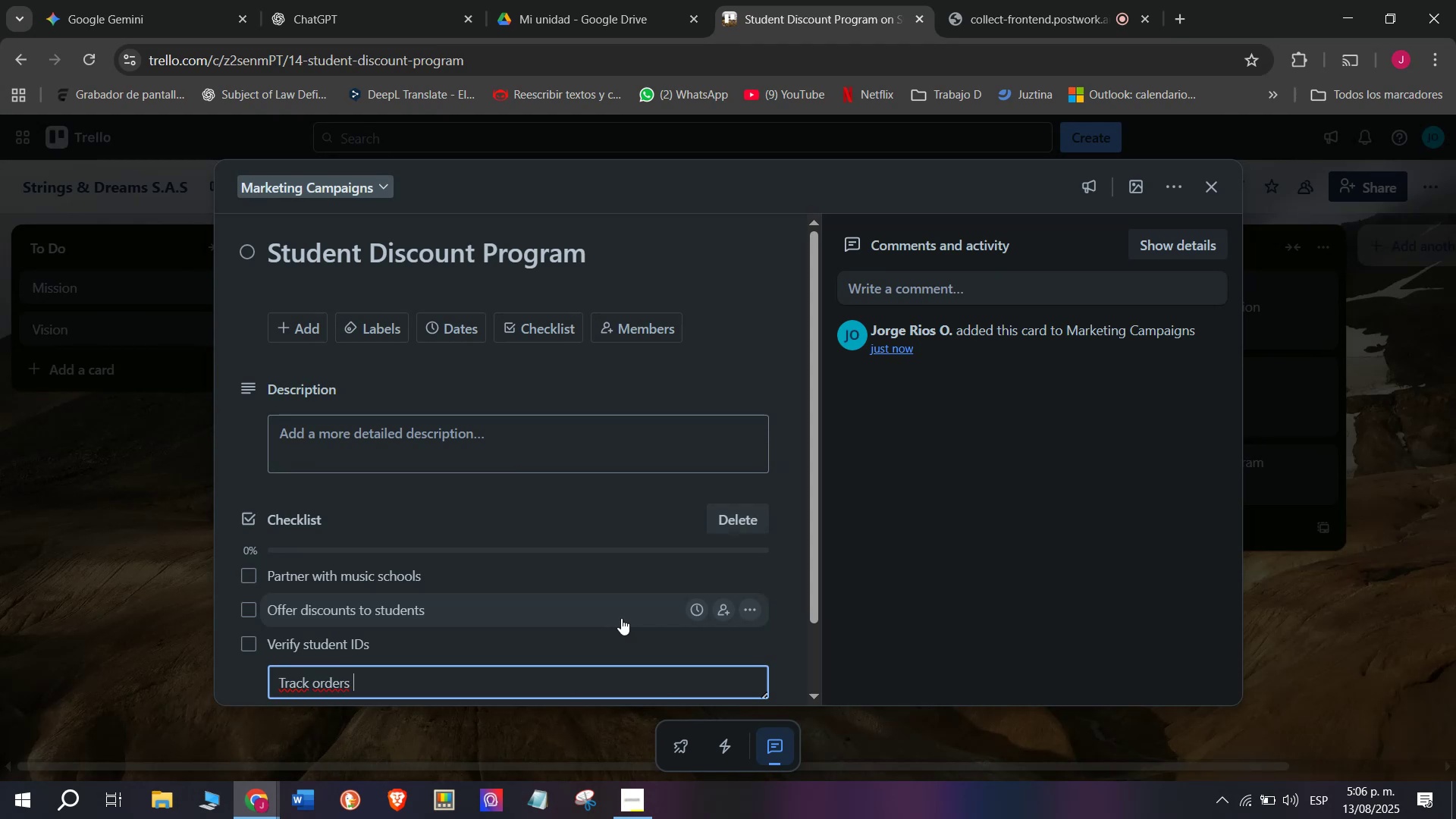 
key(Enter)
 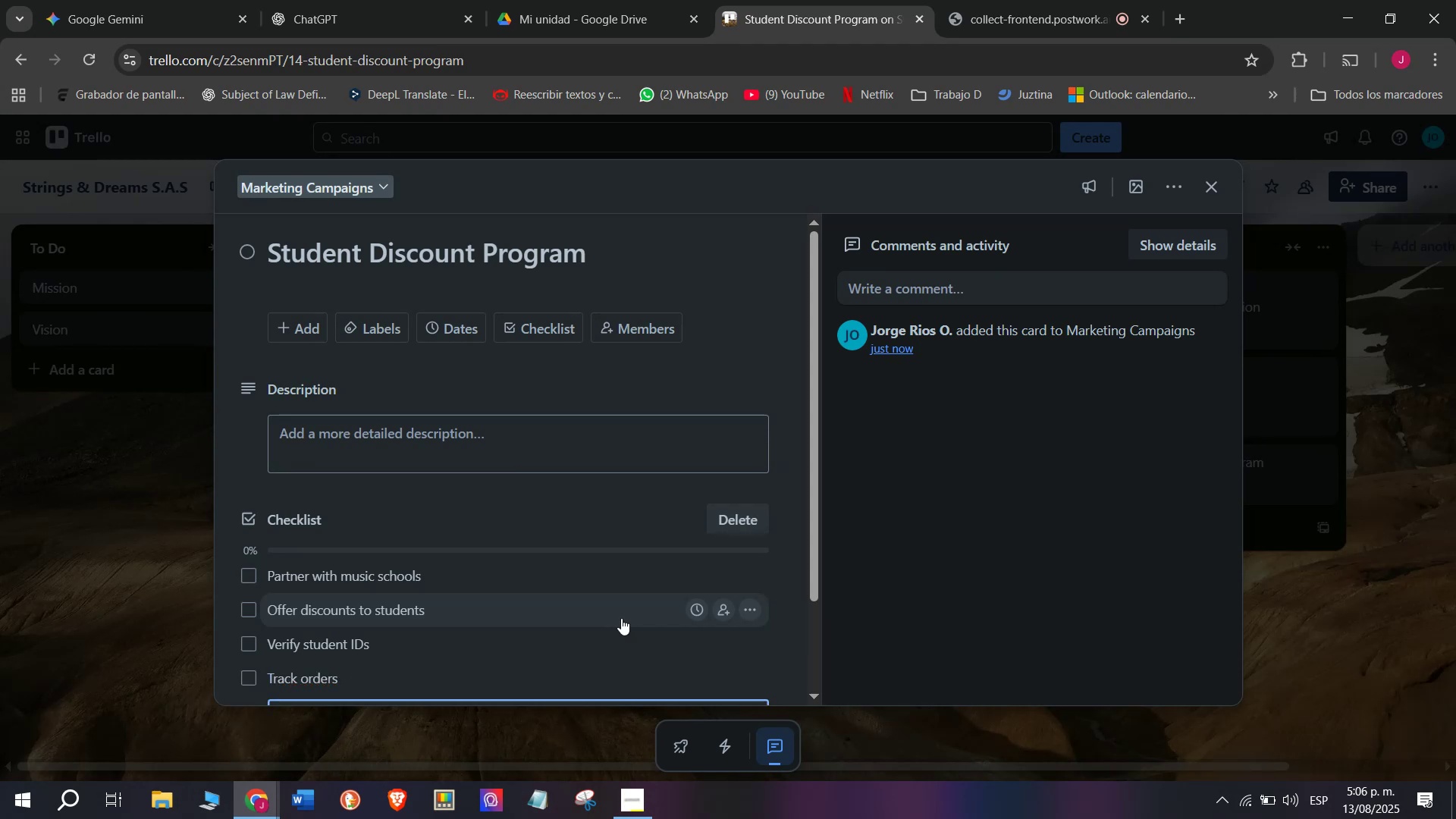 
type(Promote )
 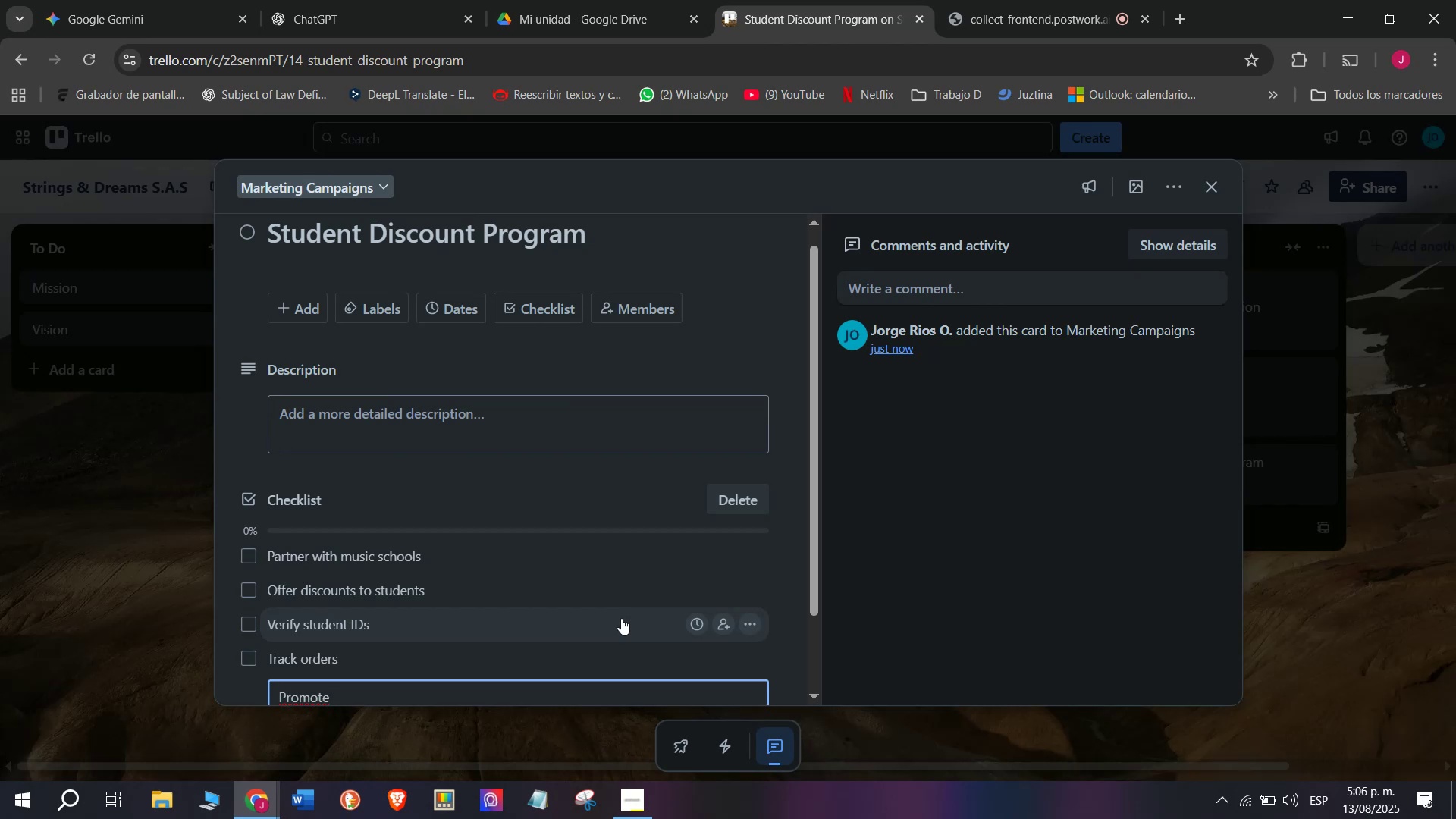 
type(online )
 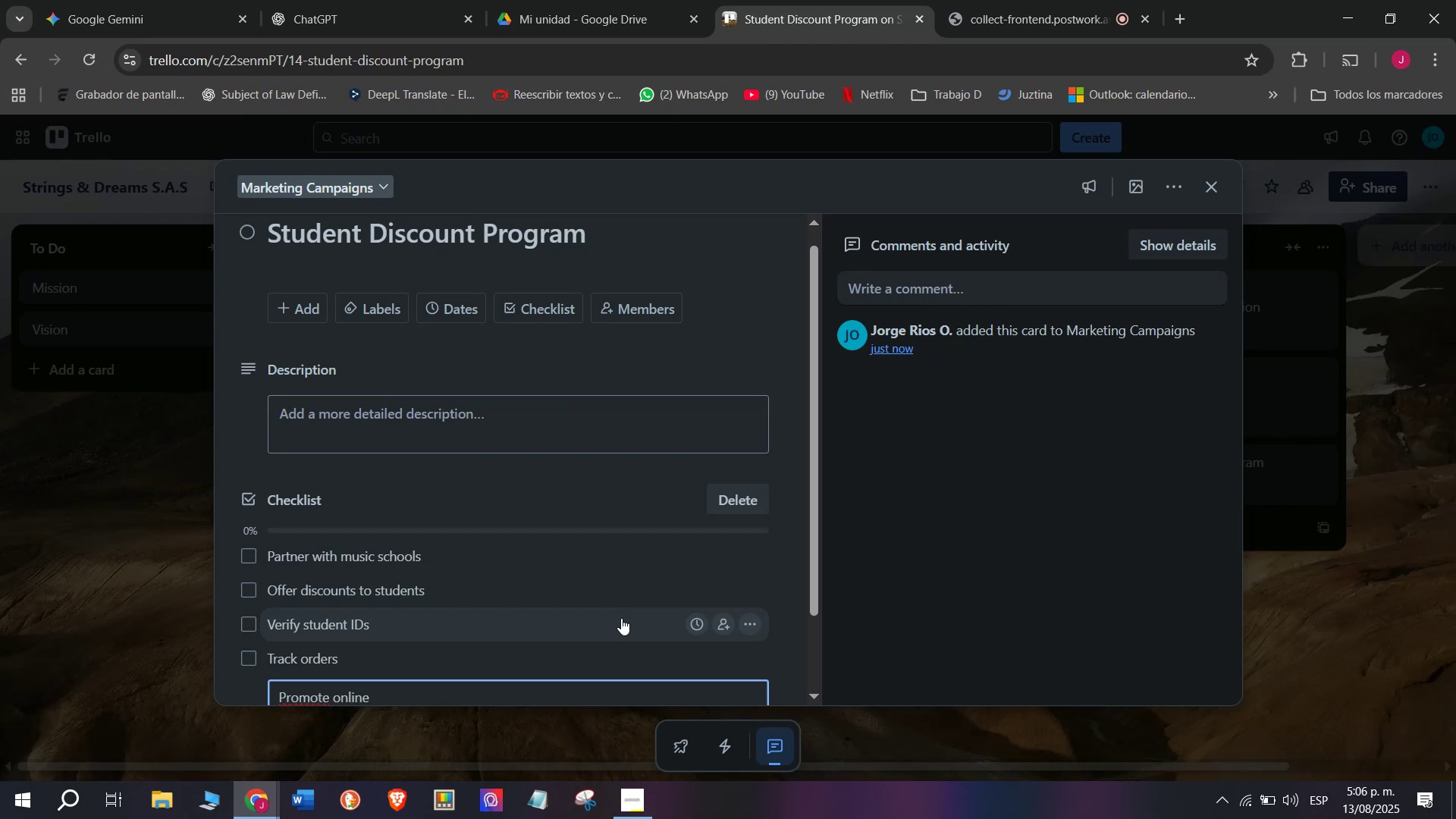 
key(Enter)
 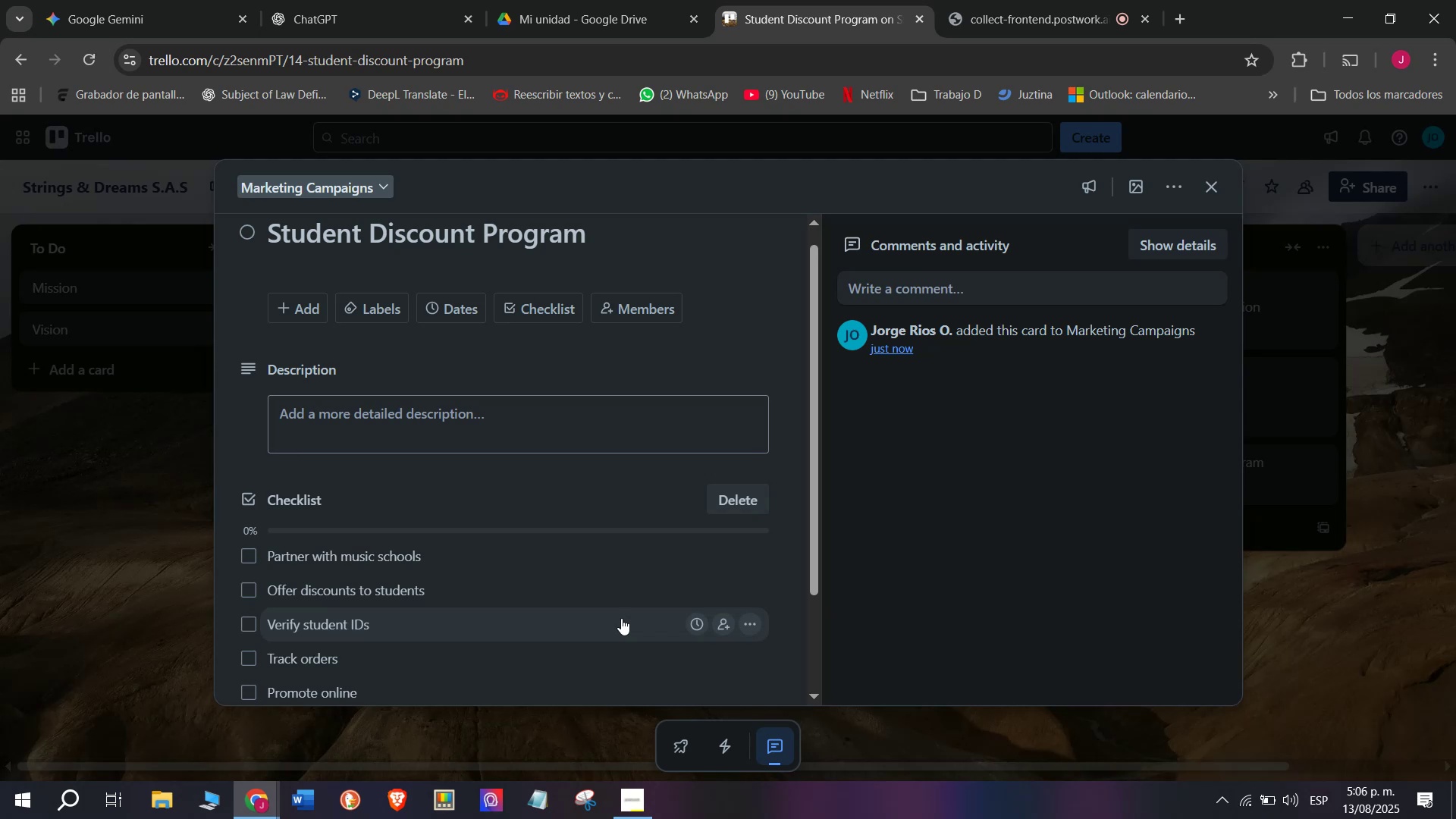 
type(Renew )
 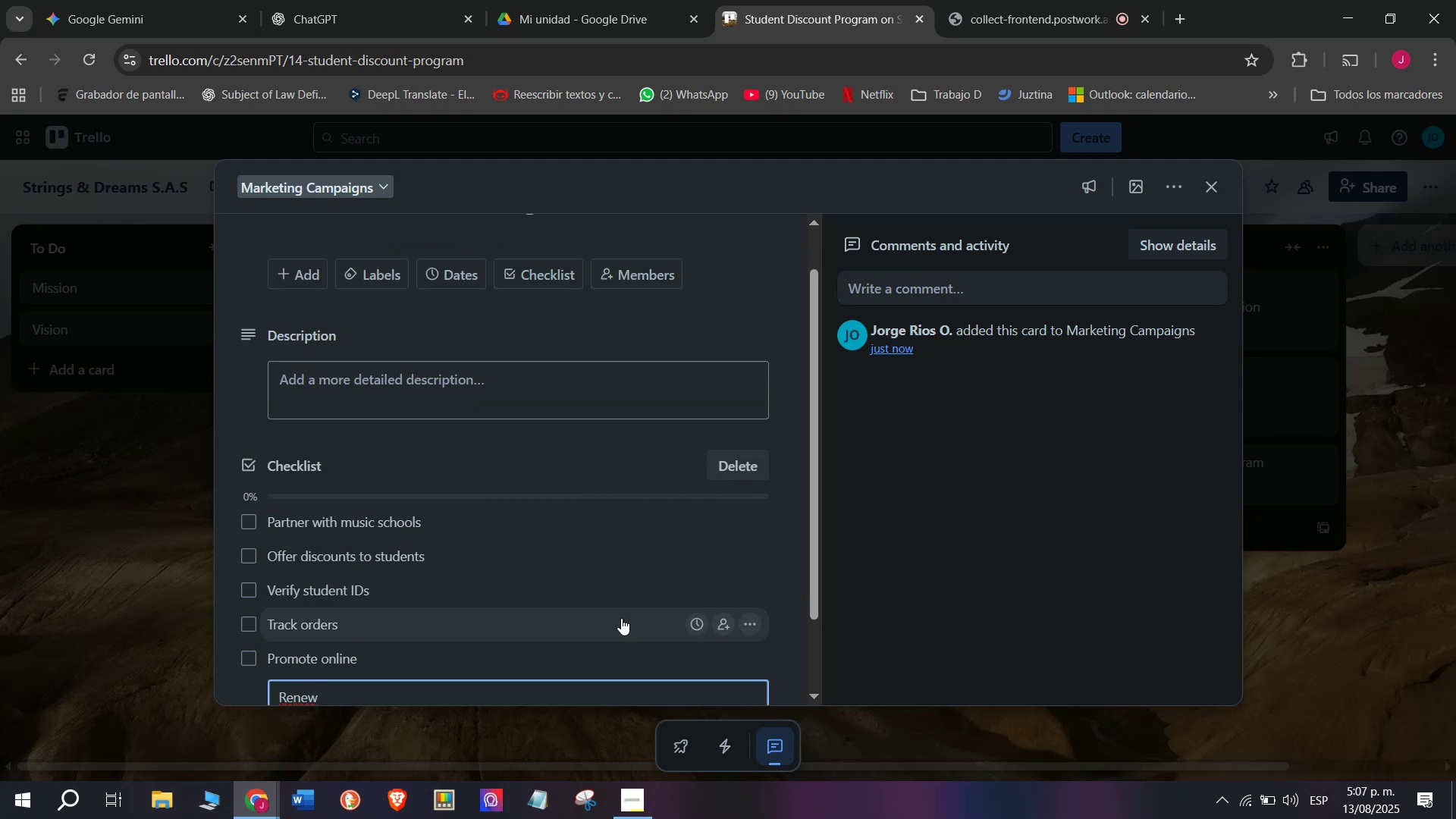 
type(agreement annually)
 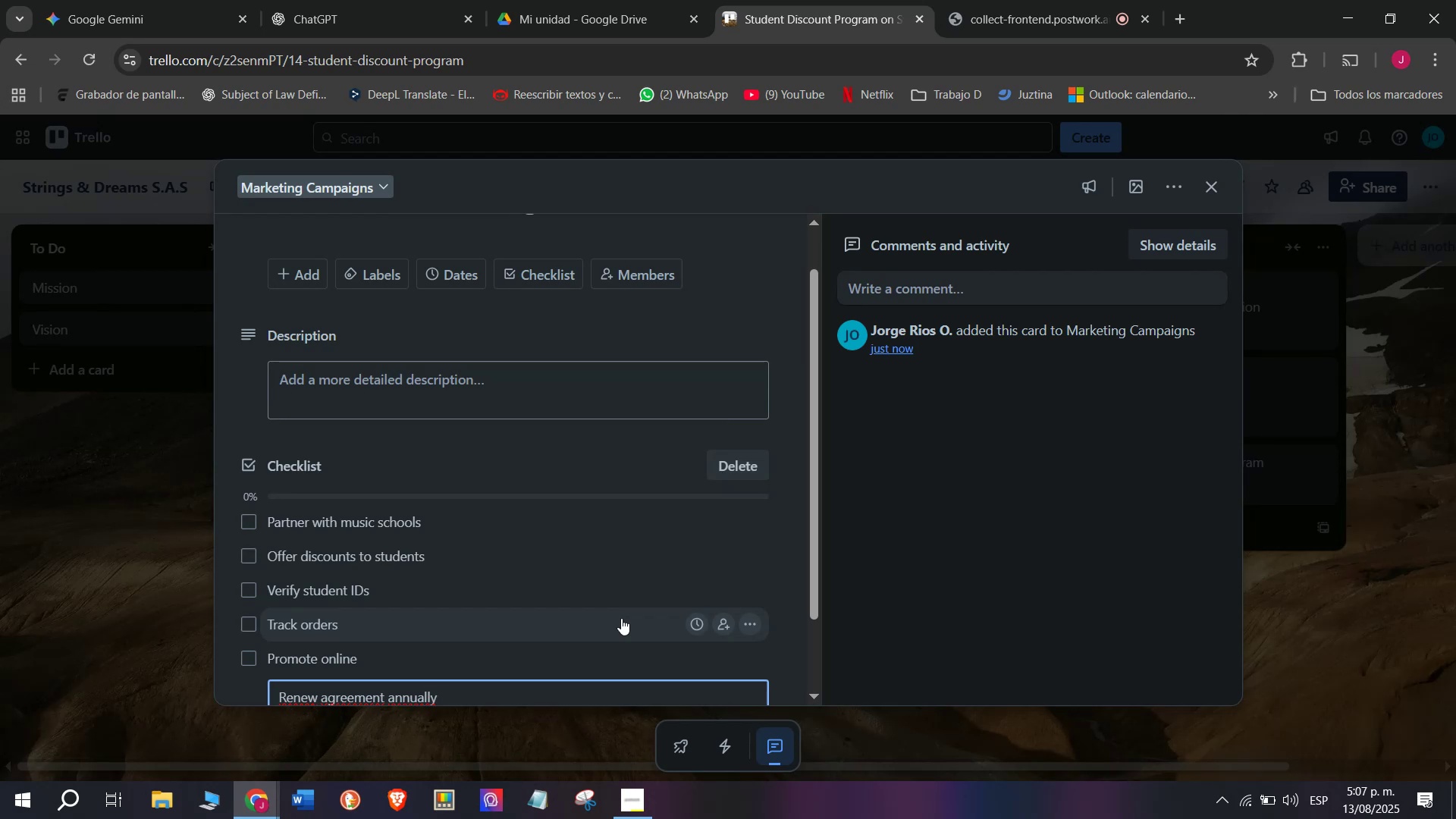 
key(Enter)
 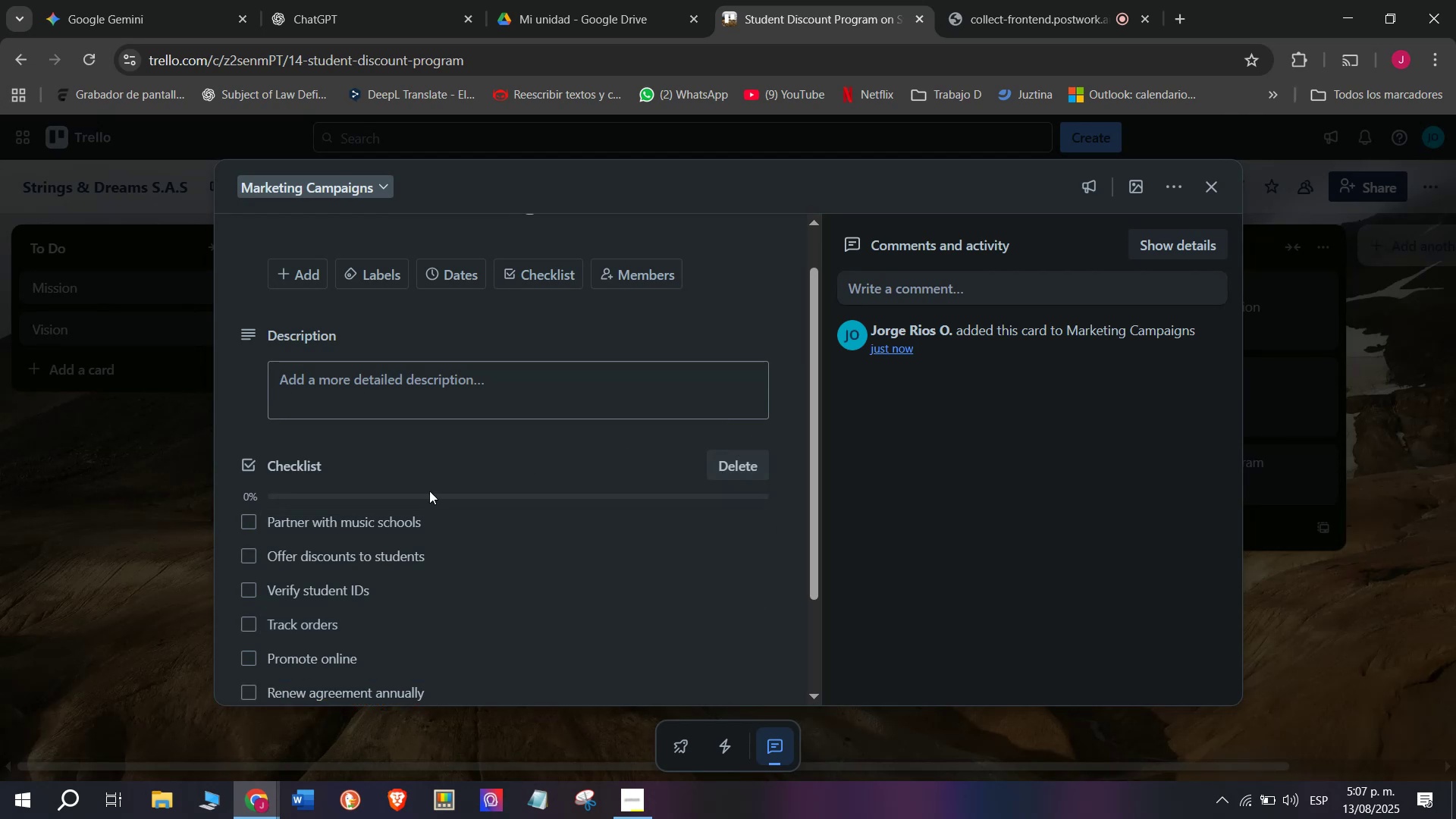 
left_click([391, 259])
 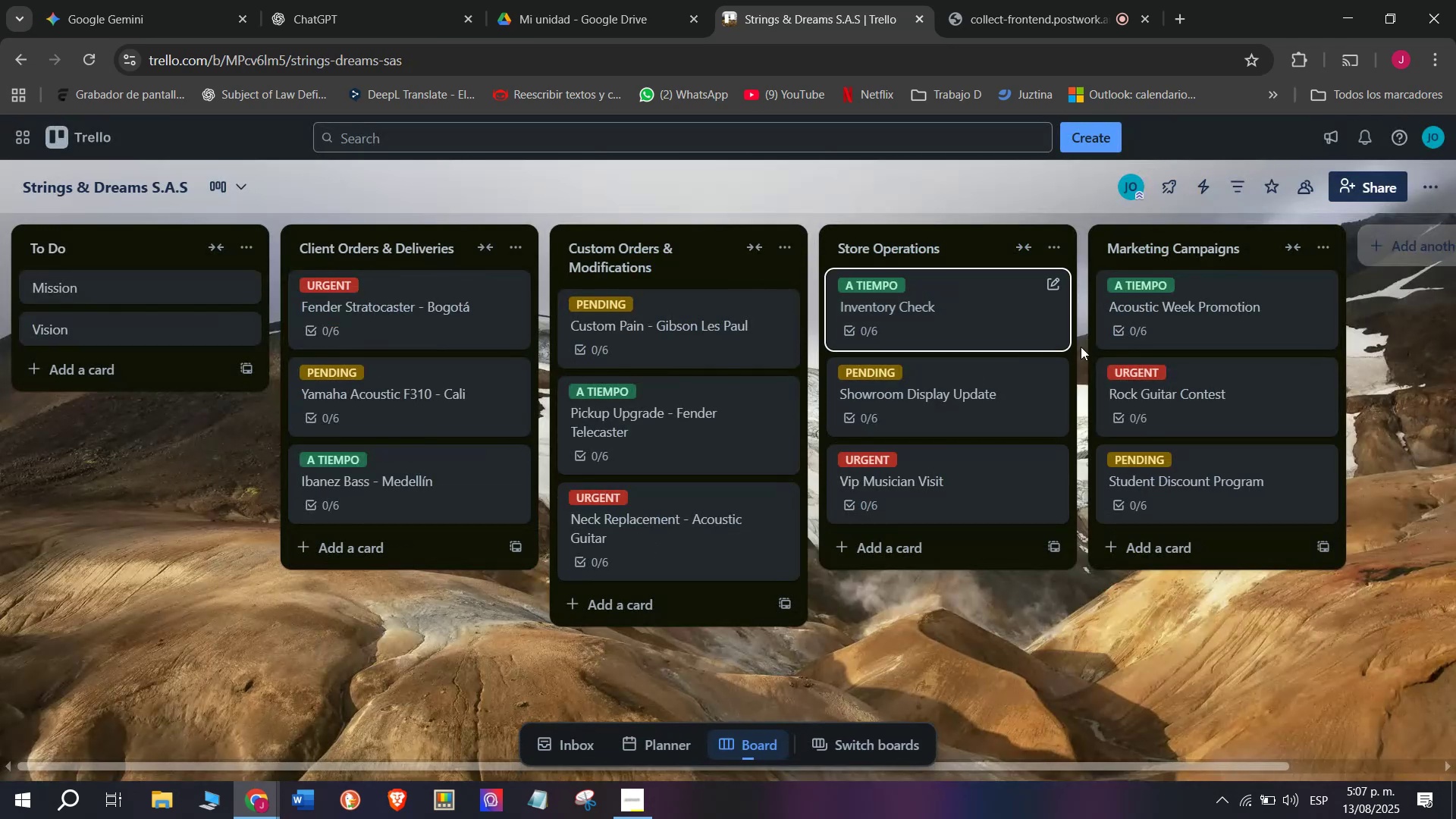 
wait(5.32)
 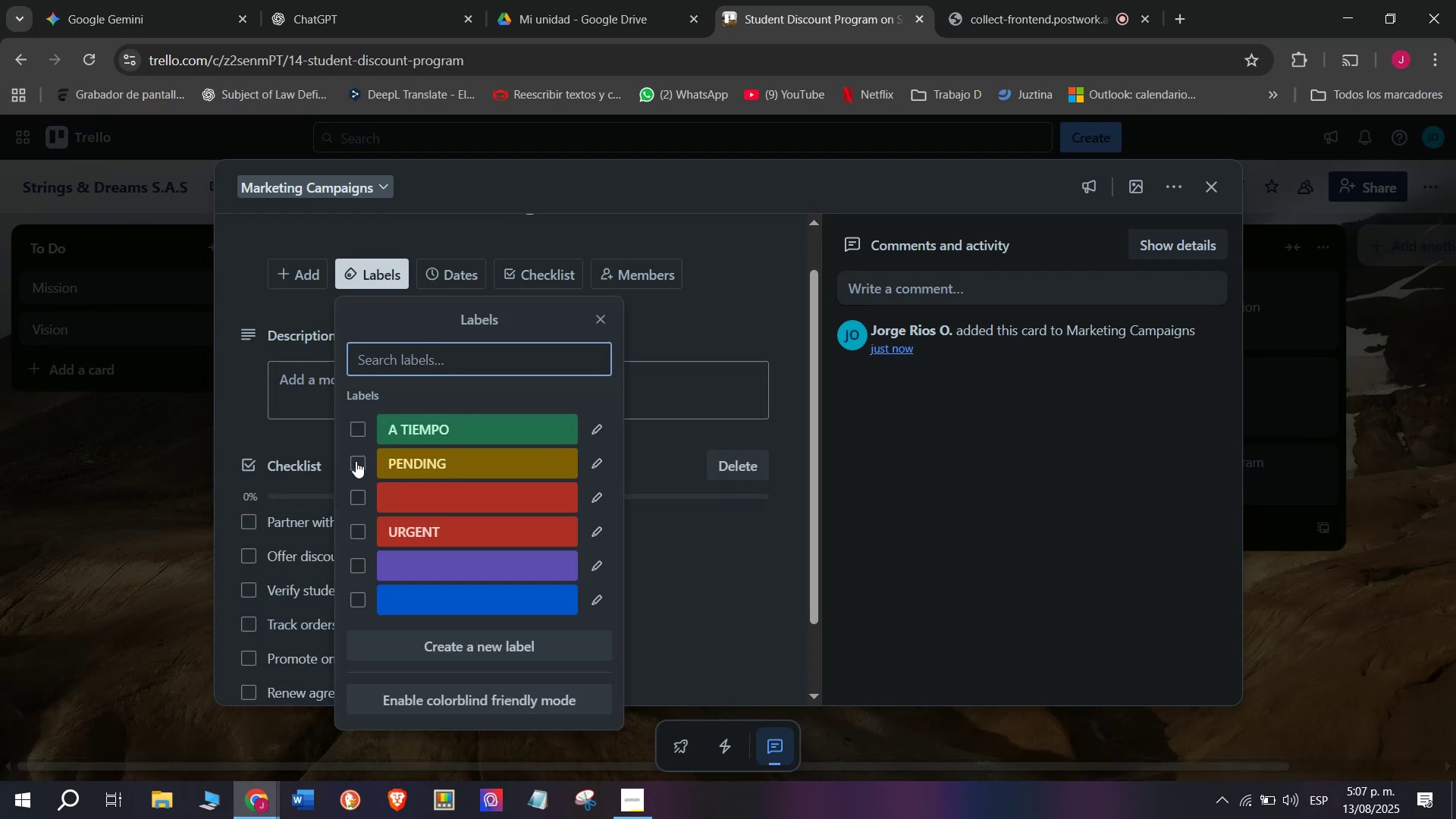 
left_click([1015, 0])
 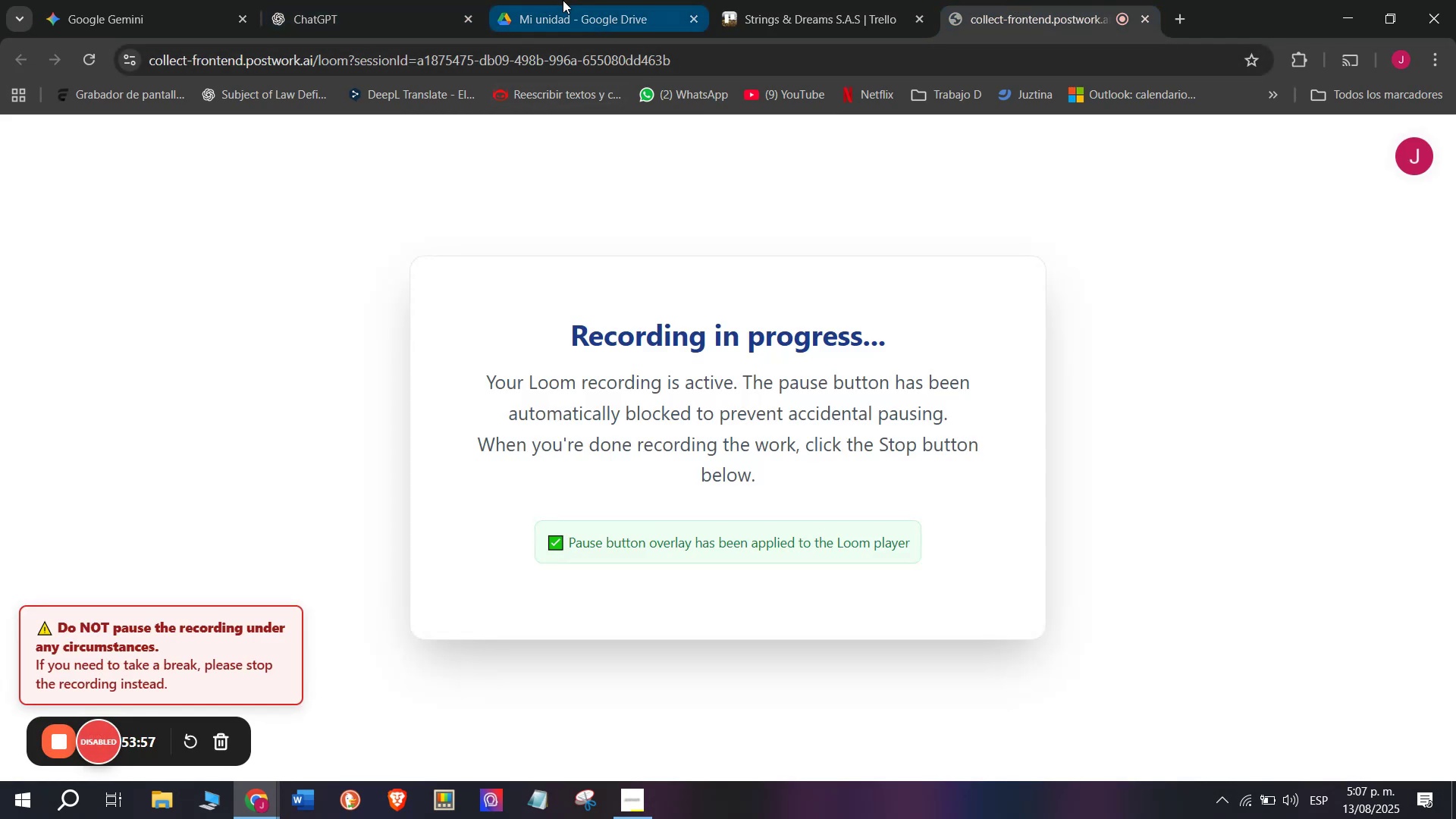 
wait(6.37)
 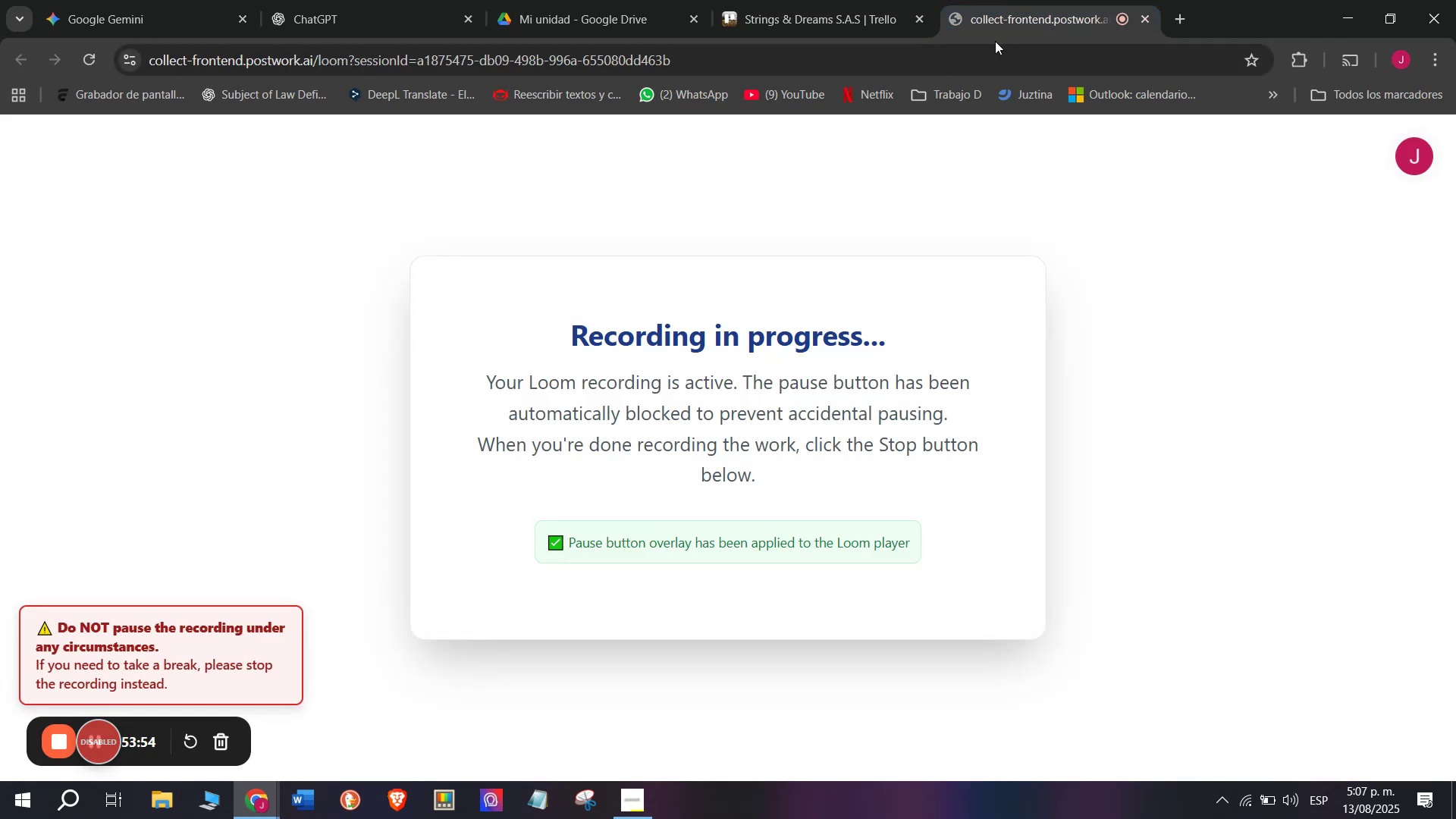 
left_click([610, 0])
 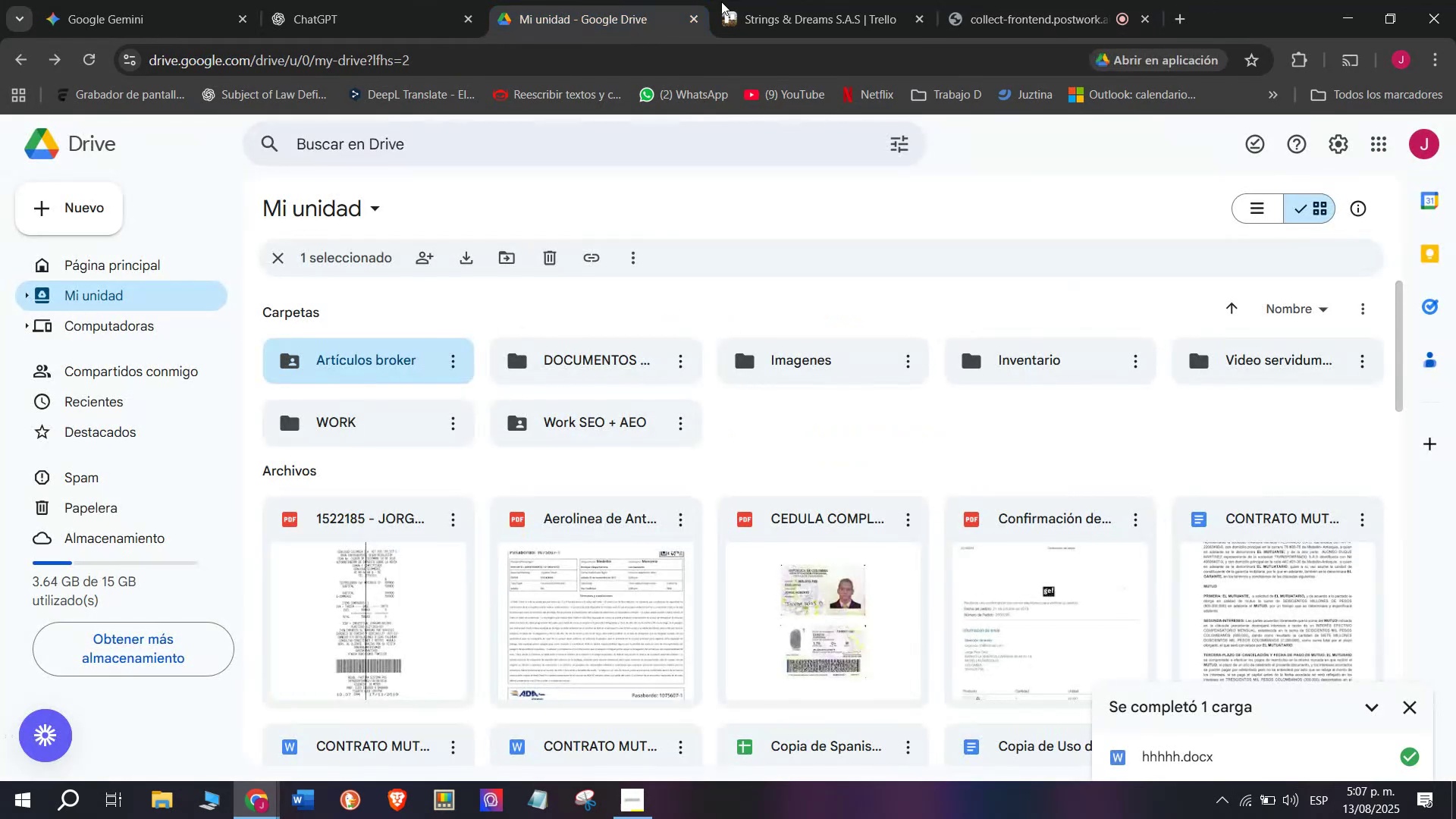 
left_click([748, 0])
 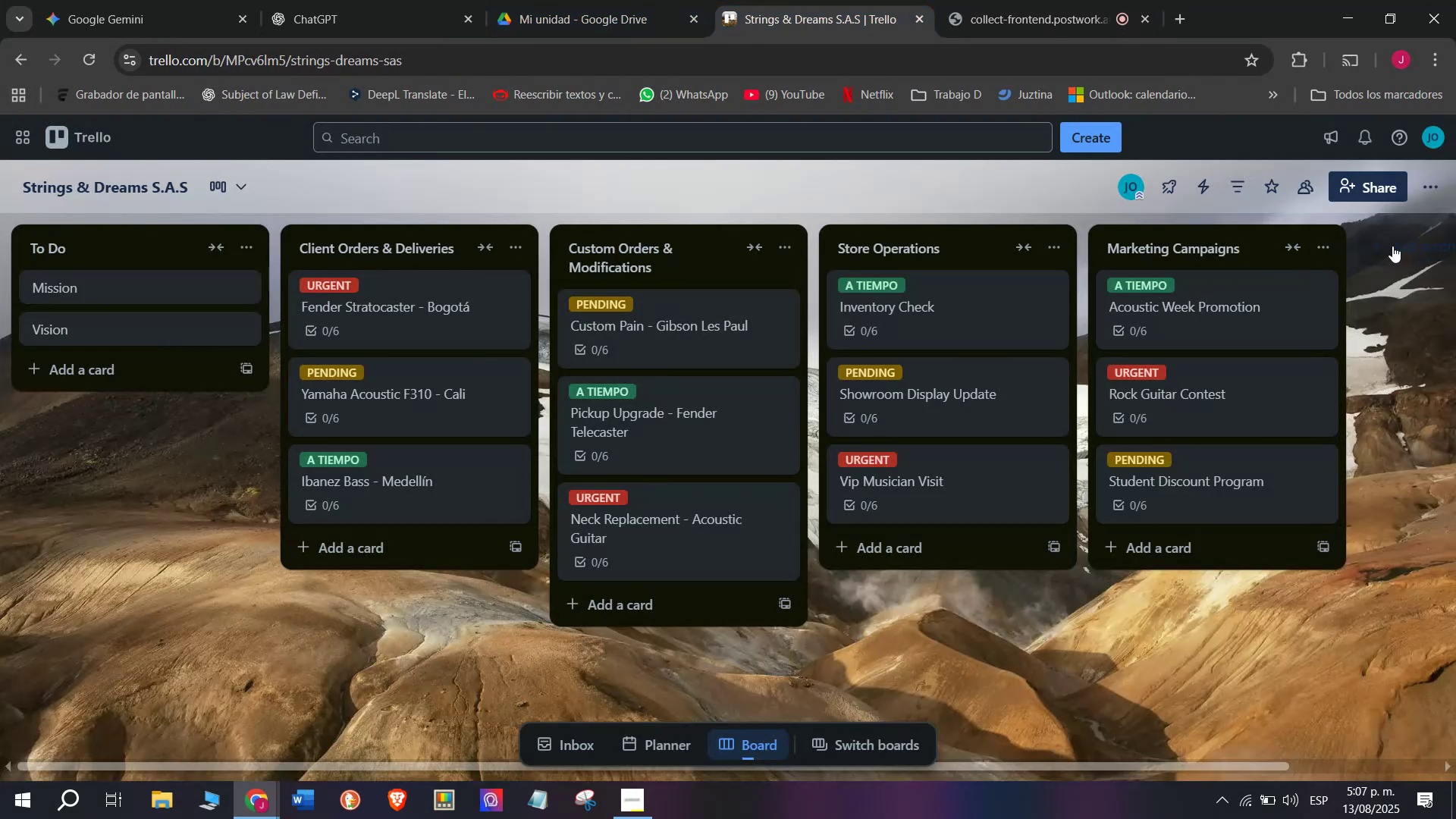 
left_click([1411, 250])
 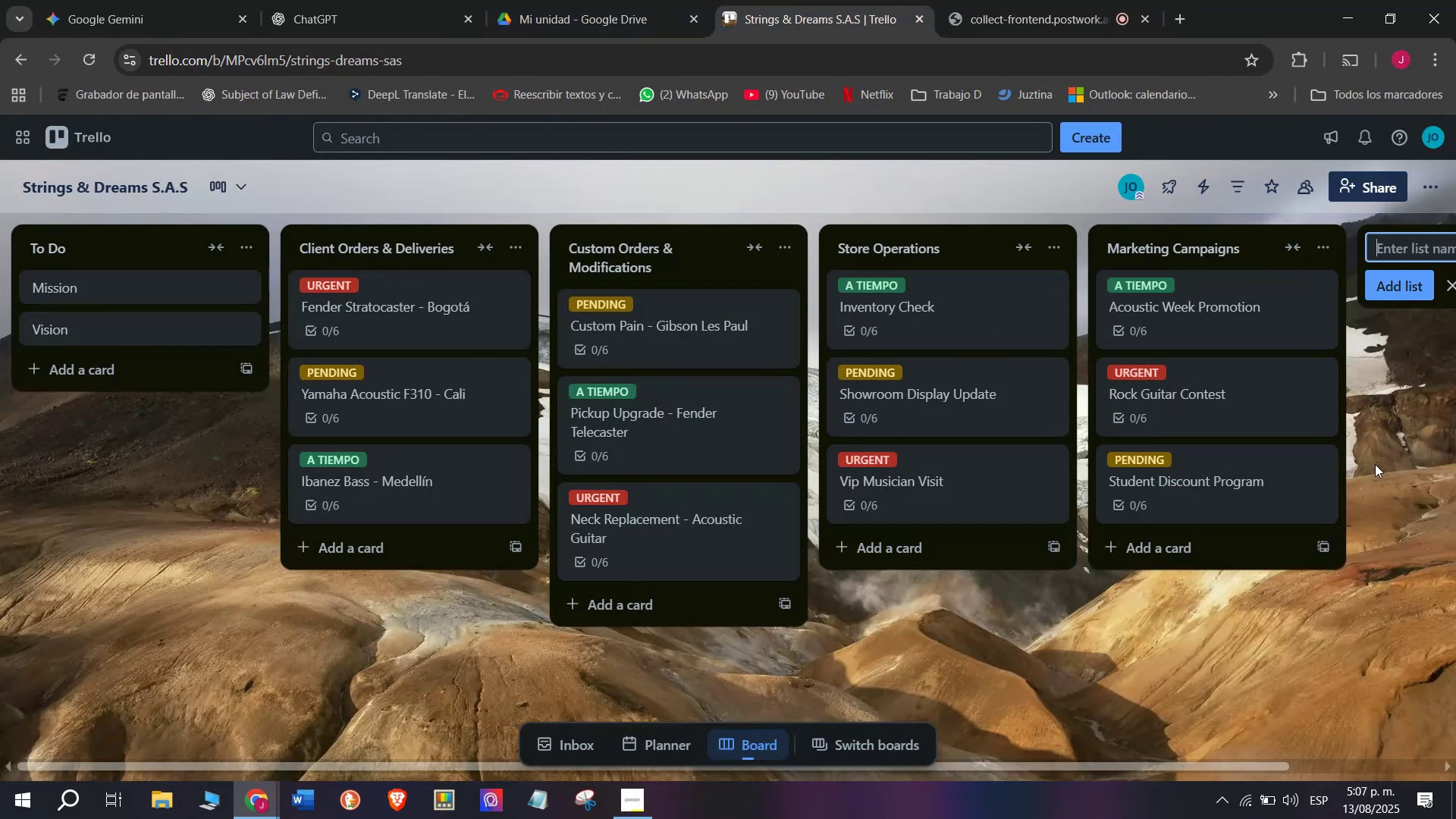 
wait(9.38)
 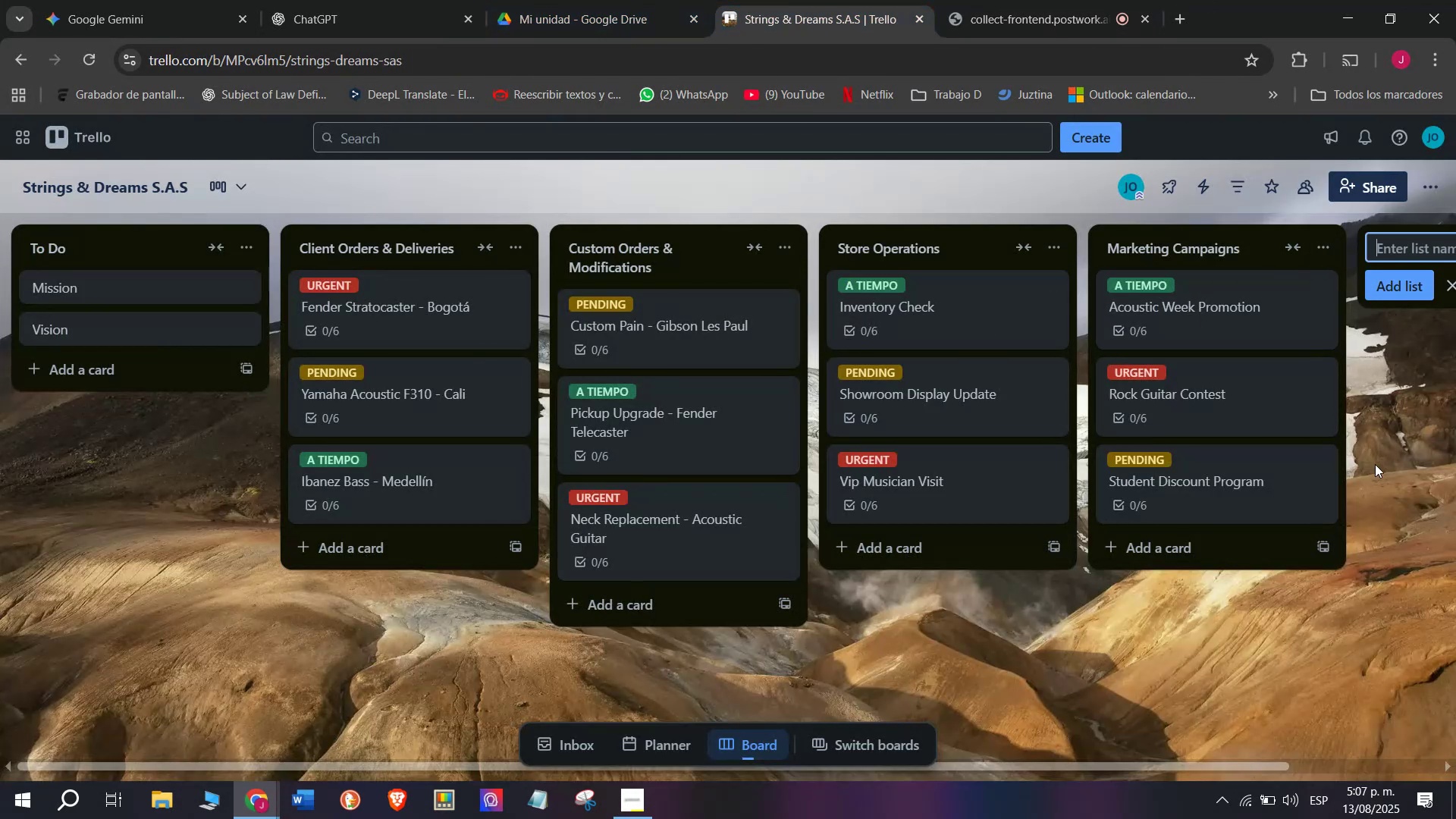 
mouse_move([1456, 789])
 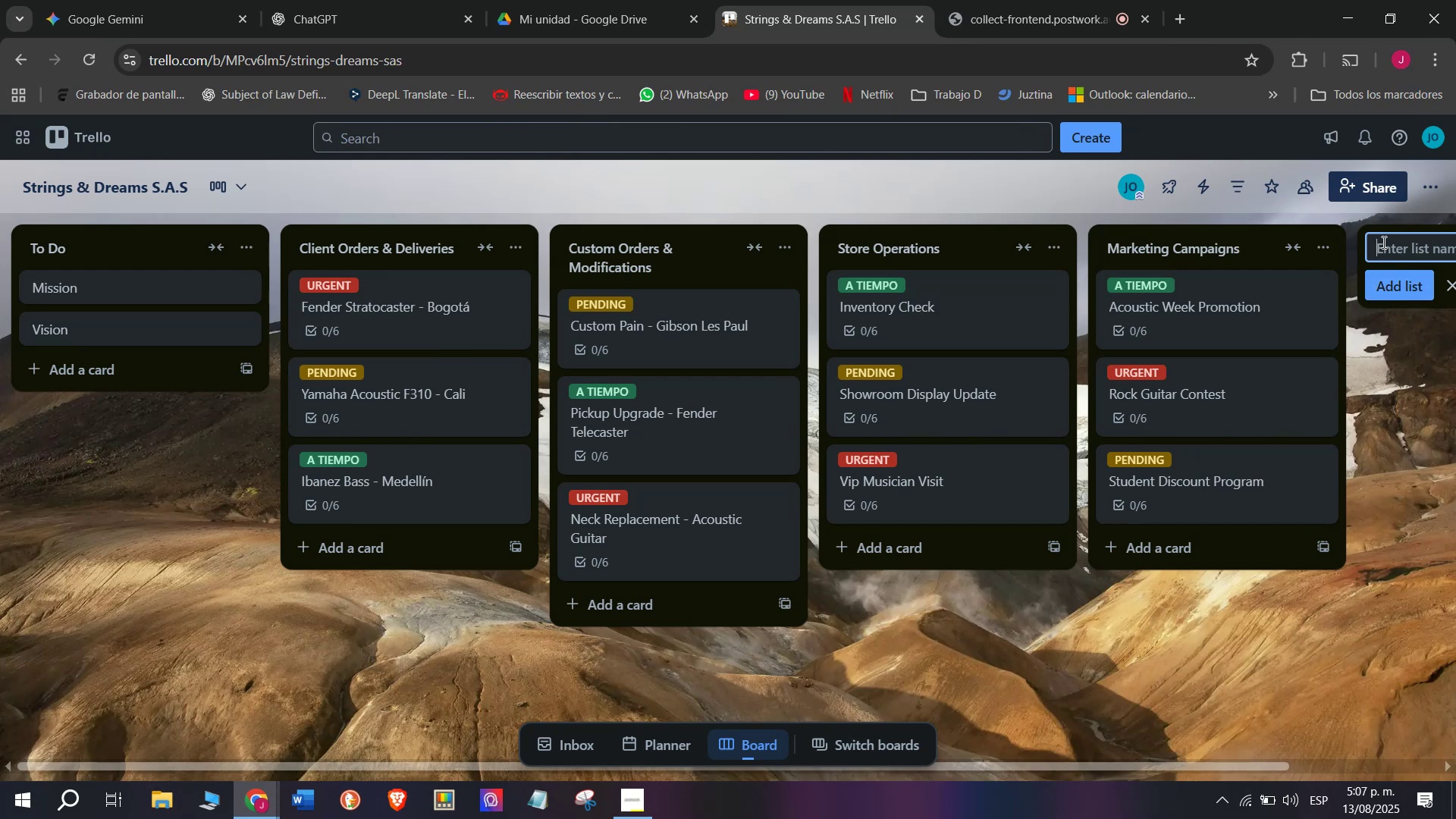 
left_click([1385, 246])
 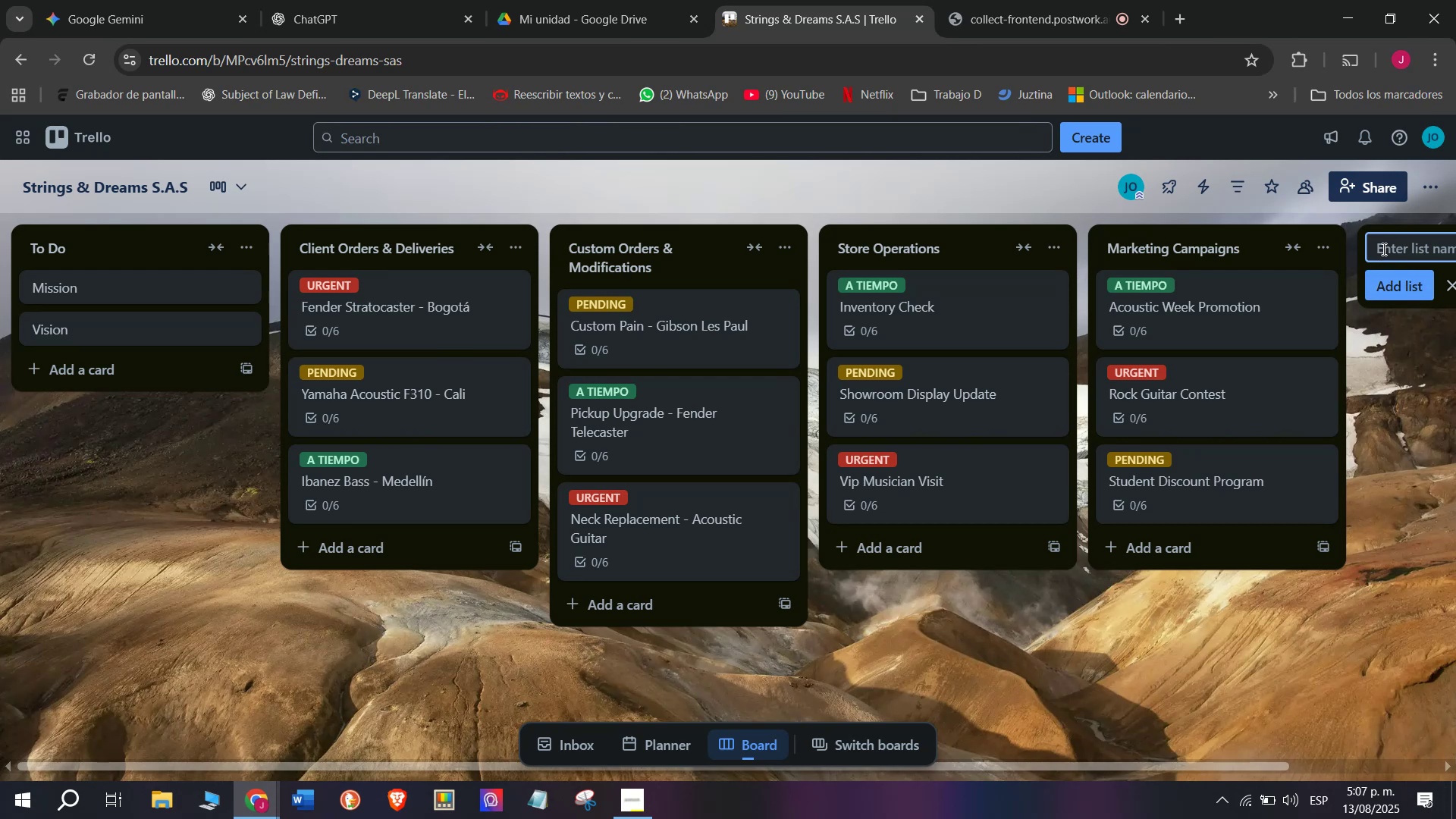 
key(Shift+A)
 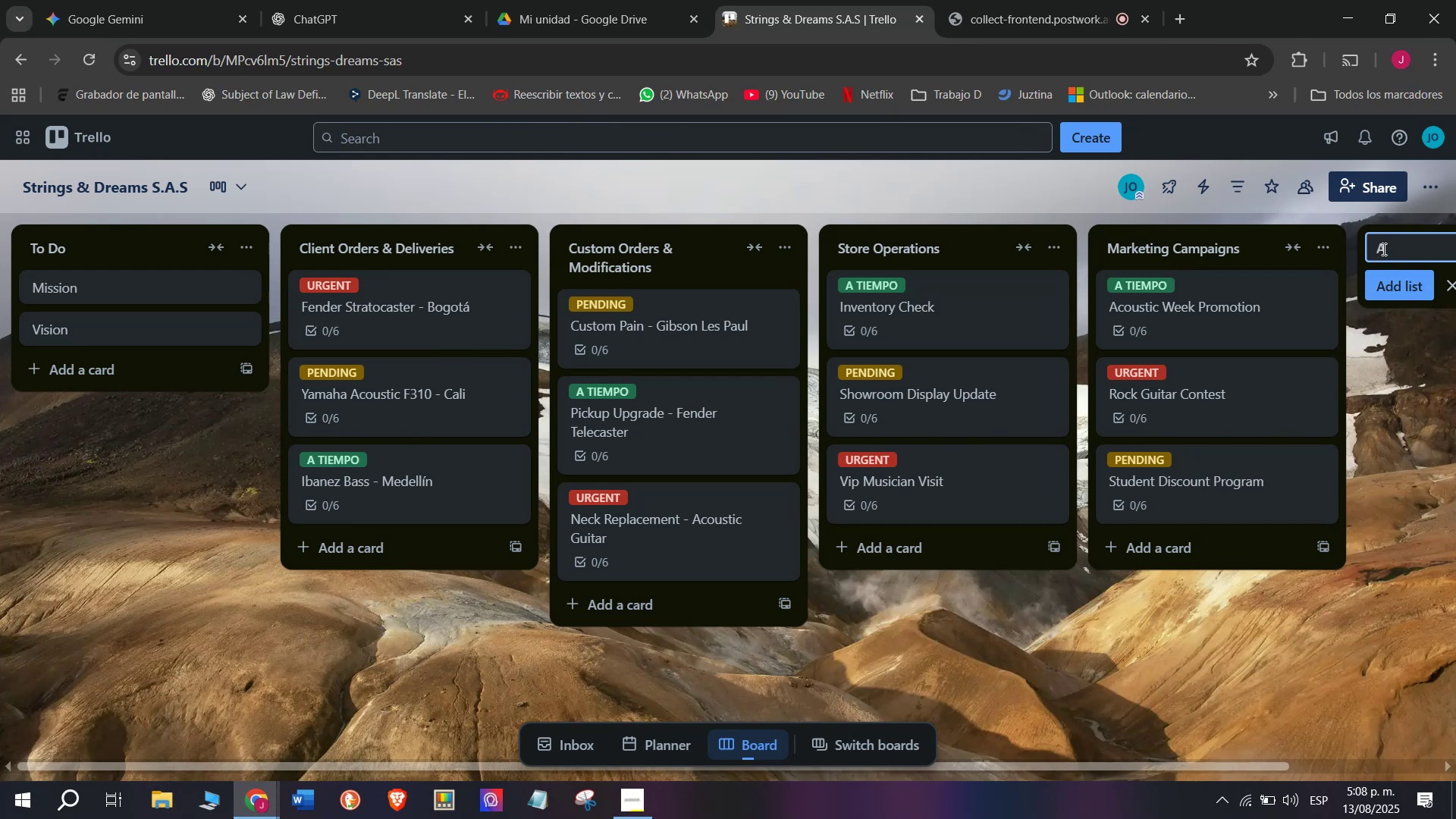 
wait(5.59)
 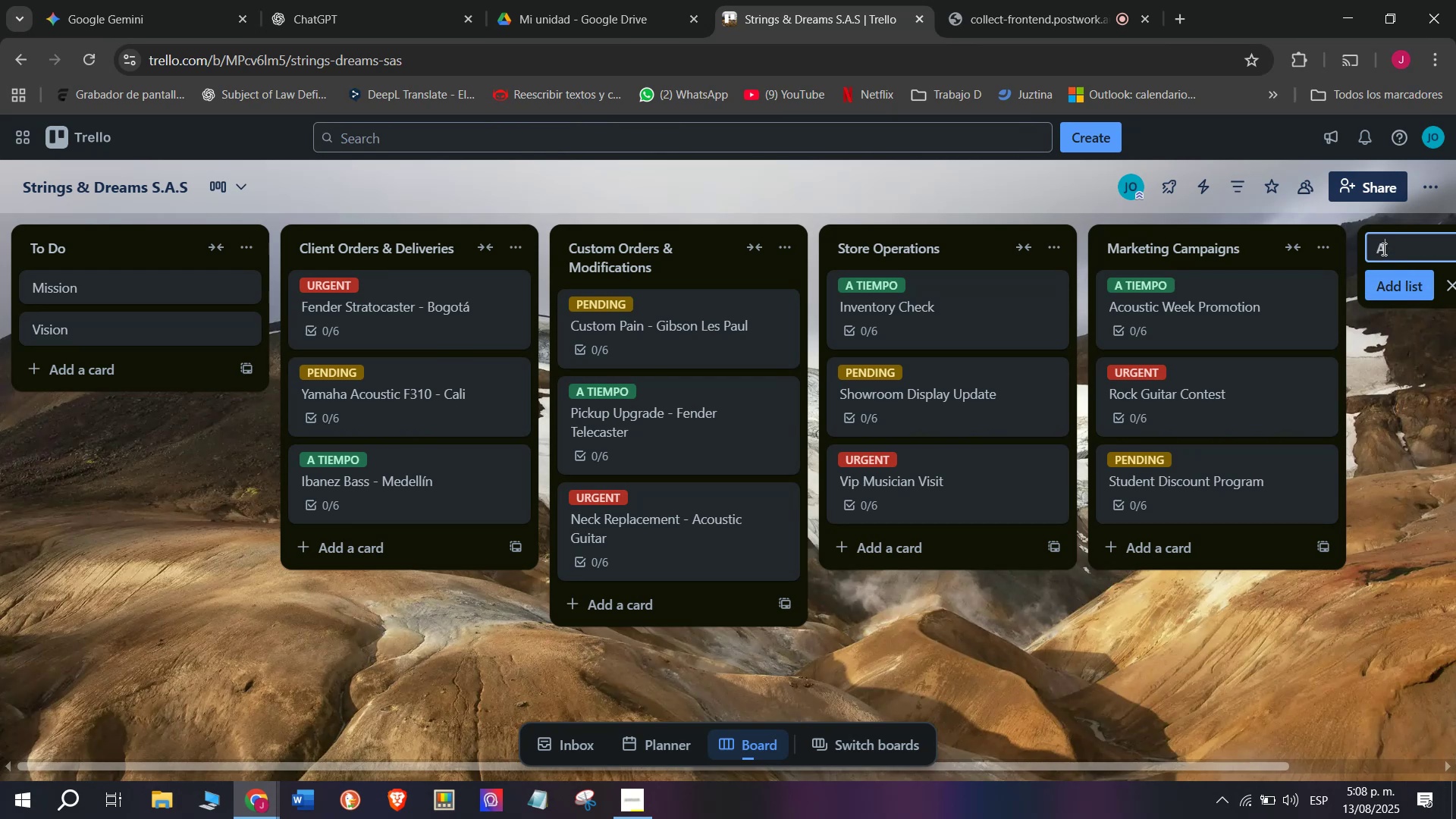 
type(fter)
 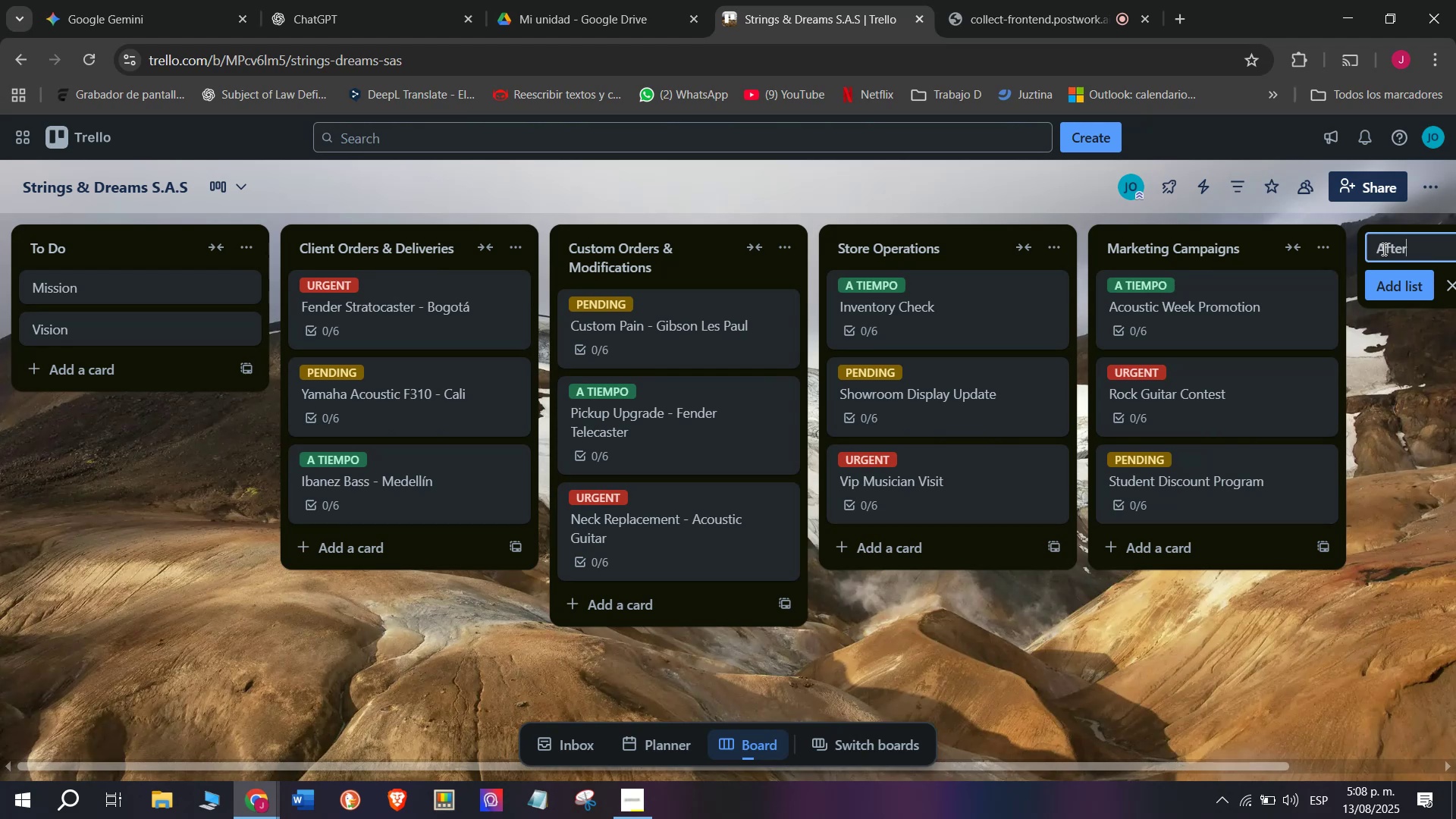 
wait(6.3)
 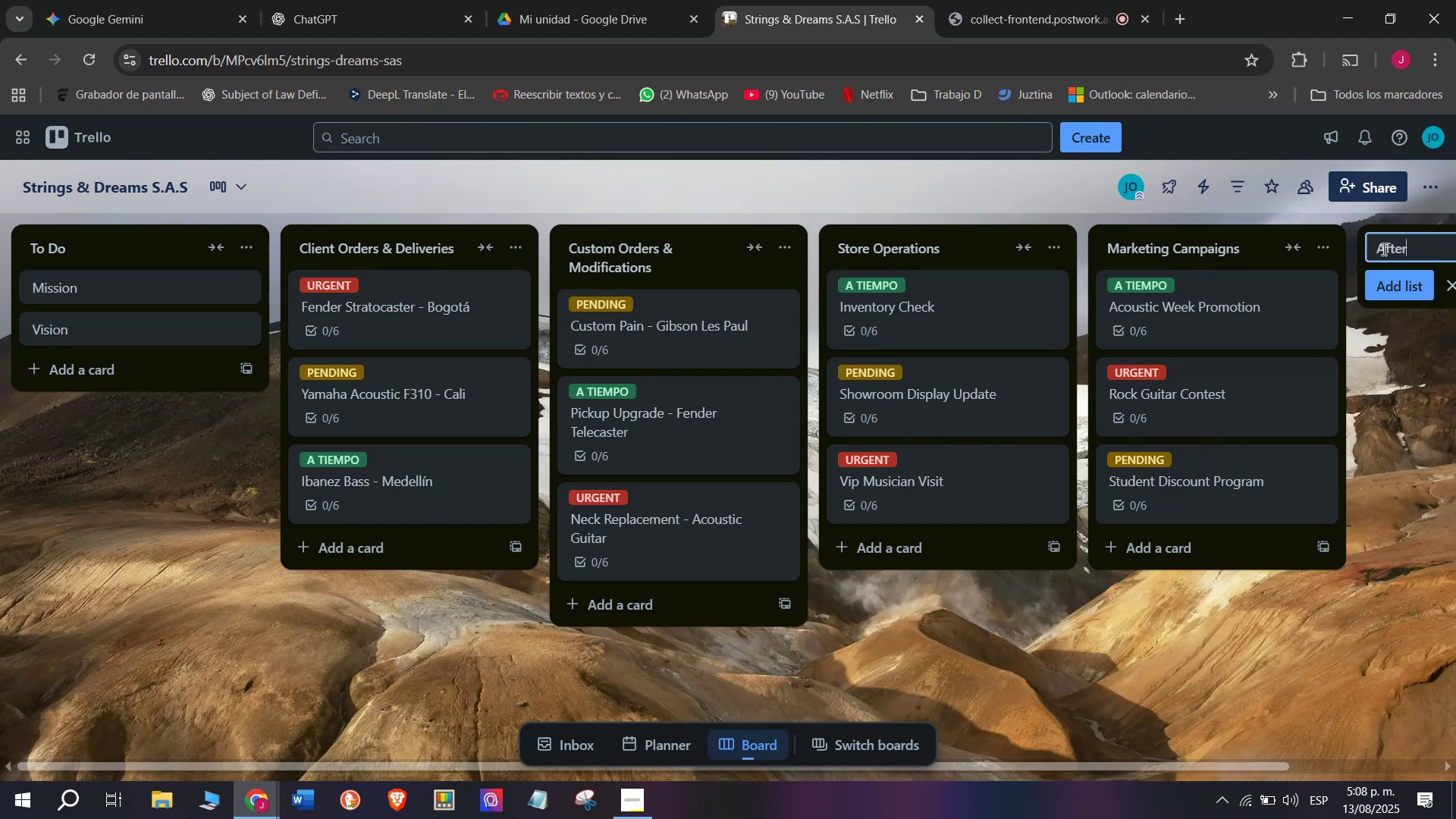 
key(Minus)
 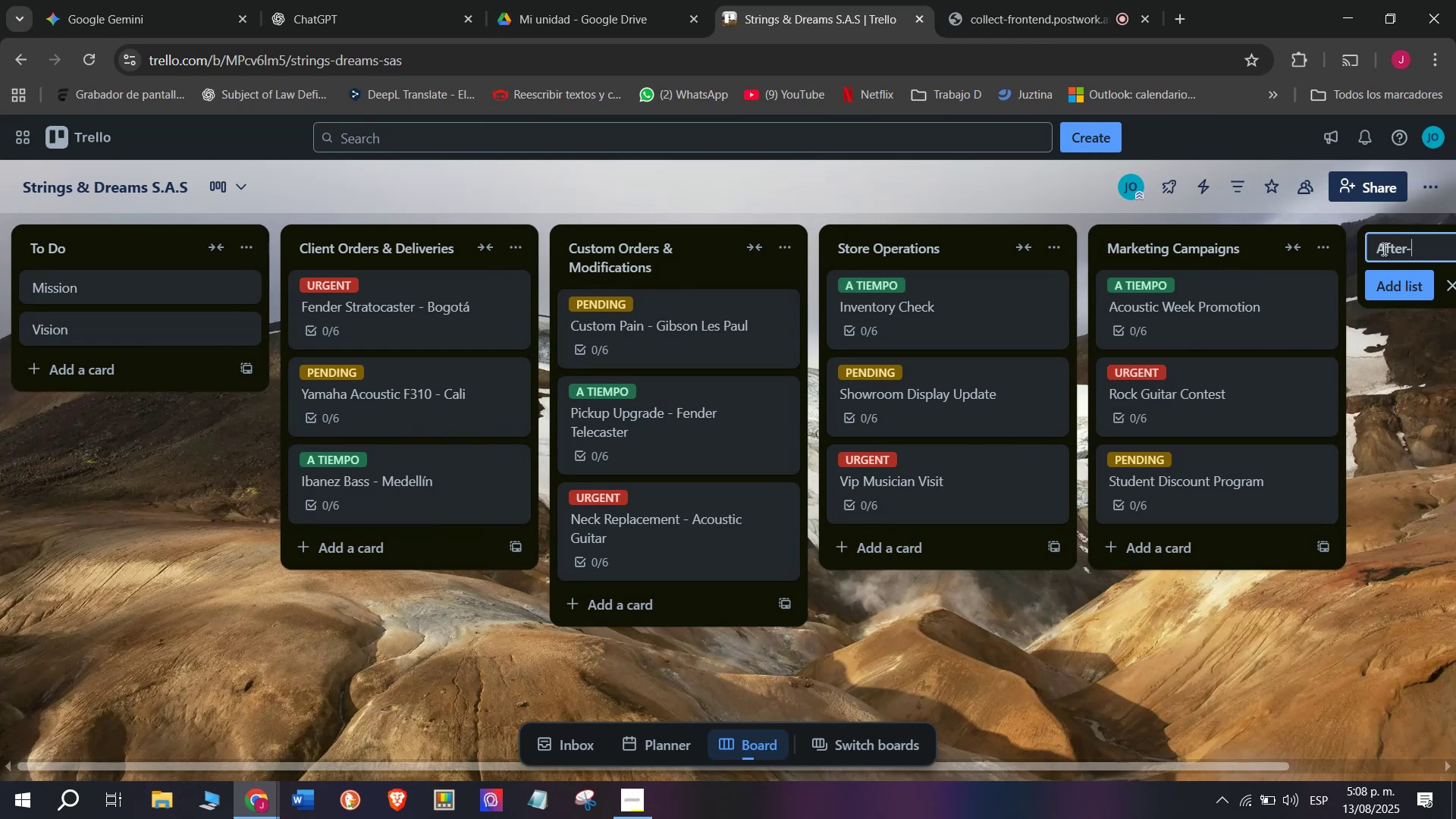 
type(Sales)
 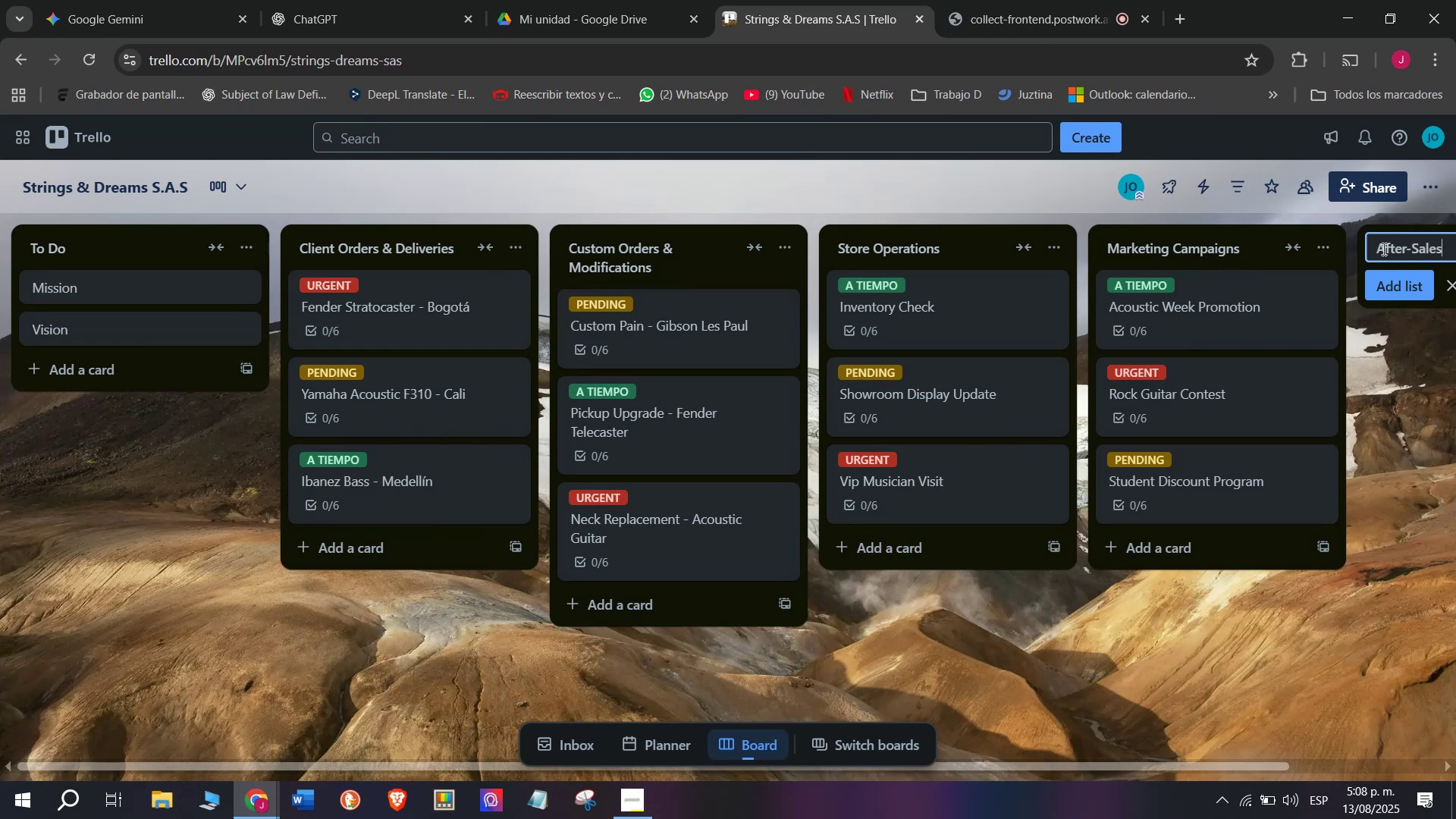 
wait(7.73)
 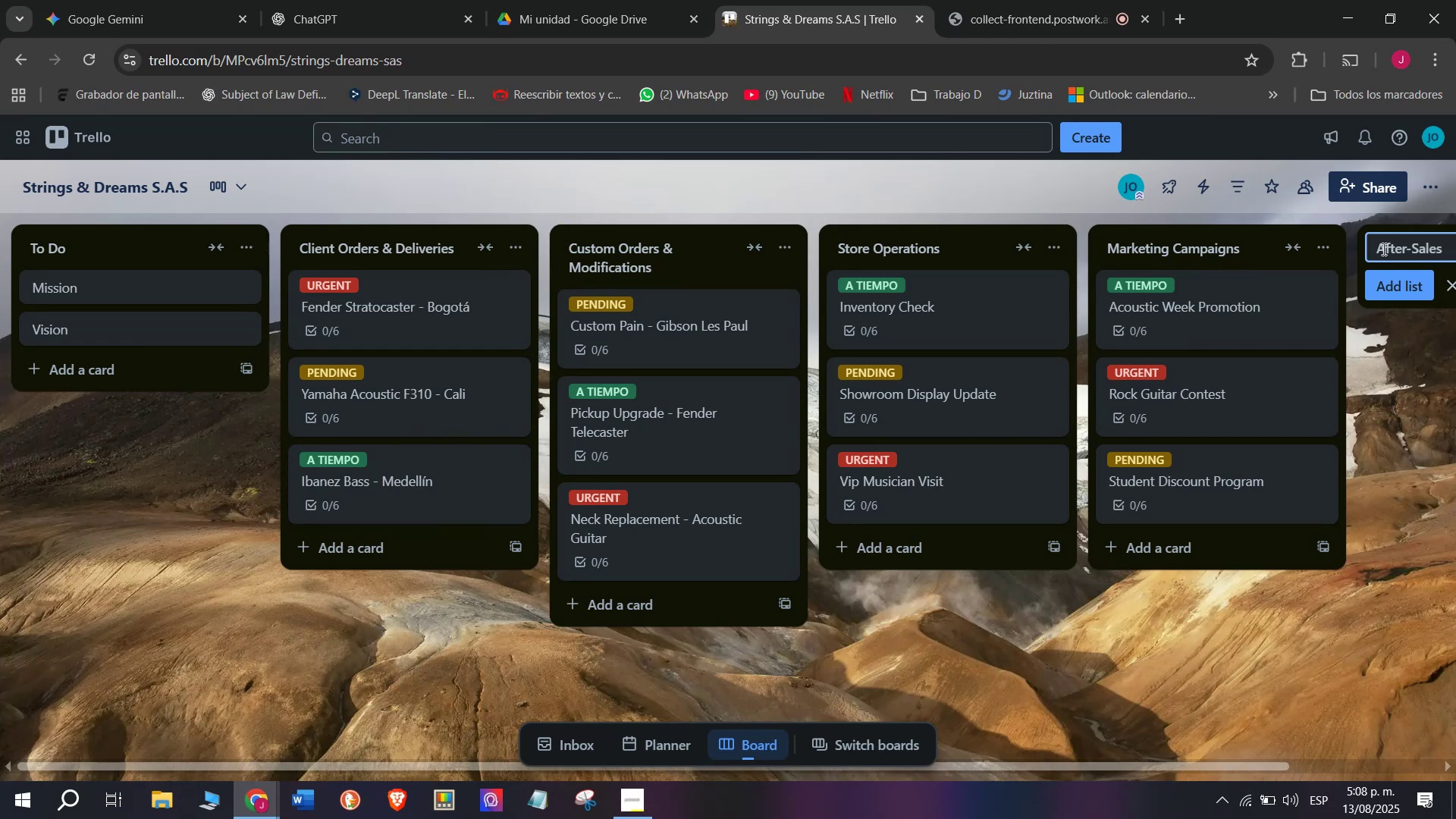 
type( Serviuce)
 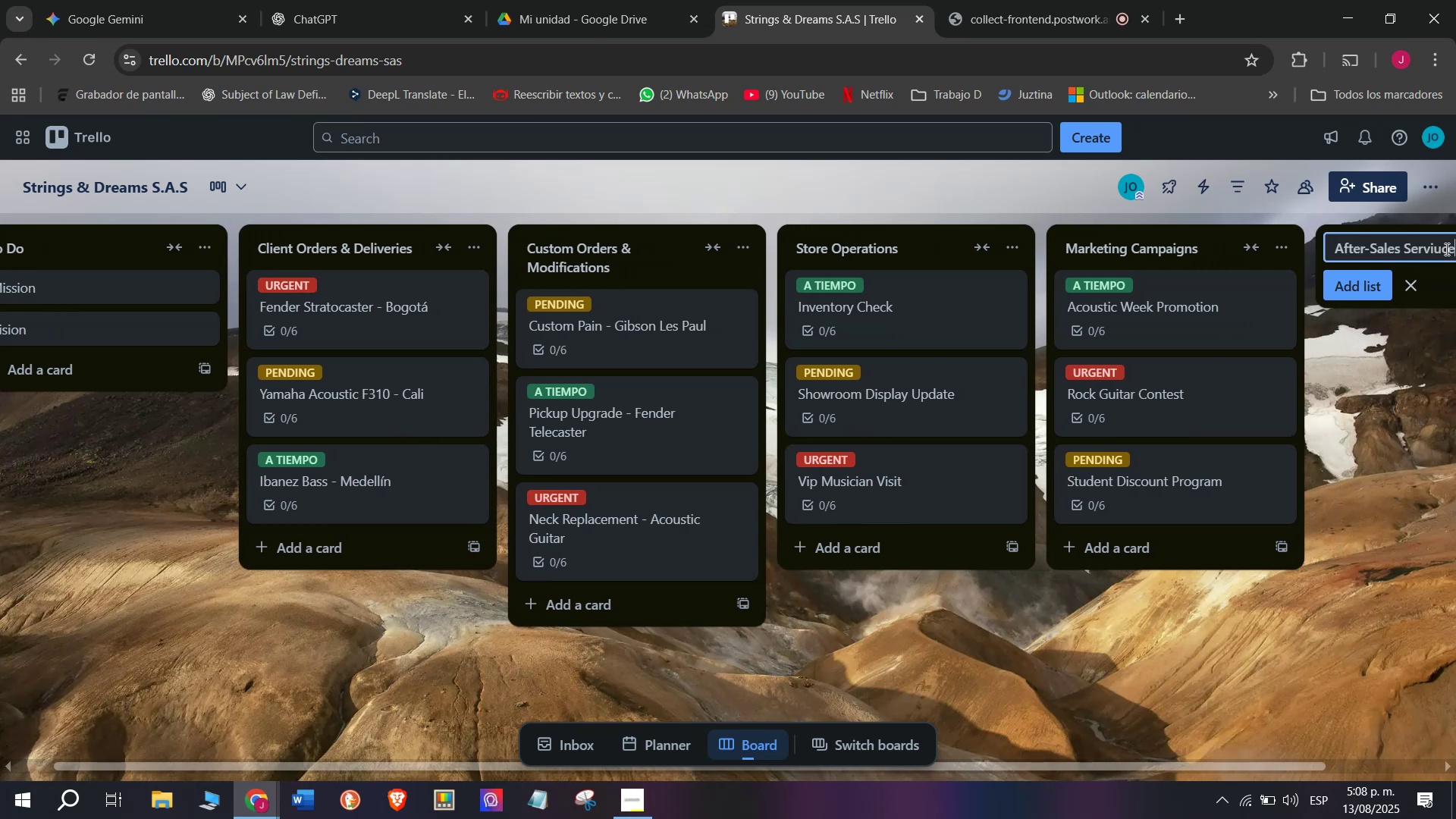 
key(Backspace)
 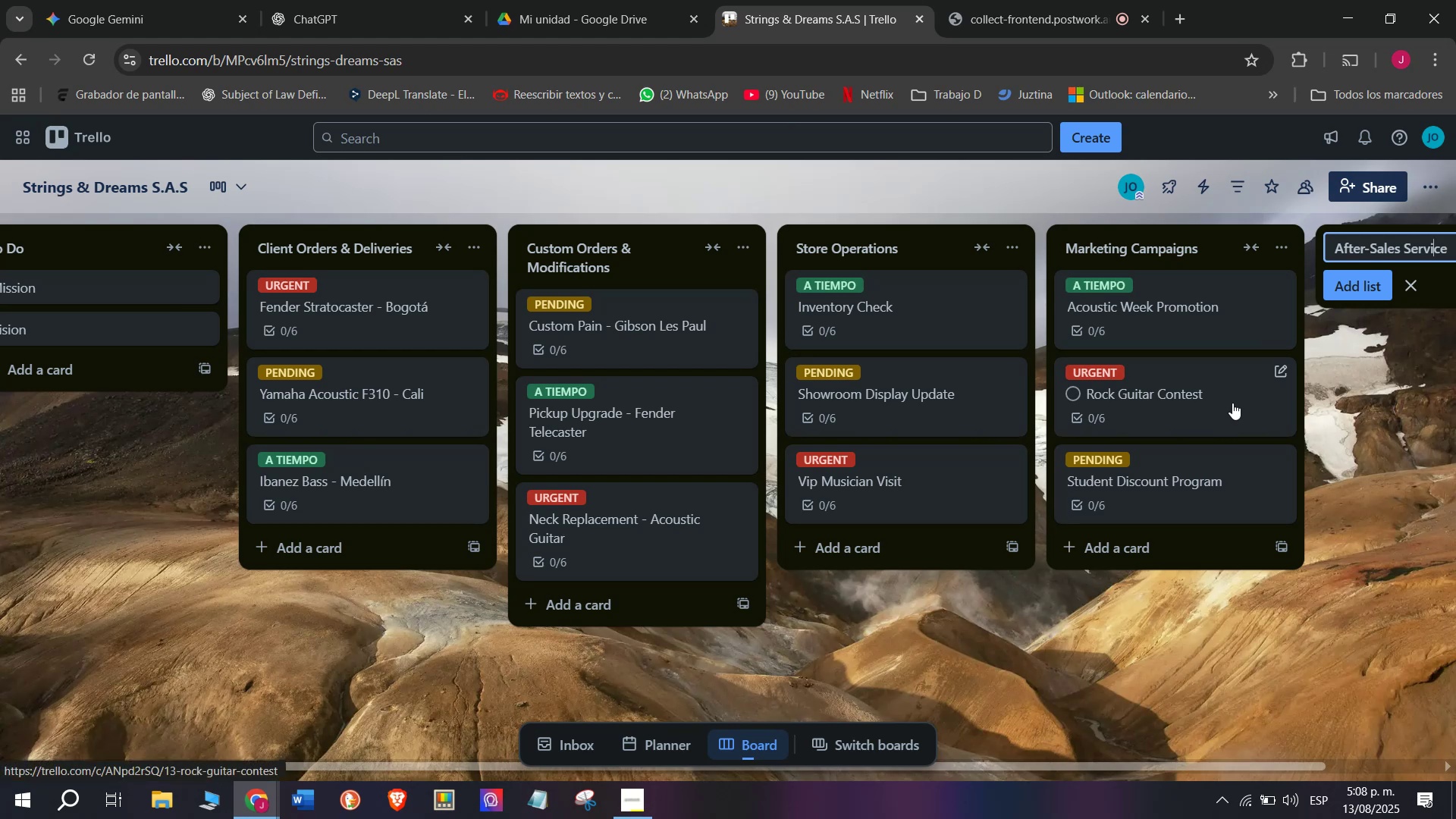 
wait(11.85)
 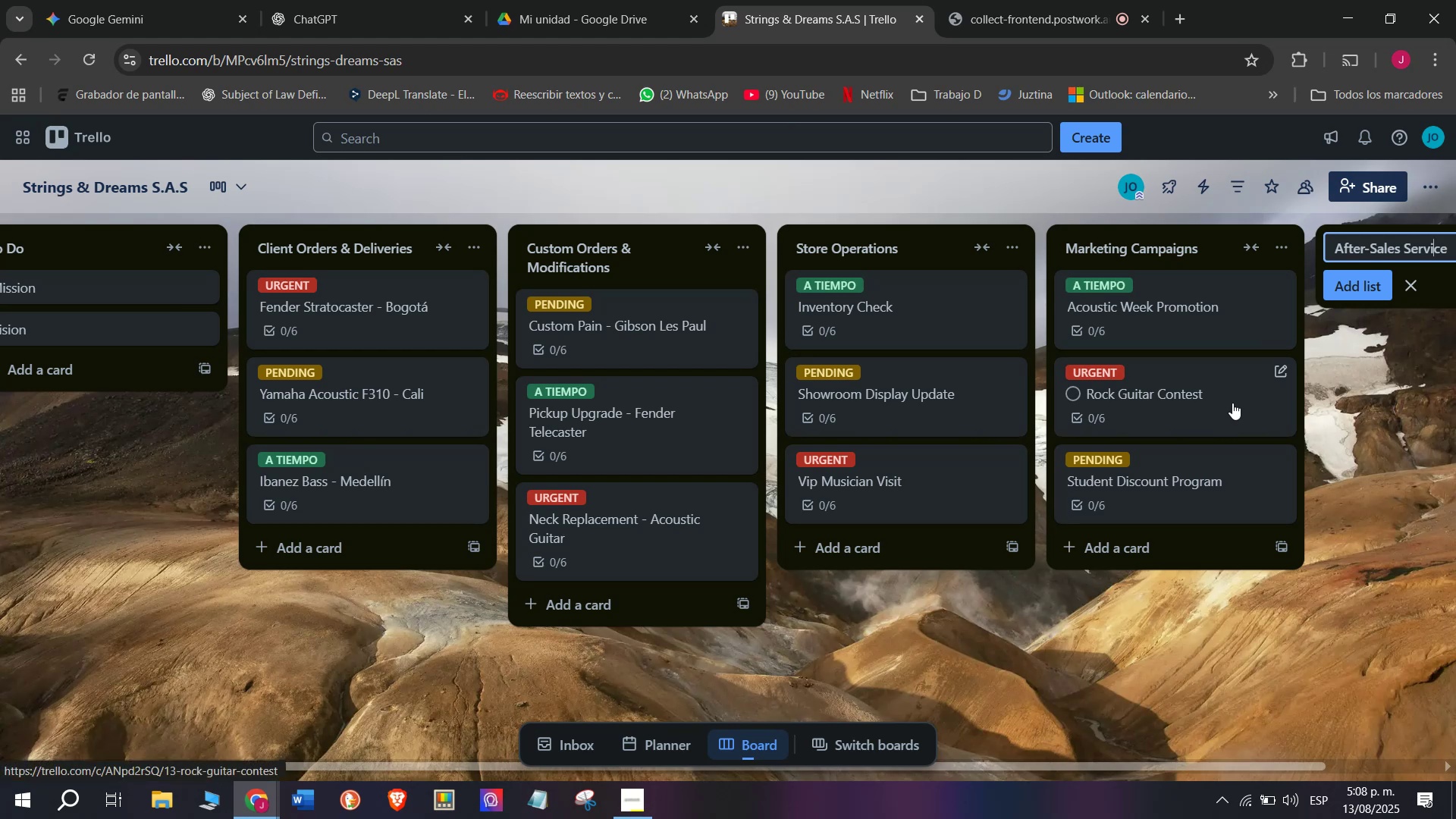 
left_click_drag(start_coordinate=[1184, 764], to_coordinate=[1451, 776])
 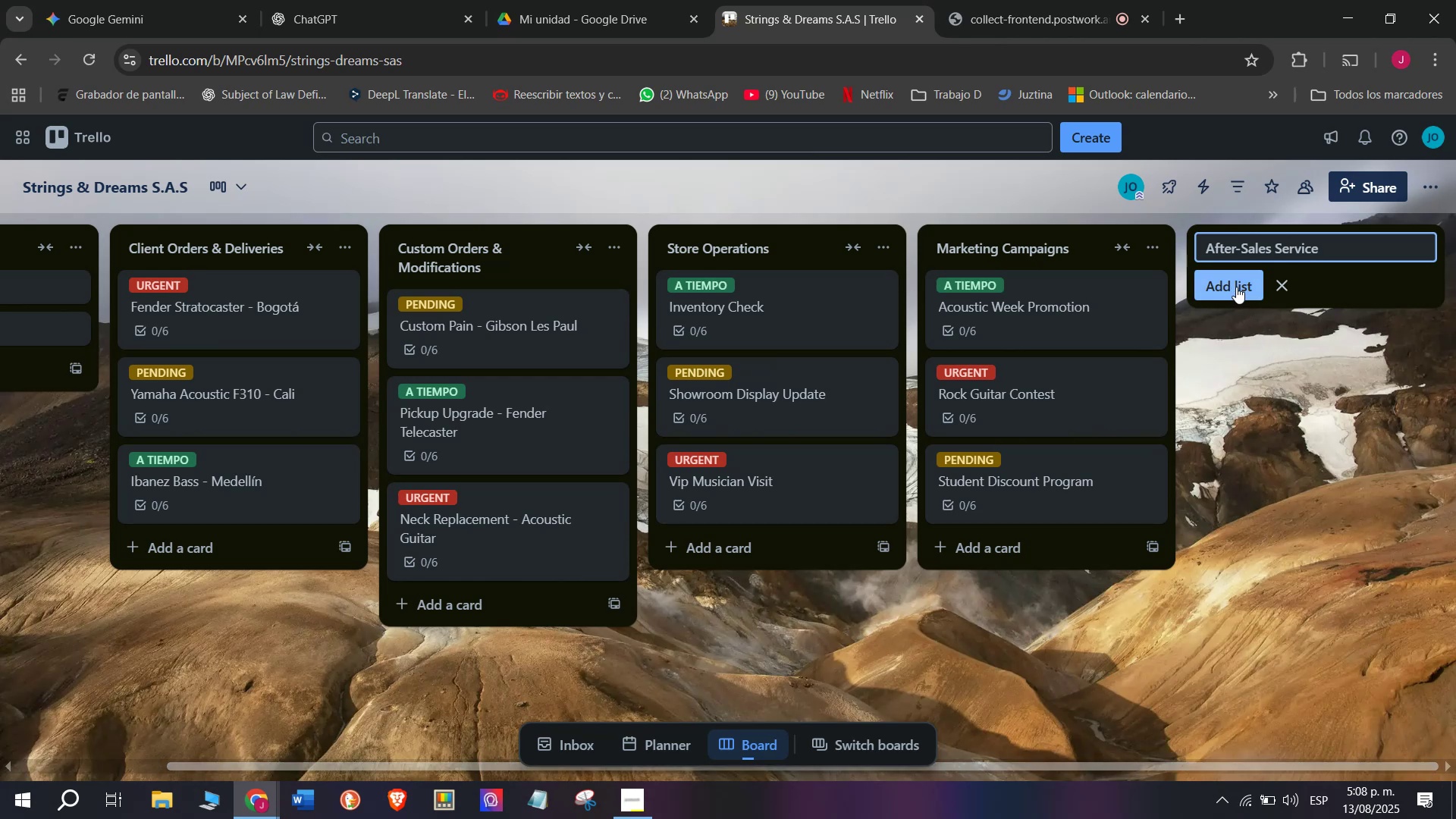 
key(Enter)
 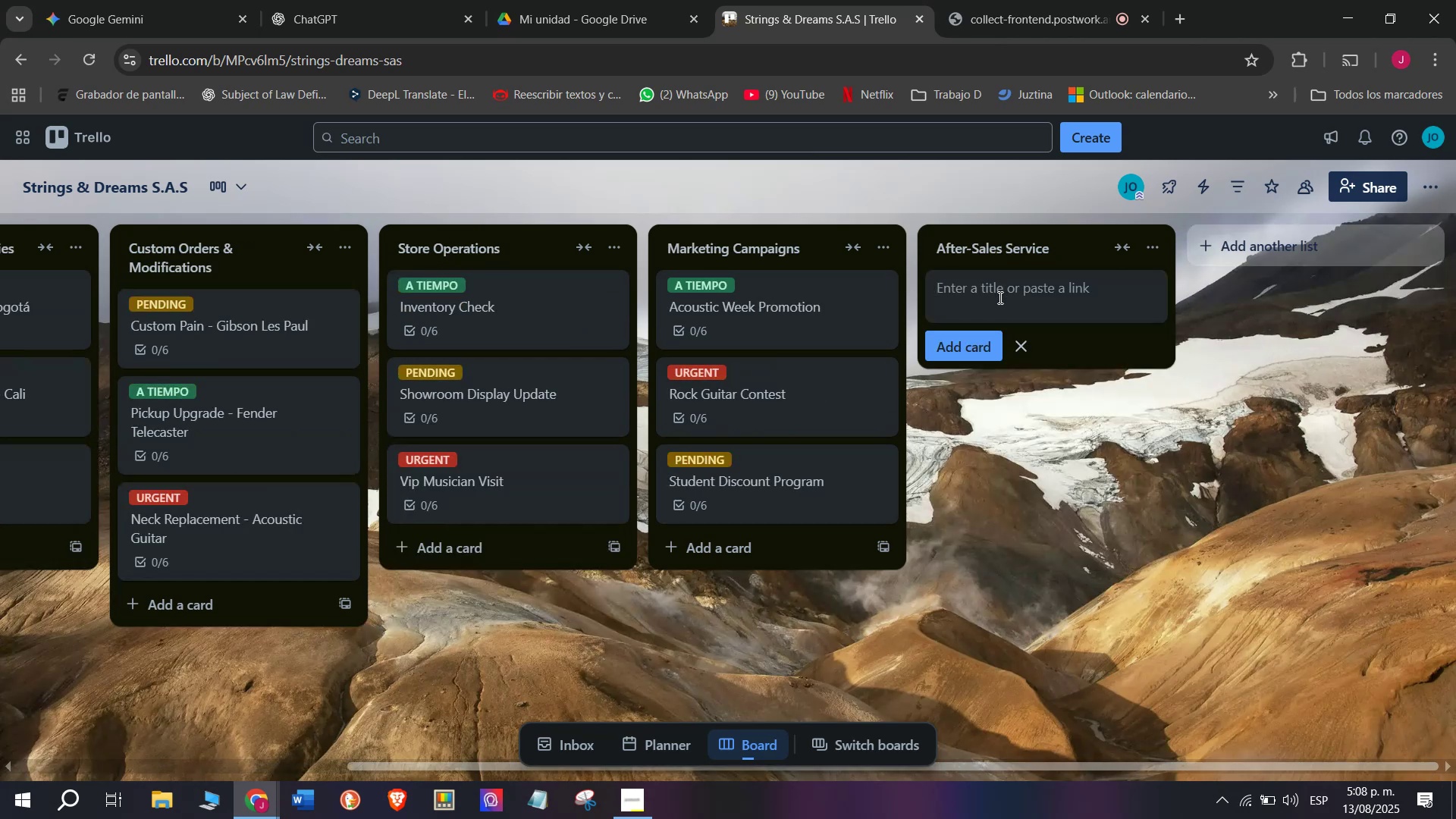 
wait(10.81)
 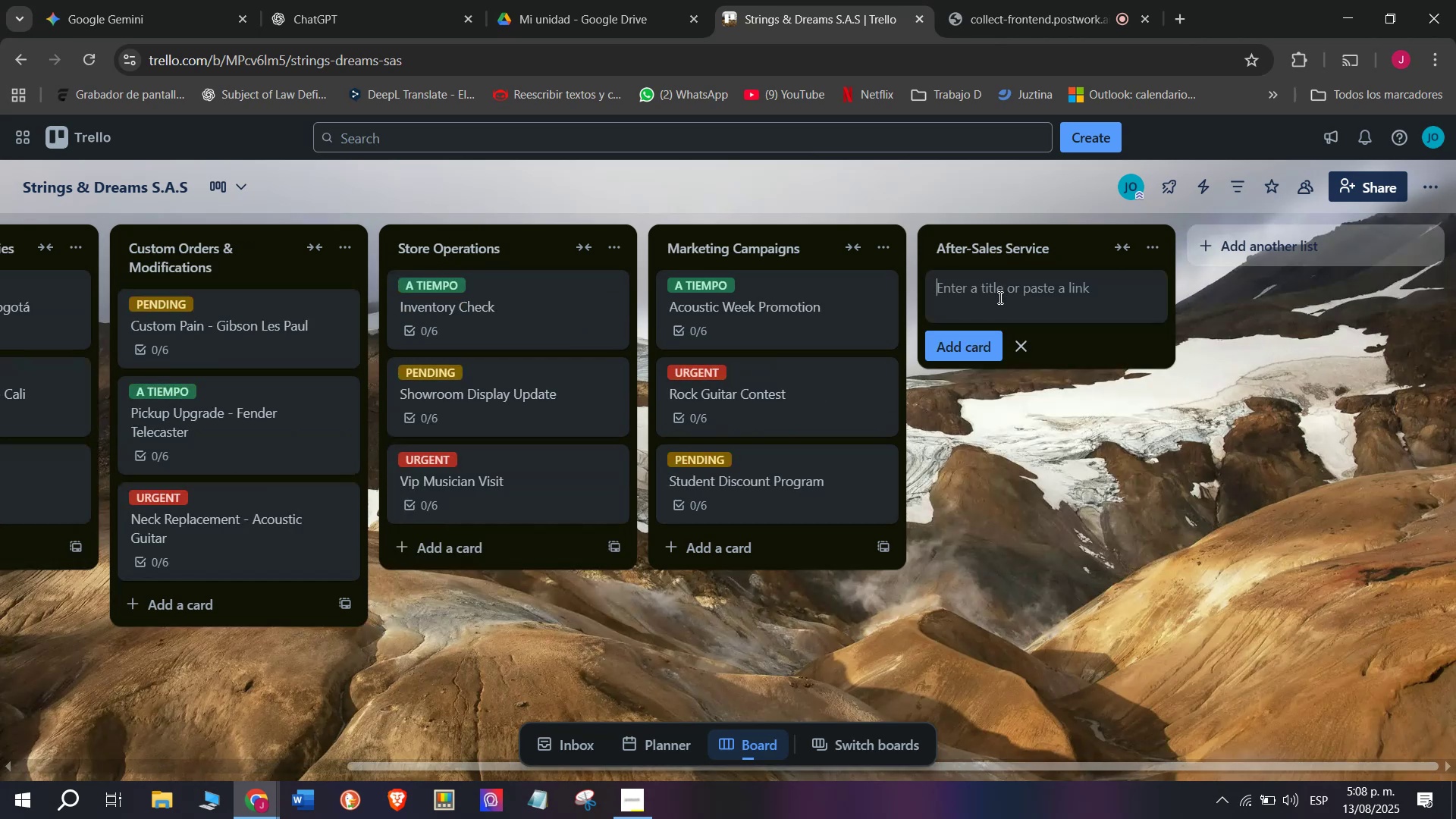 
type(String)
 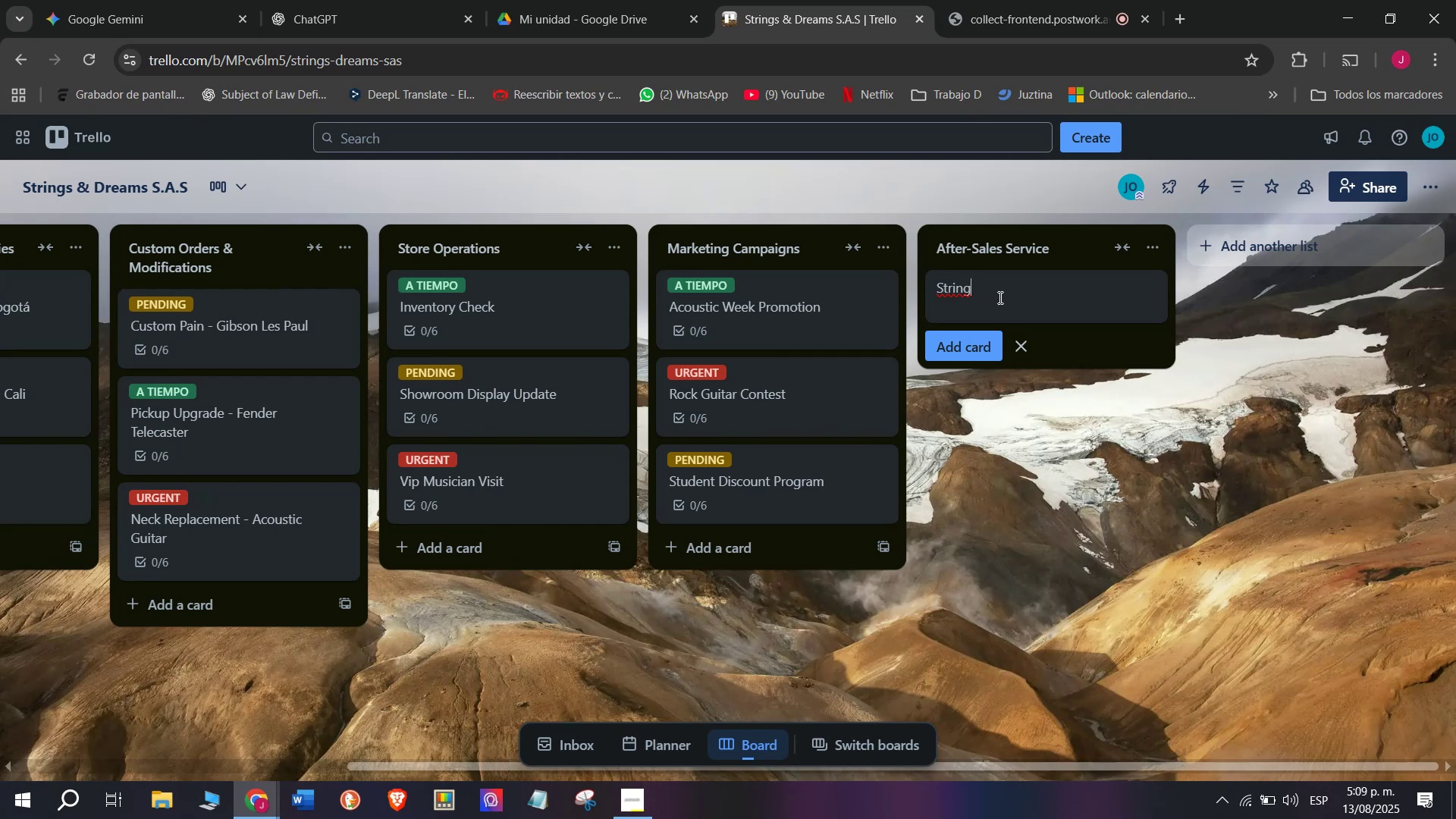 
key(Space)
 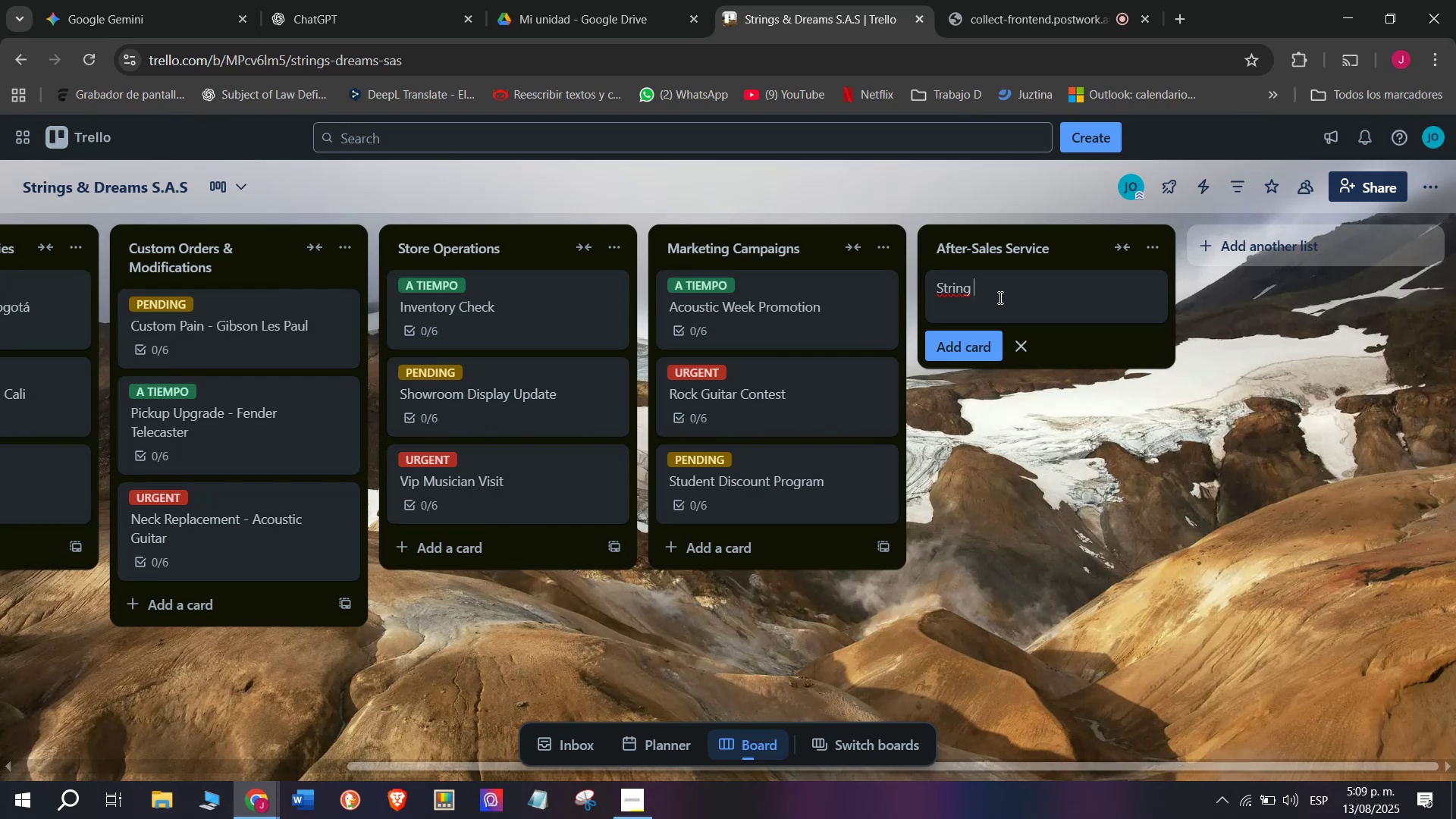 
type(Replacement - )
 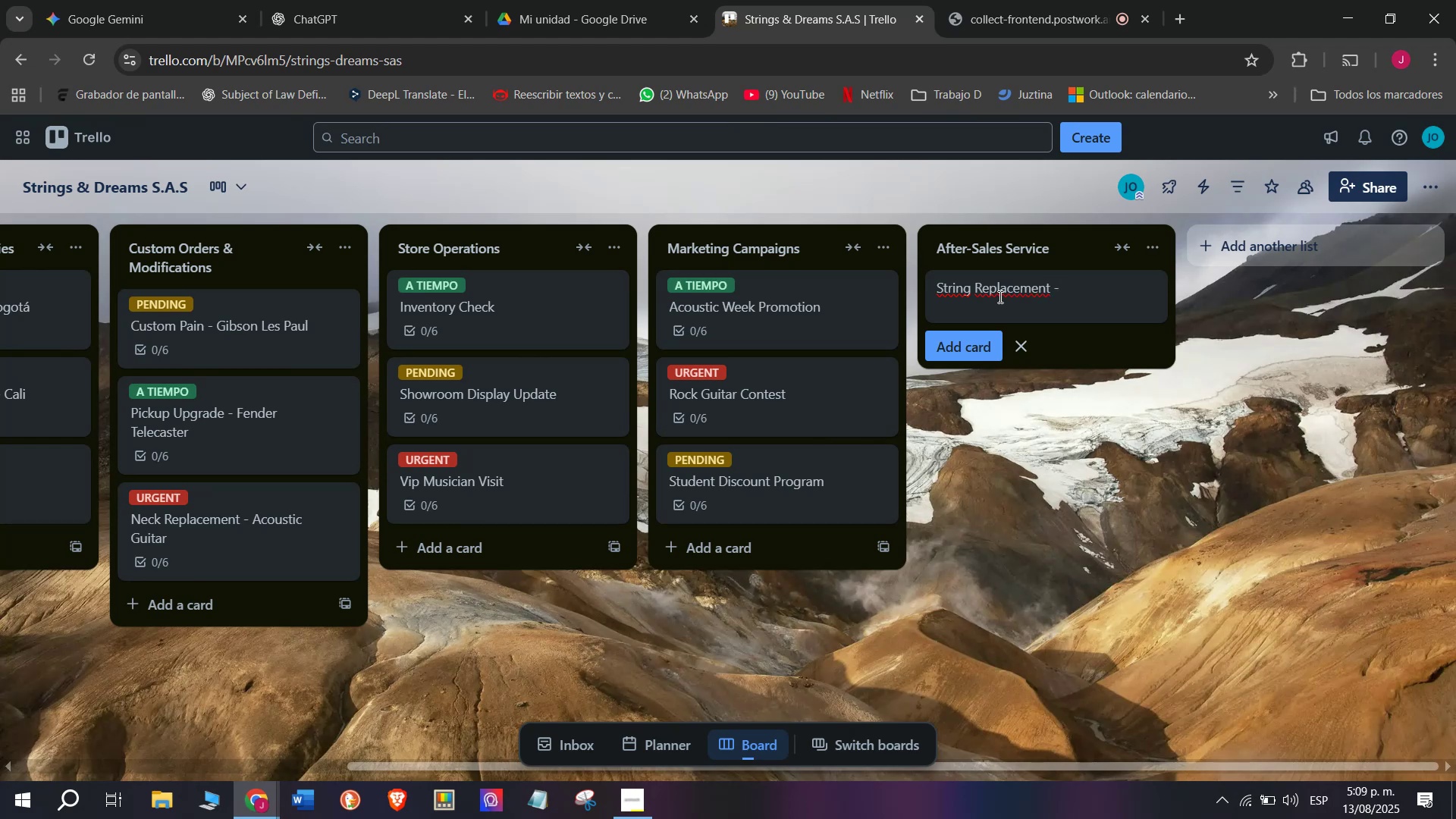 
wait(5.05)
 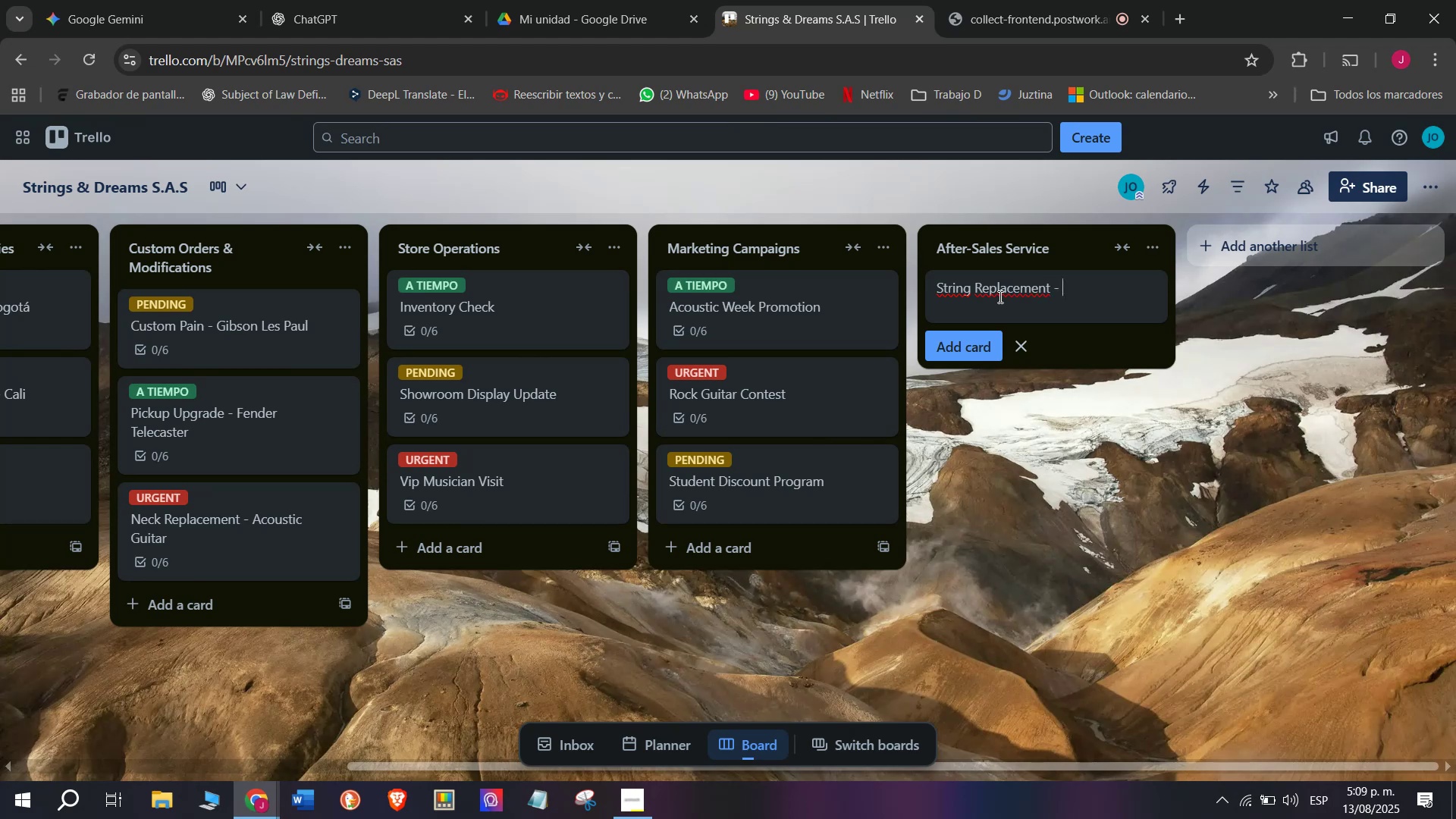 
type(In)
key(Backspace)
type(bana)
 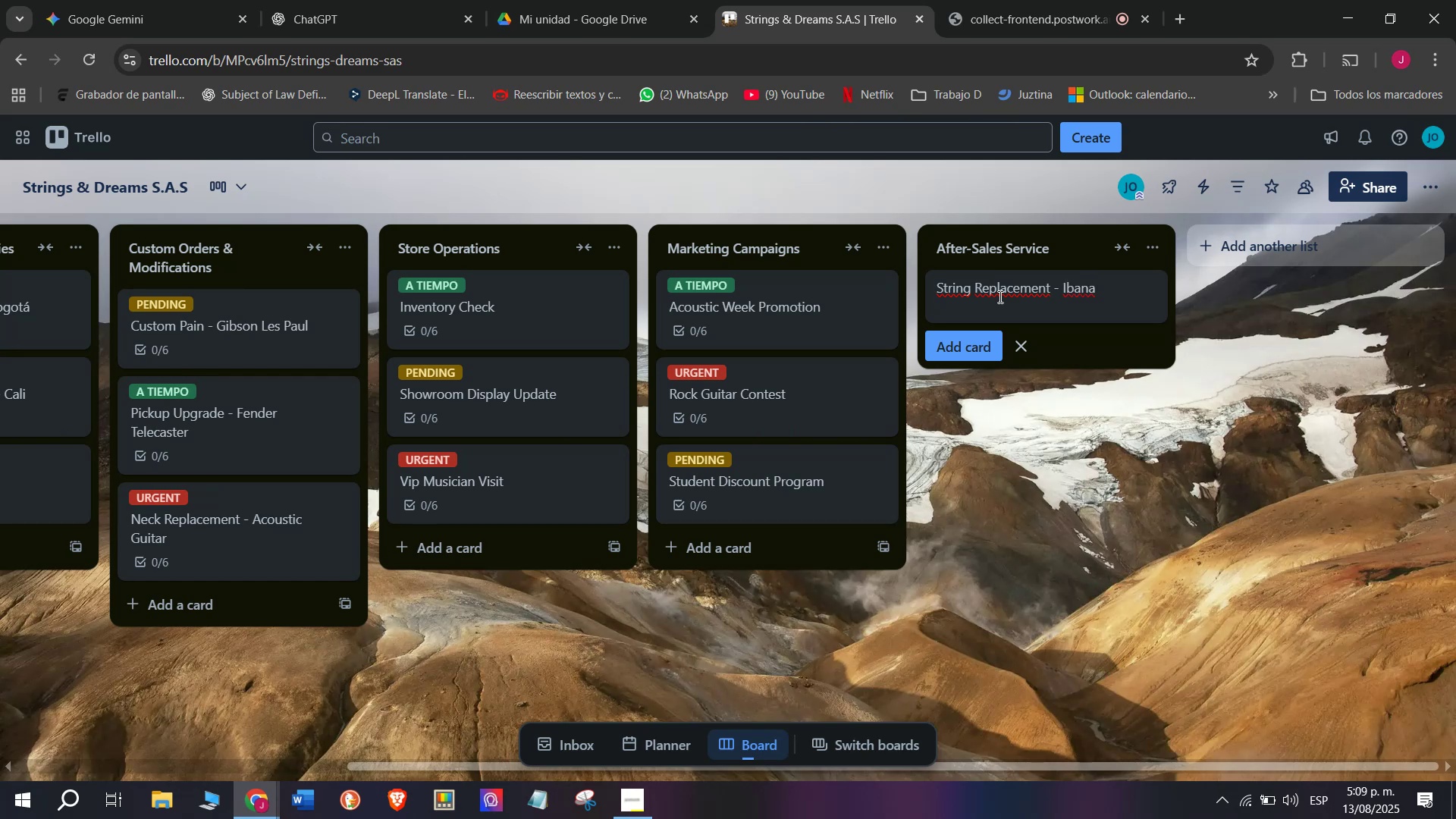 
key(Backspace)
type(ez )
 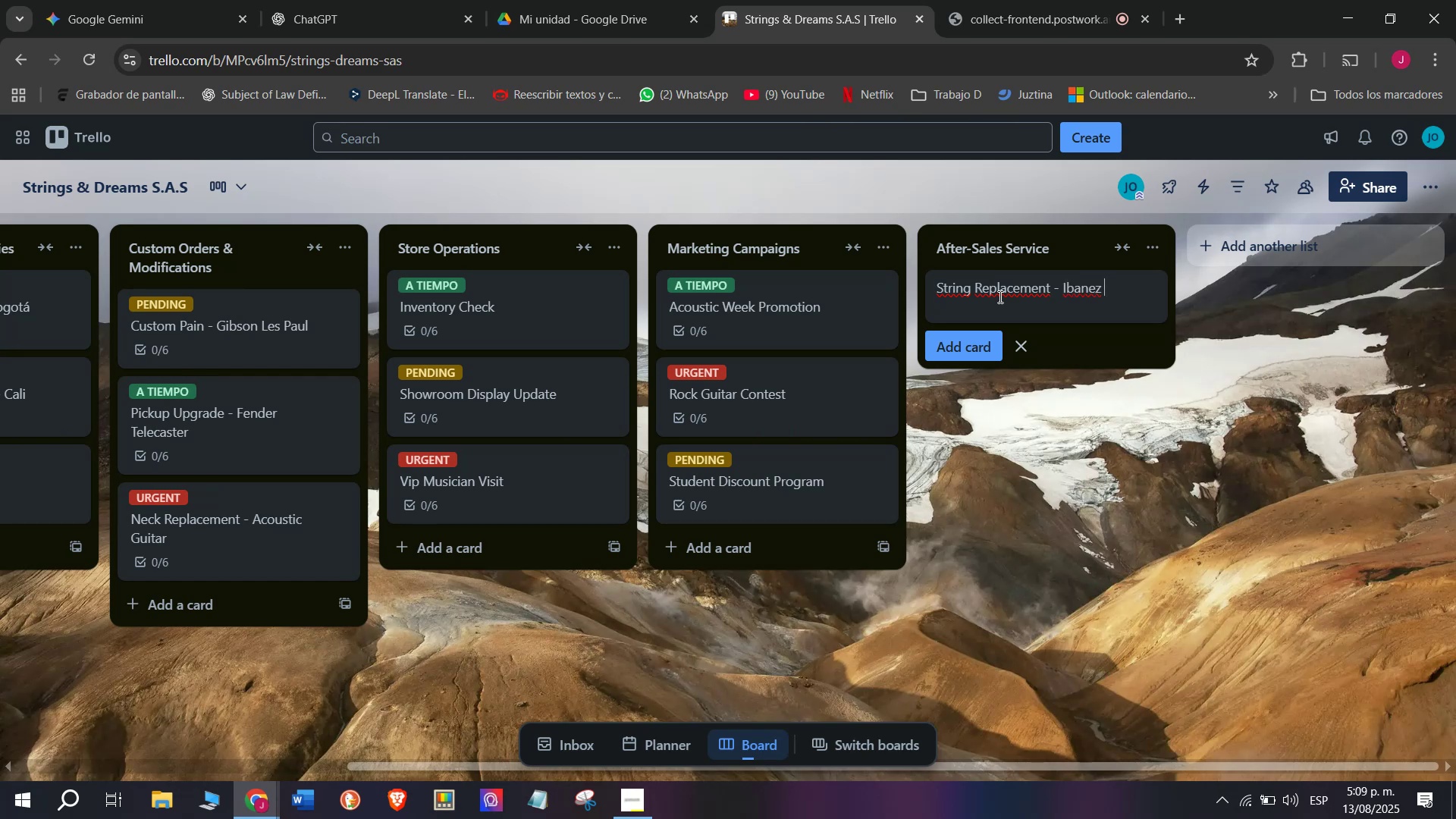 
type(RG)
 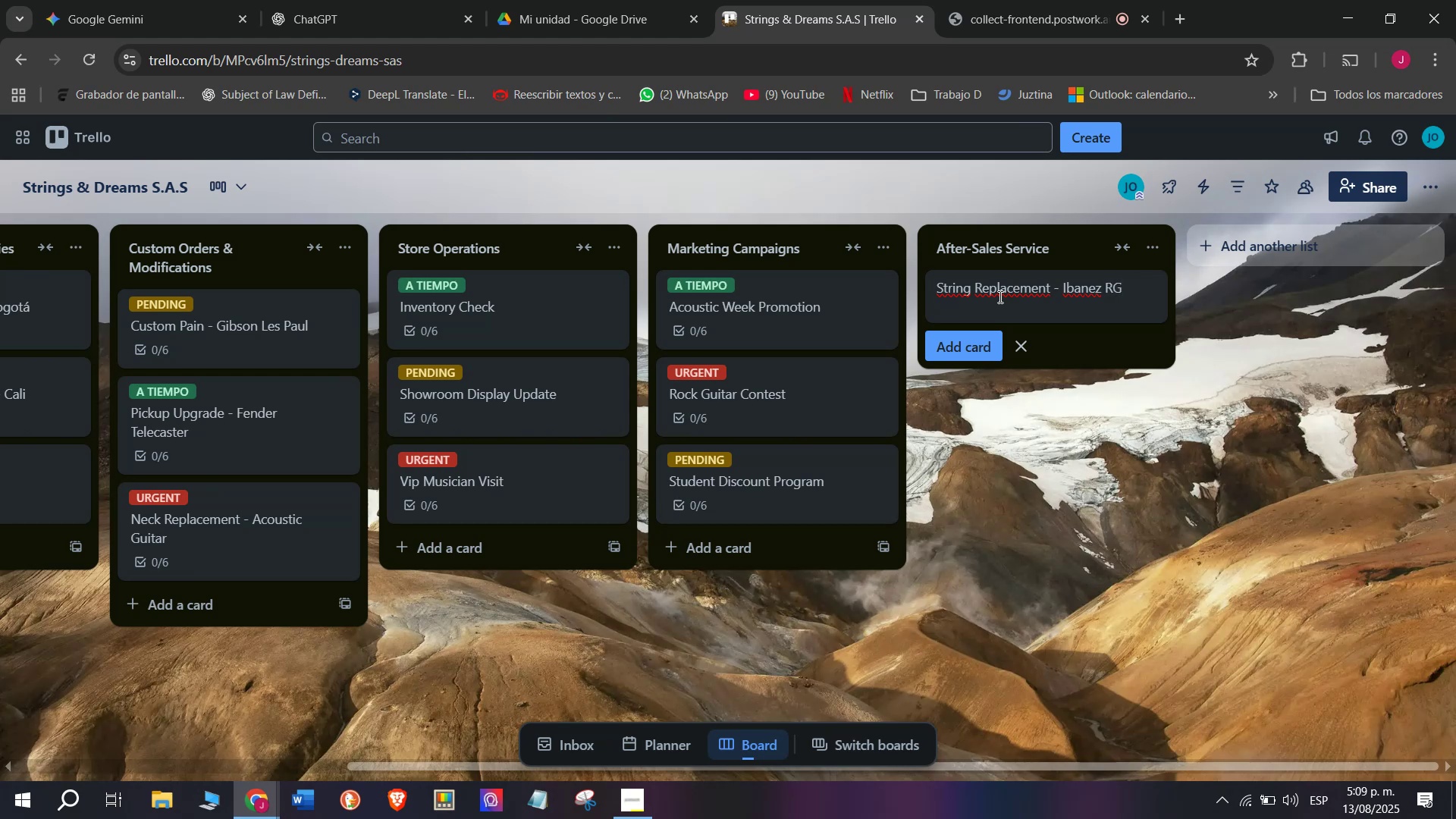 
key(Enter)
 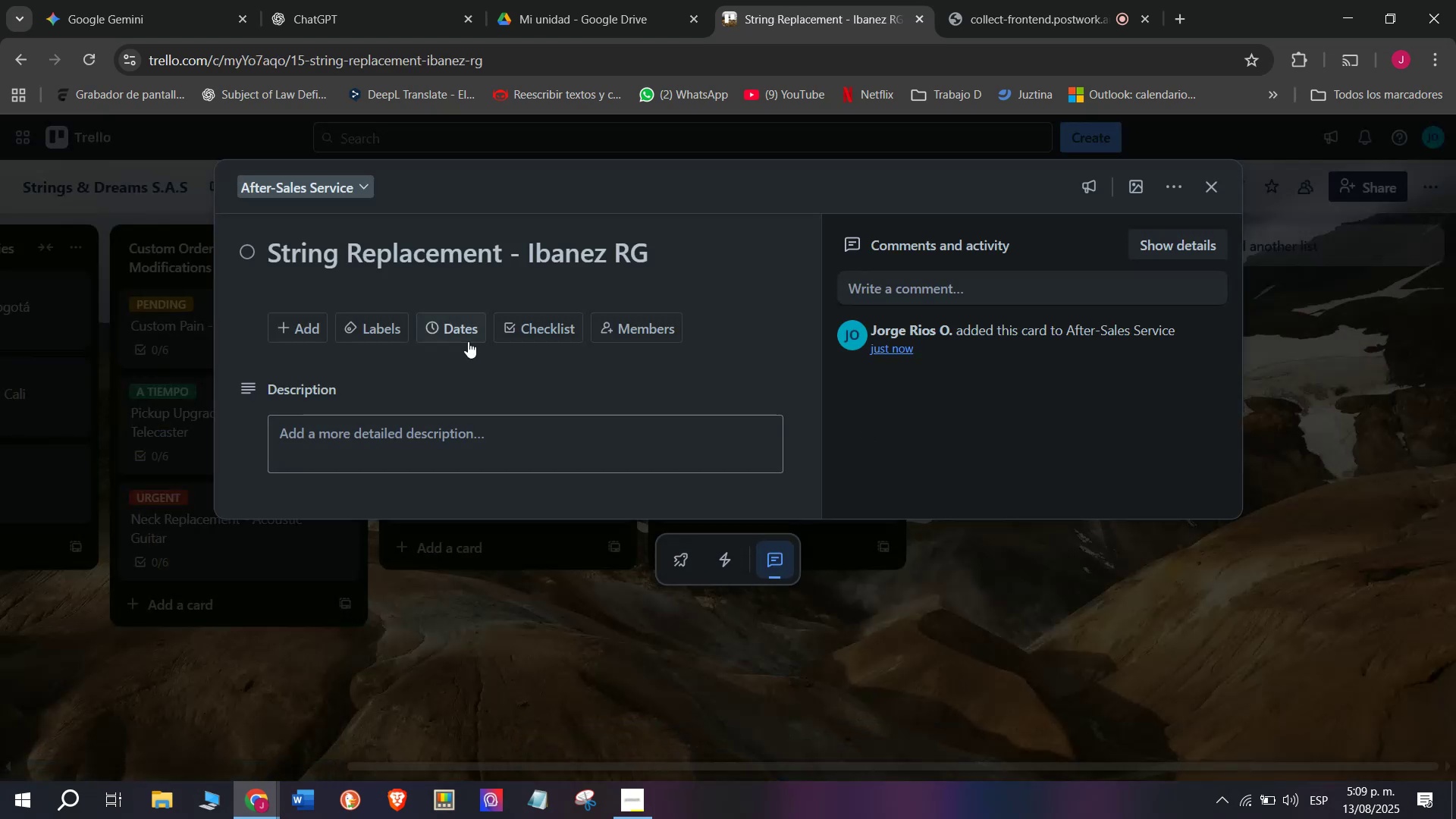 
left_click([522, 325])
 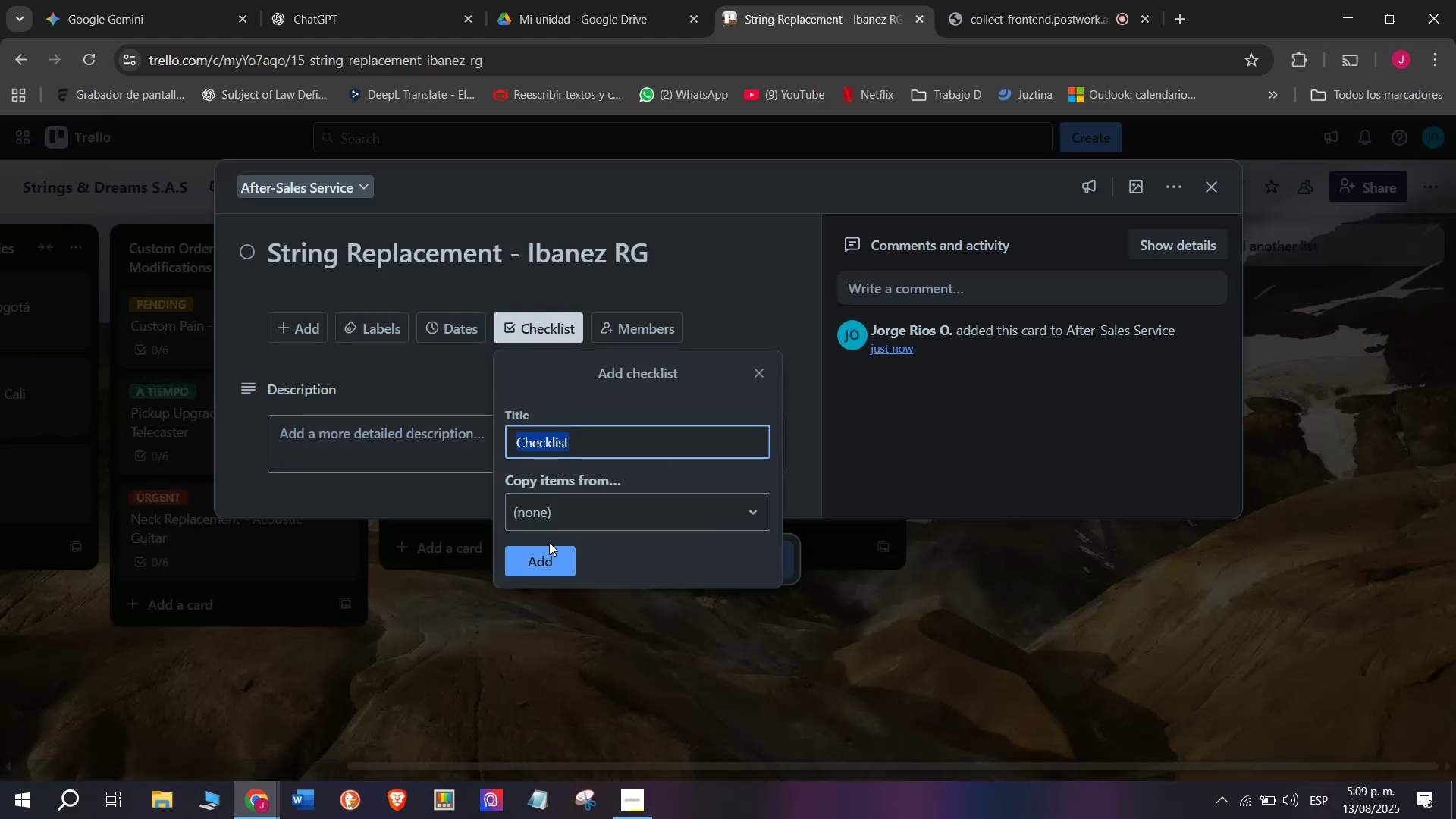 
left_click([541, 560])
 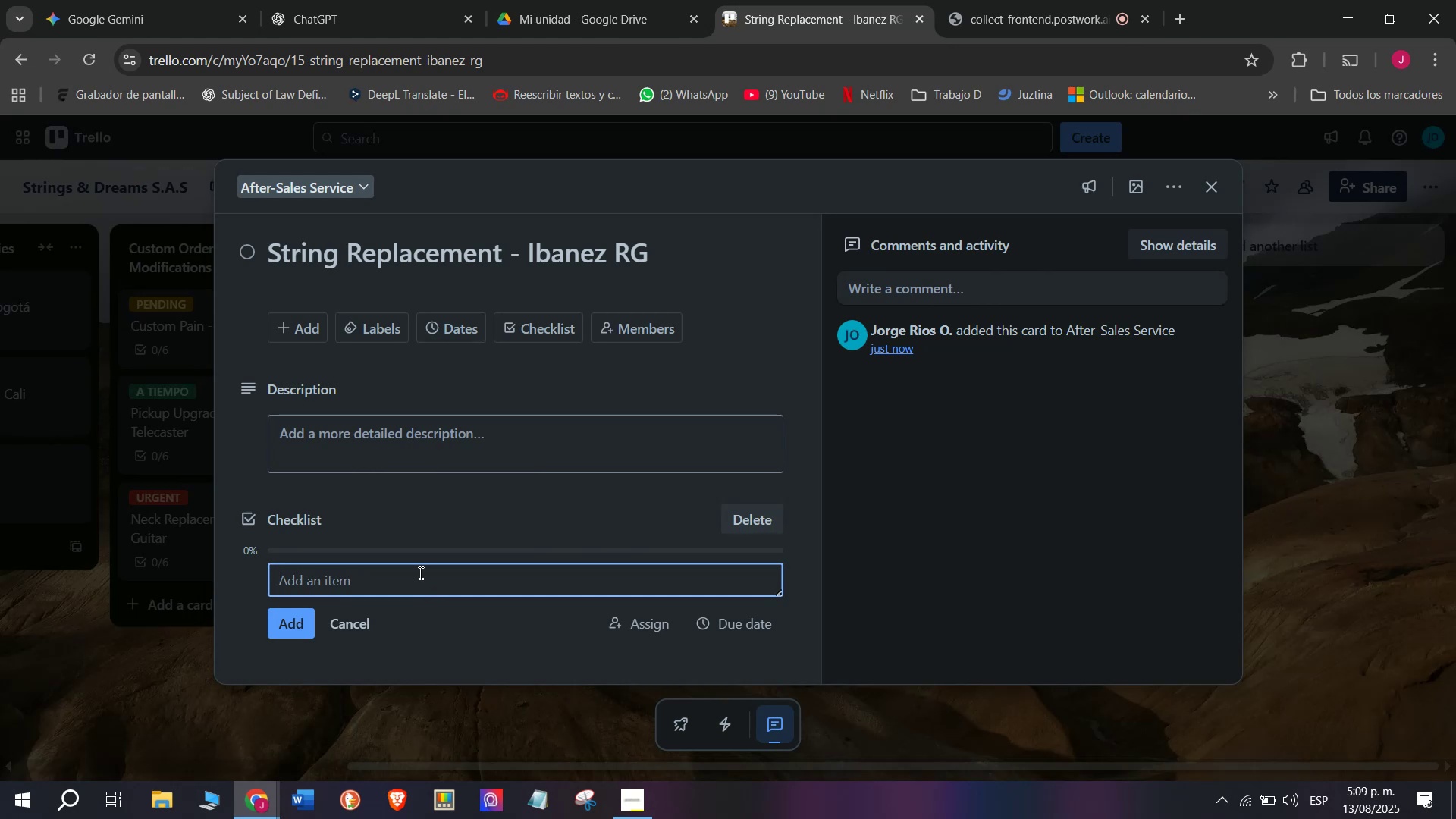 
wait(8.37)
 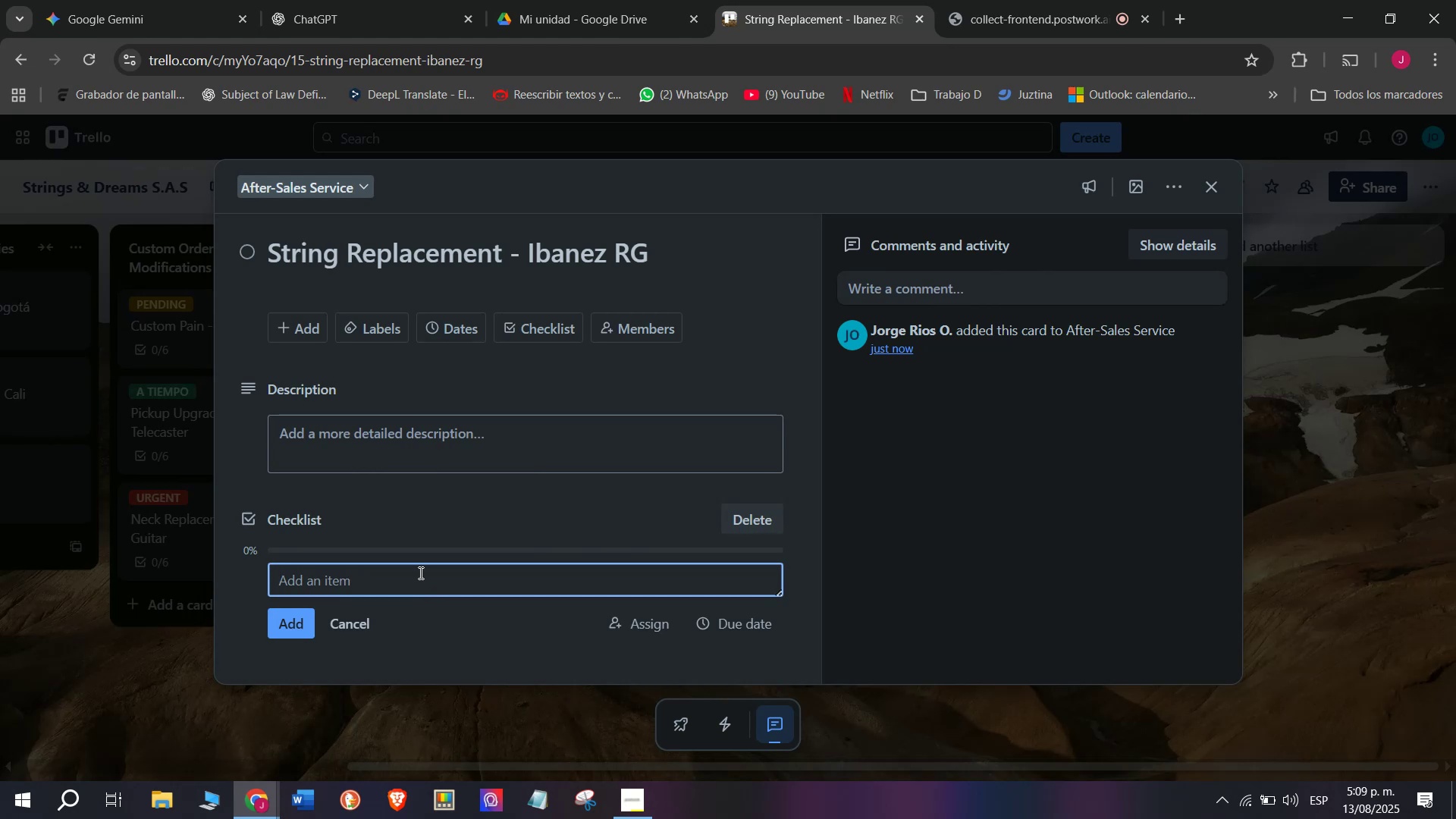 
type(Receive recu)
key(Backspace)
key(Backspace)
type(quest )
 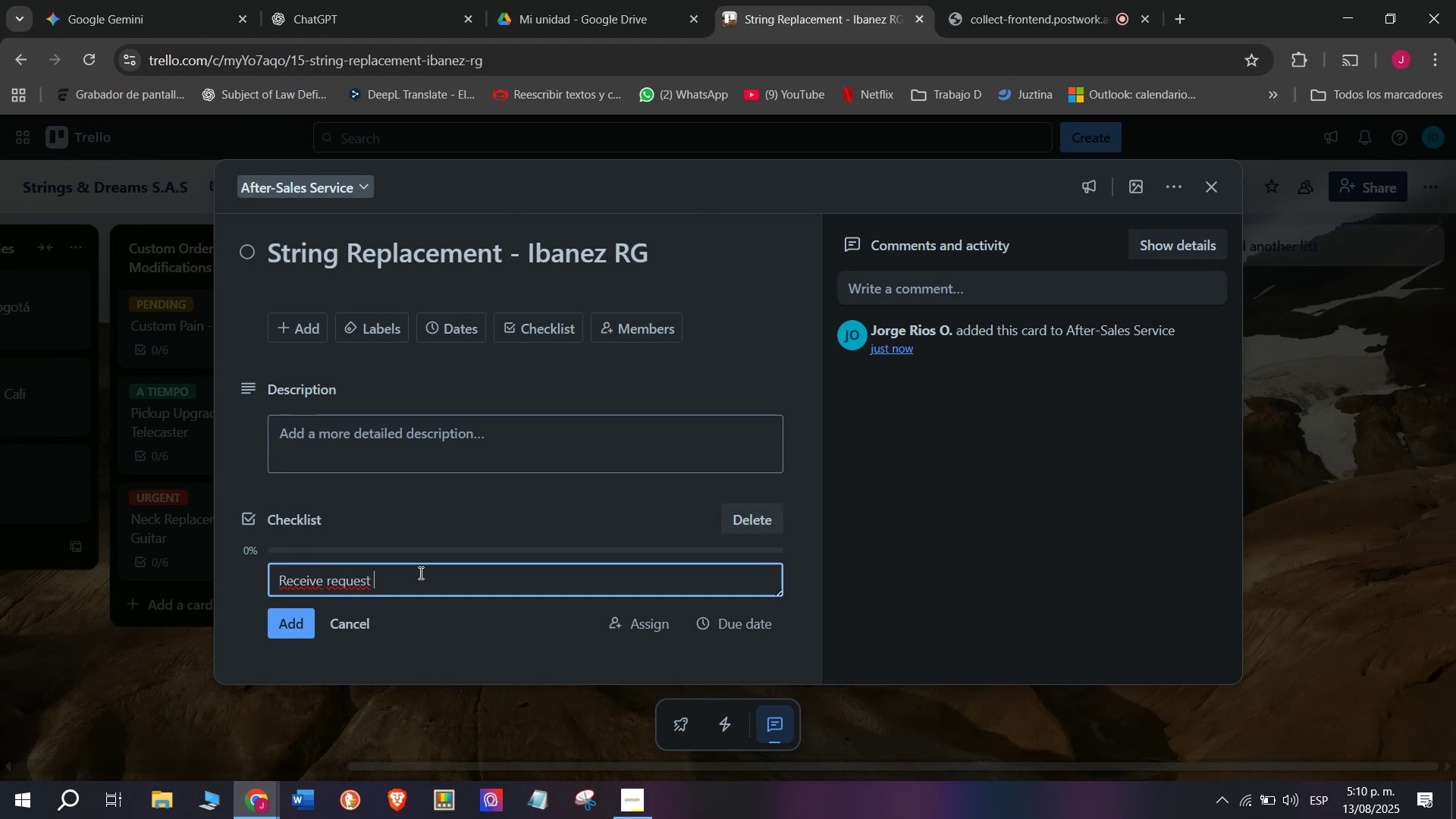 
key(Enter)
 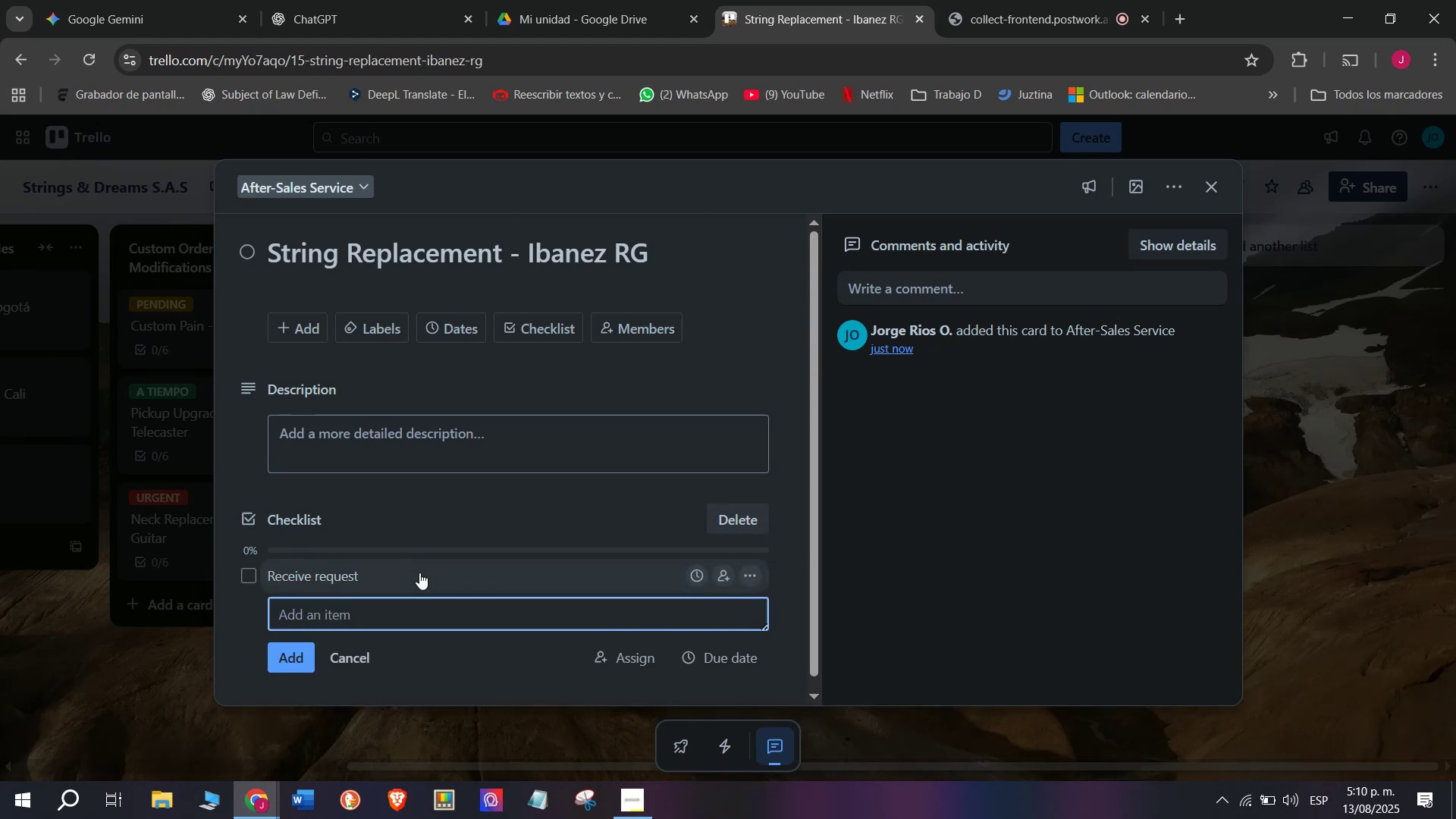 
type(Remove )
 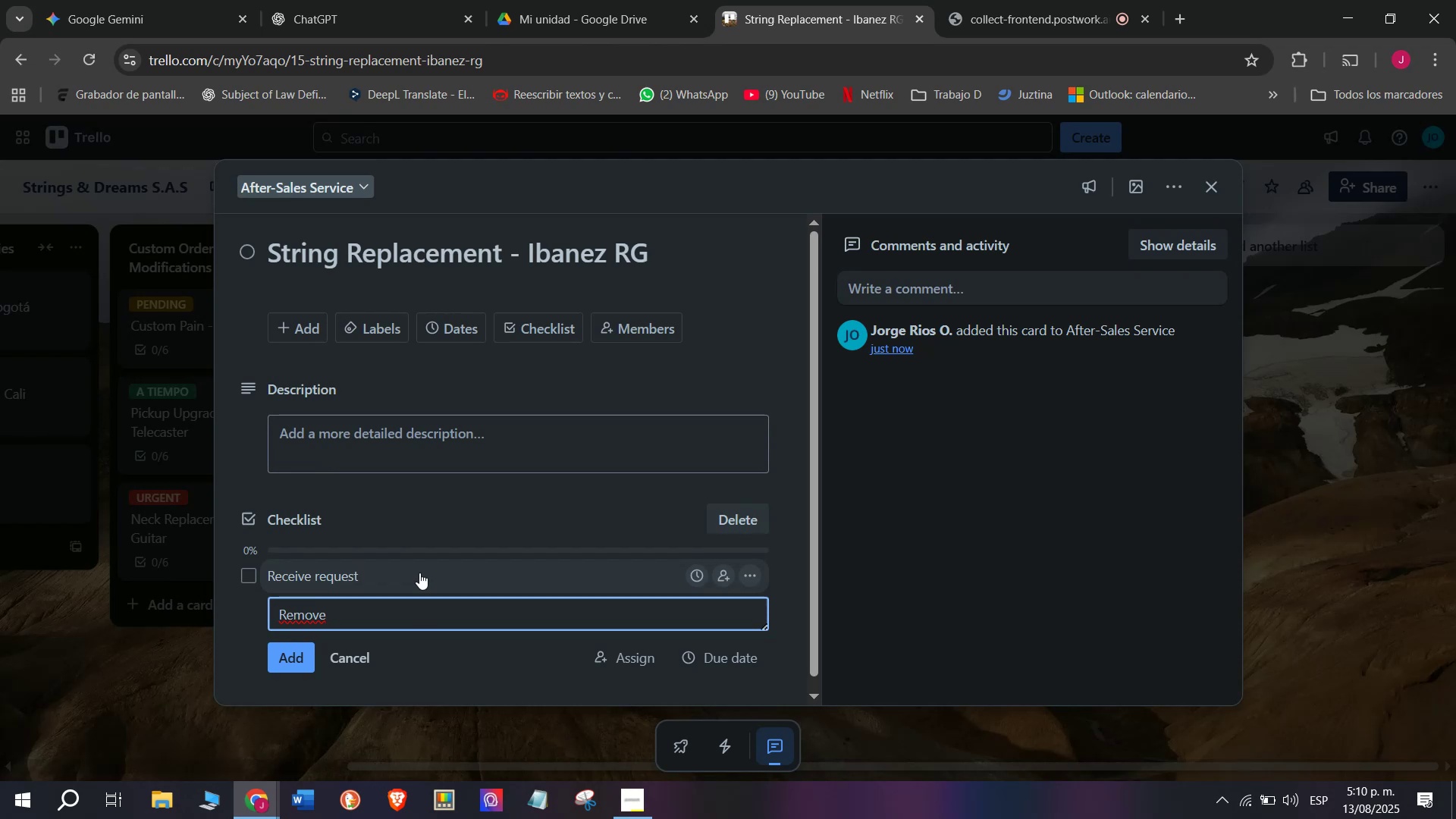 
wait(5.43)
 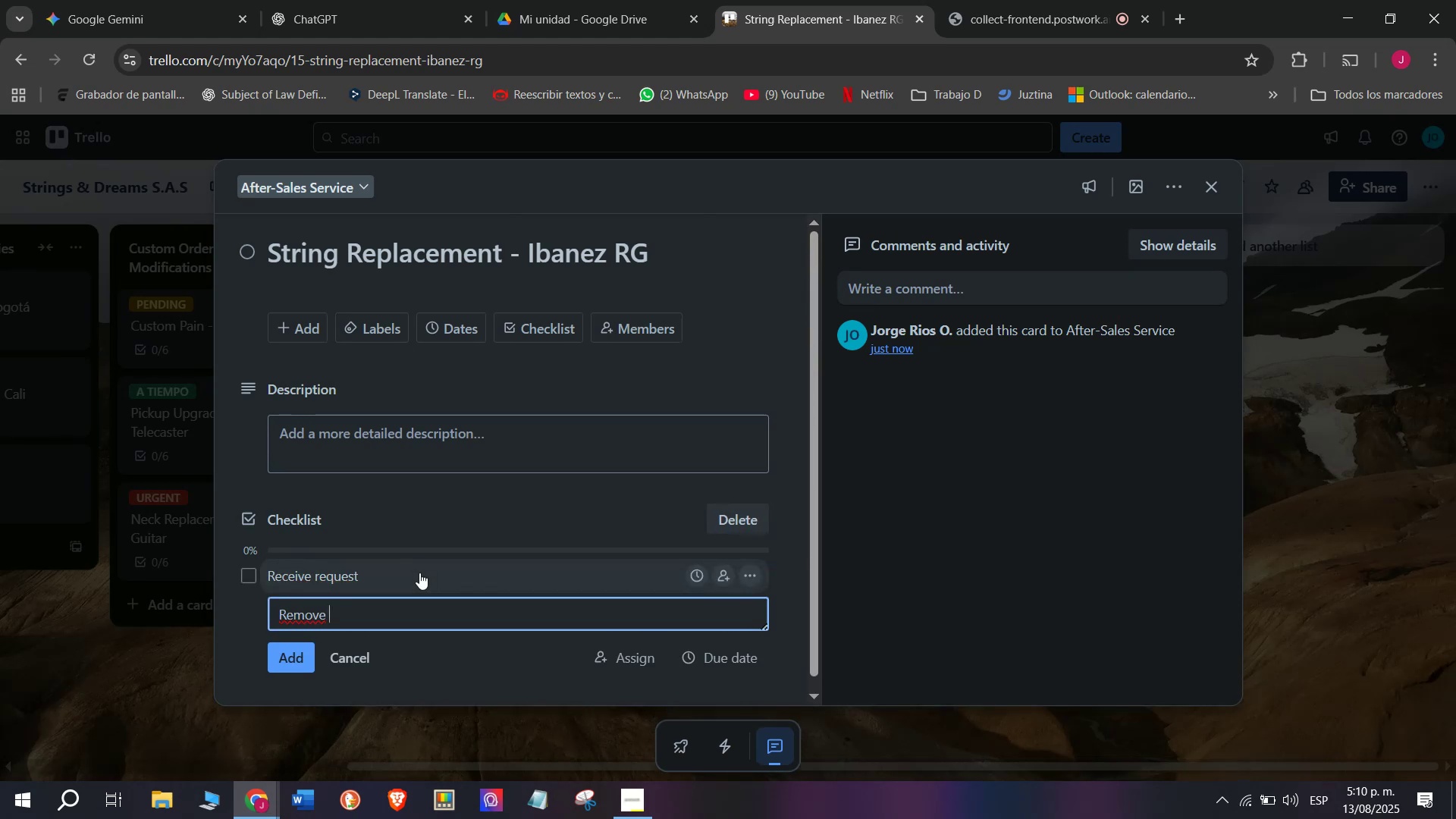 
type(old )
 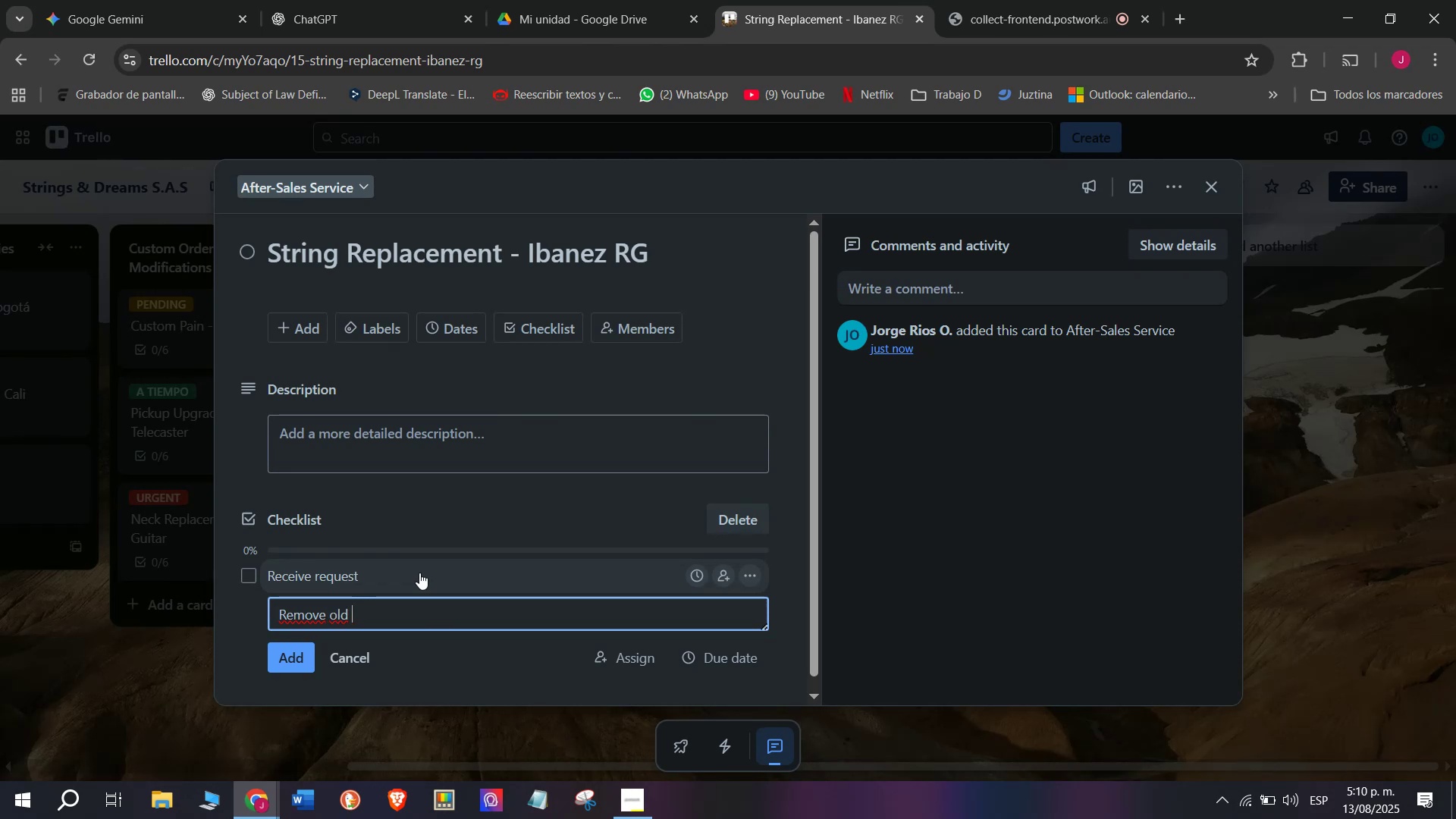 
wait(10.66)
 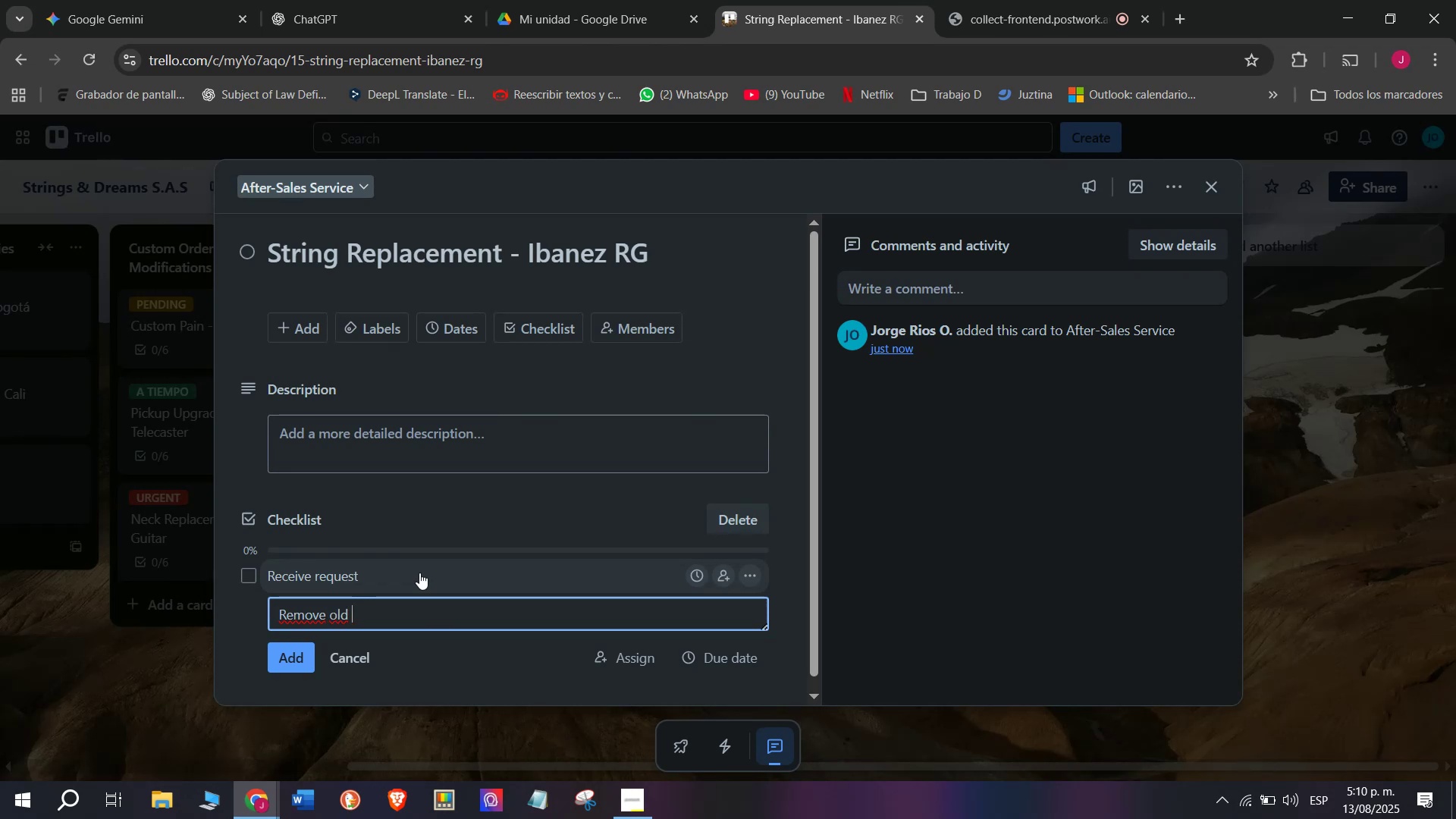 
type(strings)
 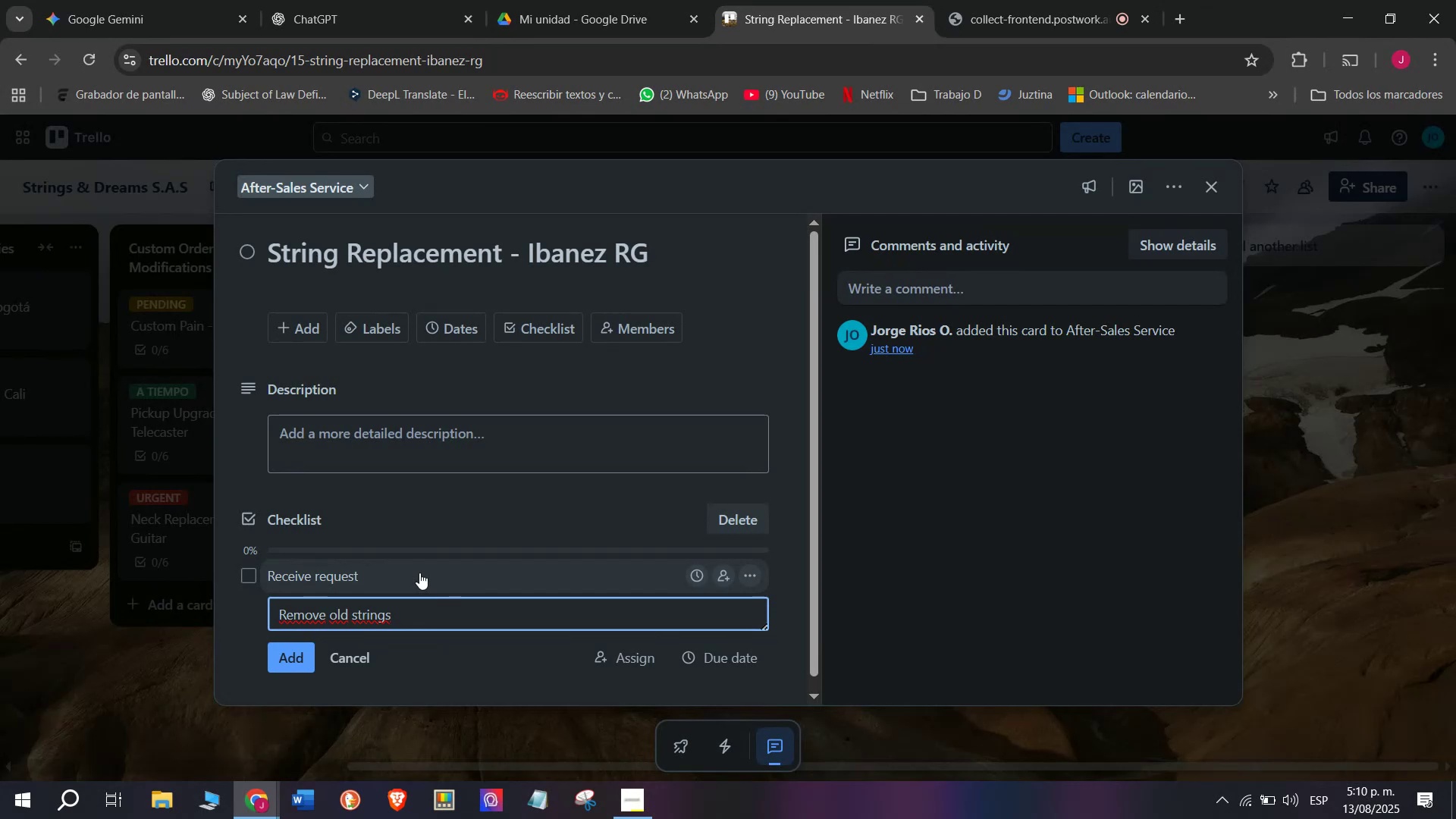 
key(Enter)
 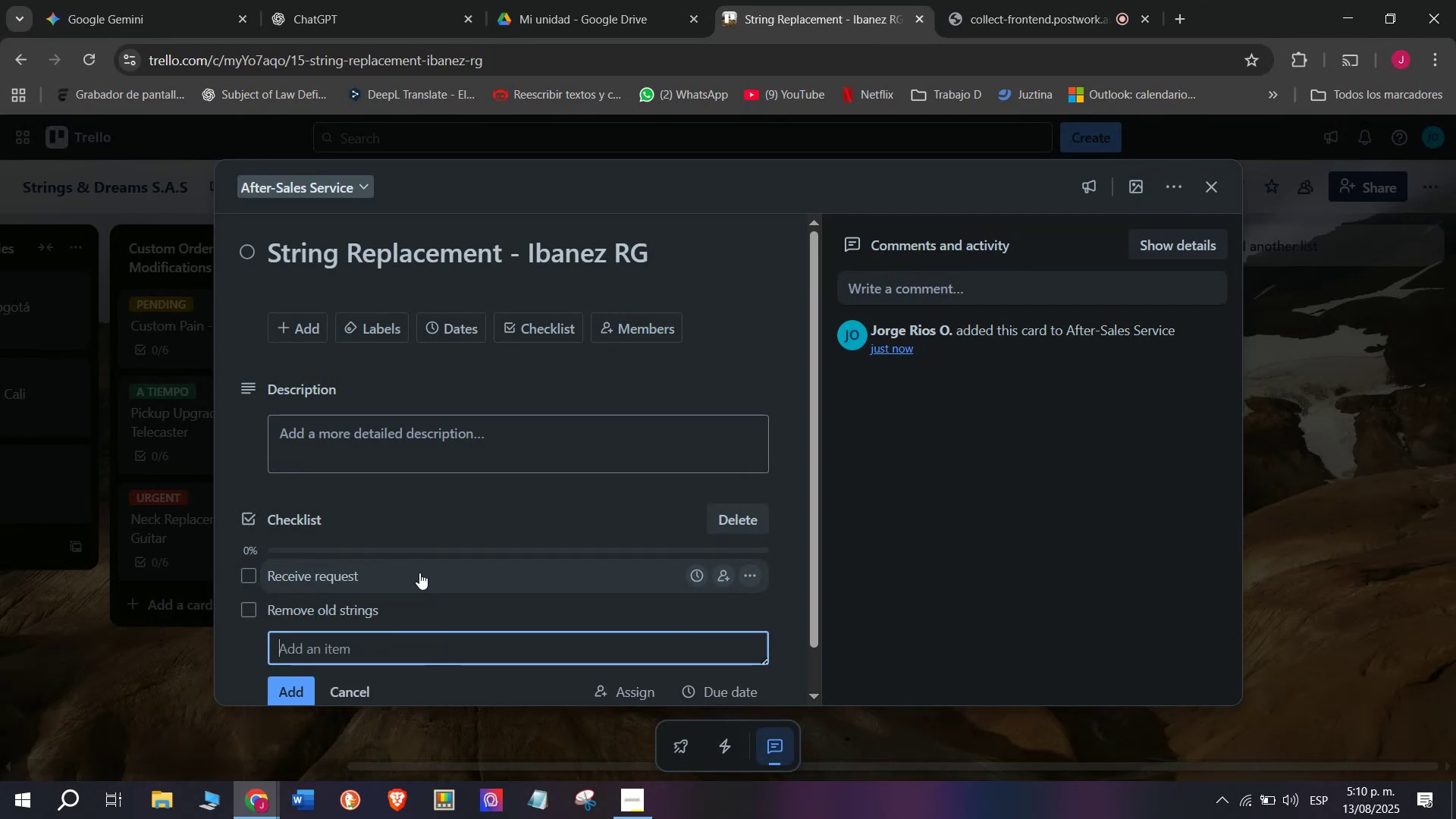 
type(Install new strings)
 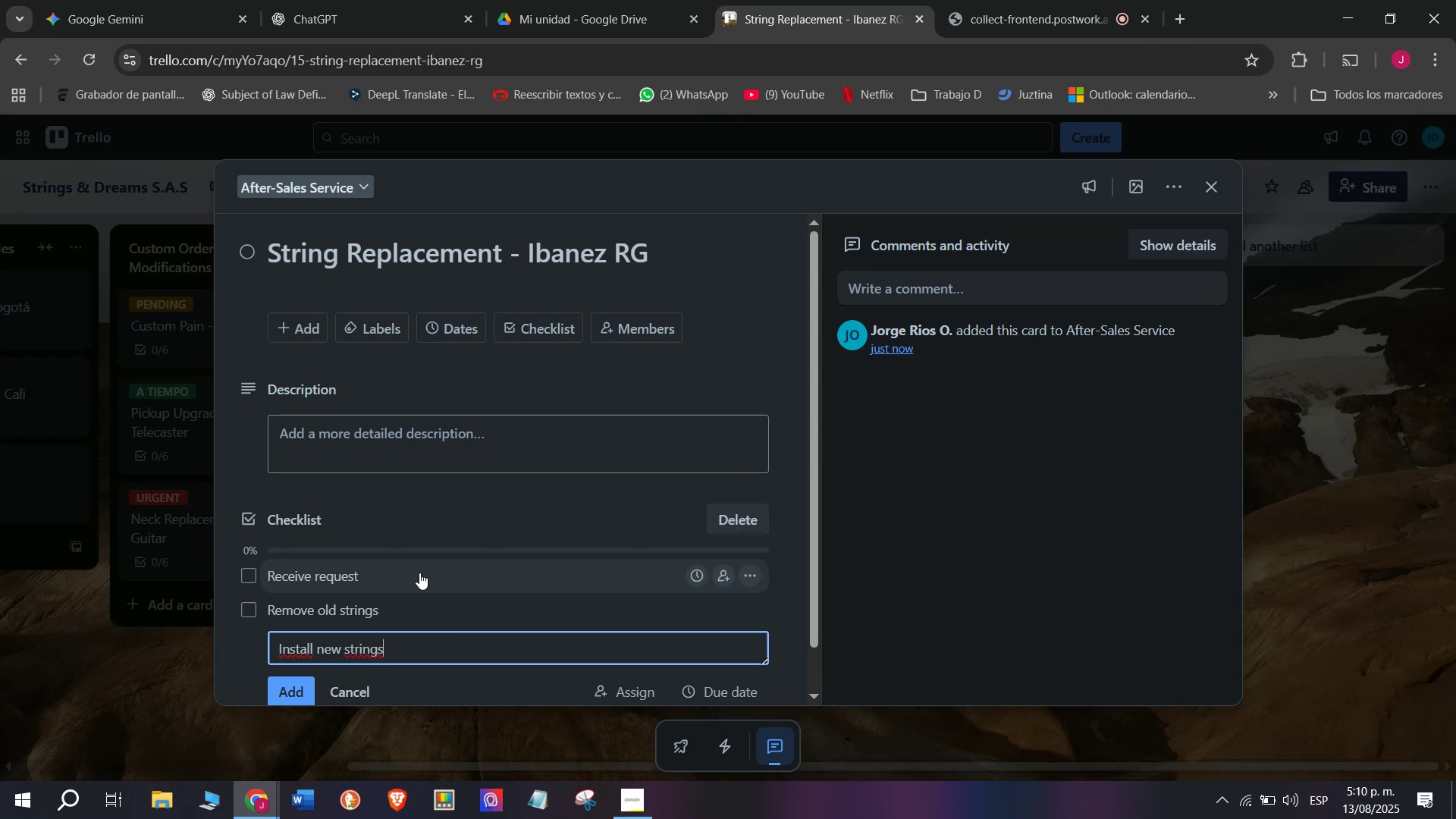 
key(Enter)
 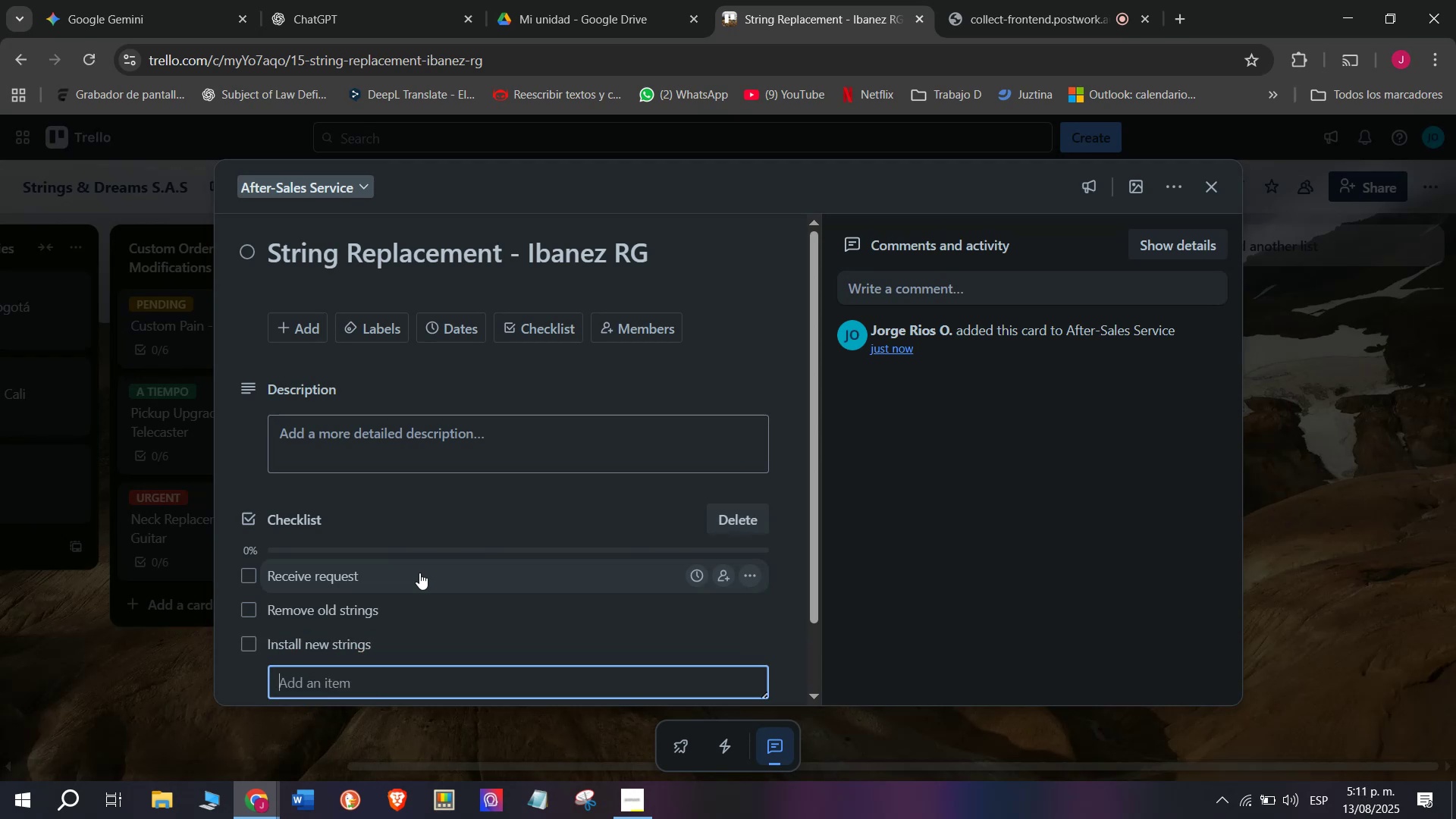 
type(Tune guitar)
 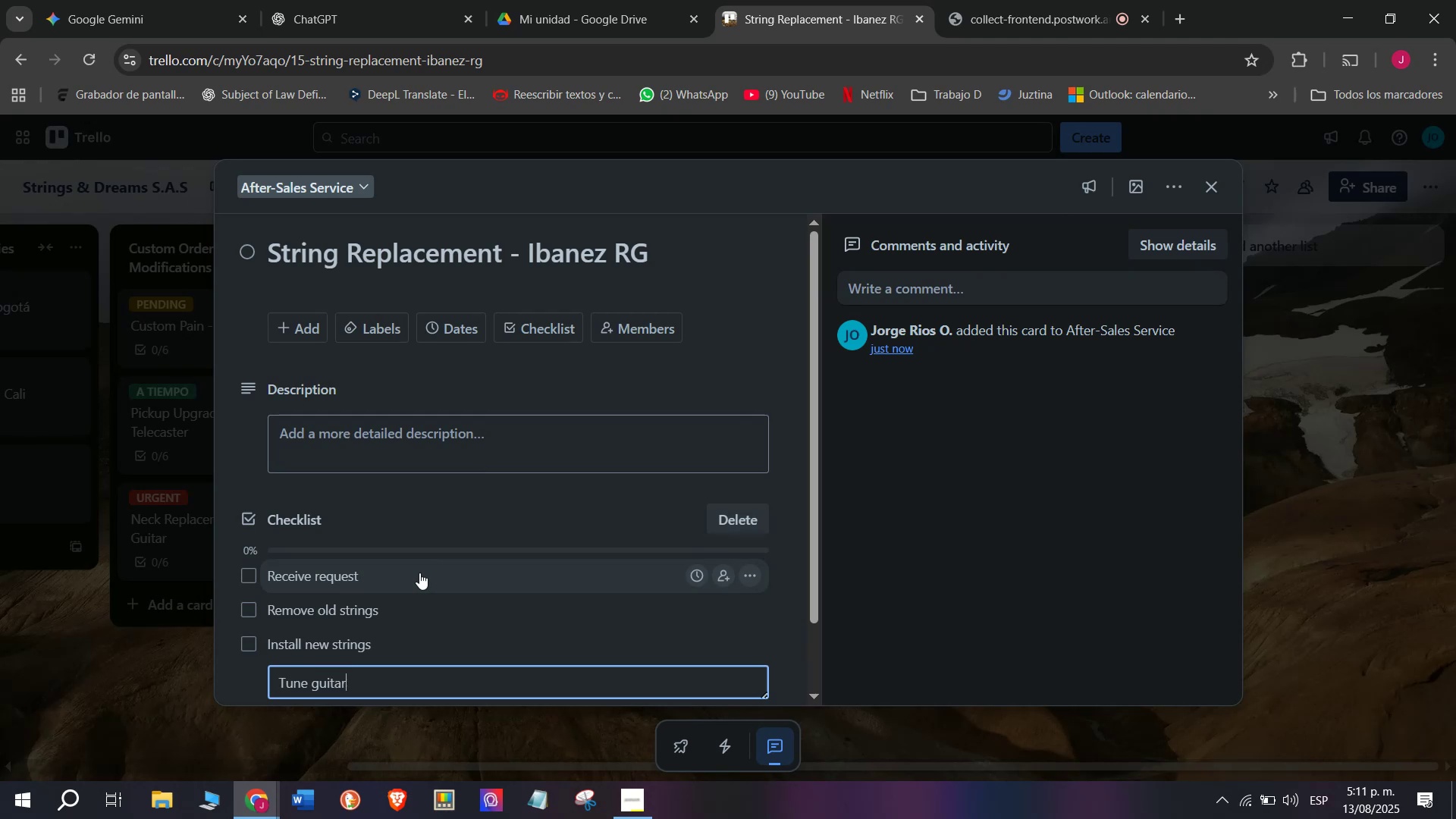 
key(Enter)
 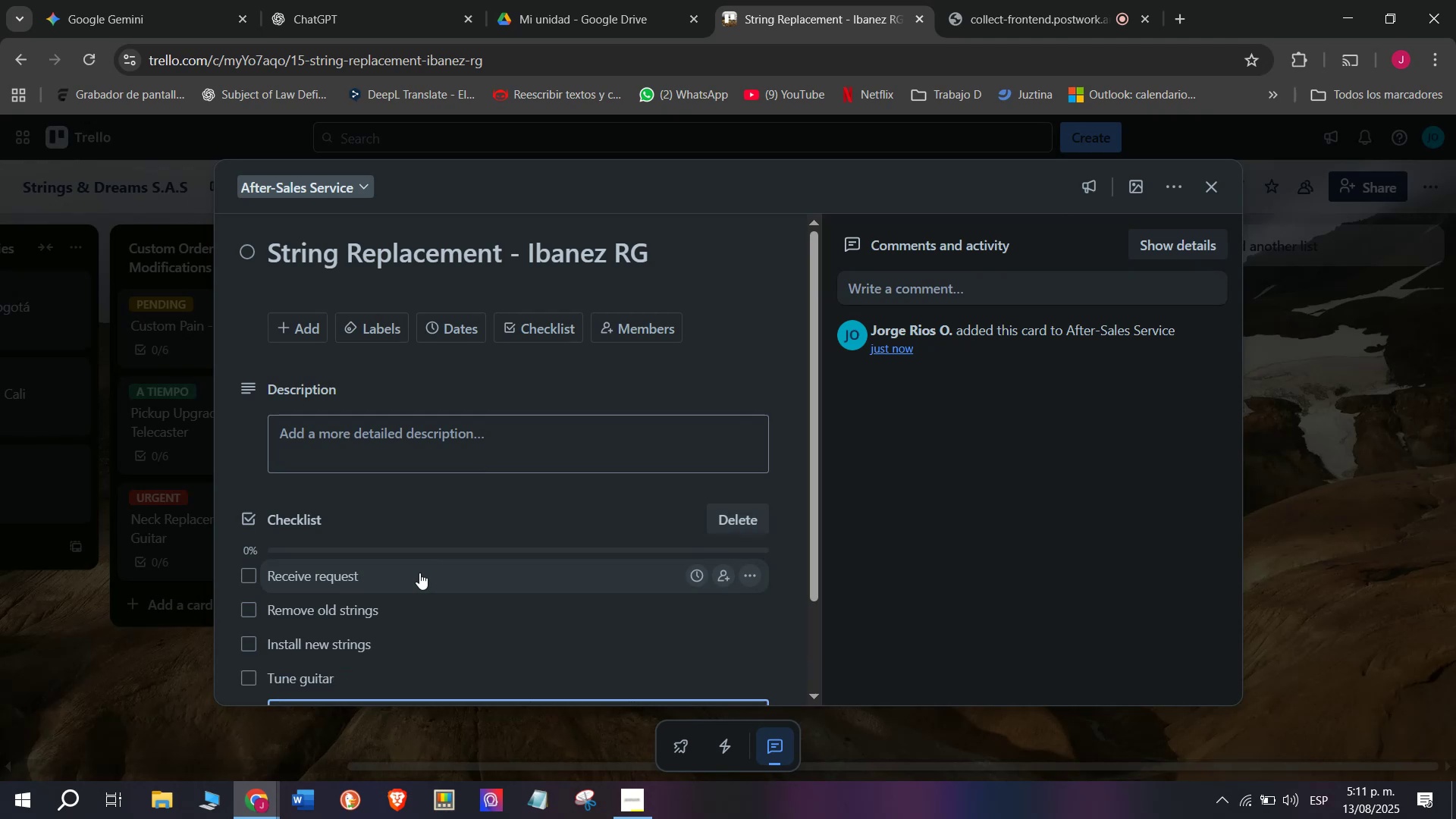 
wait(7.54)
 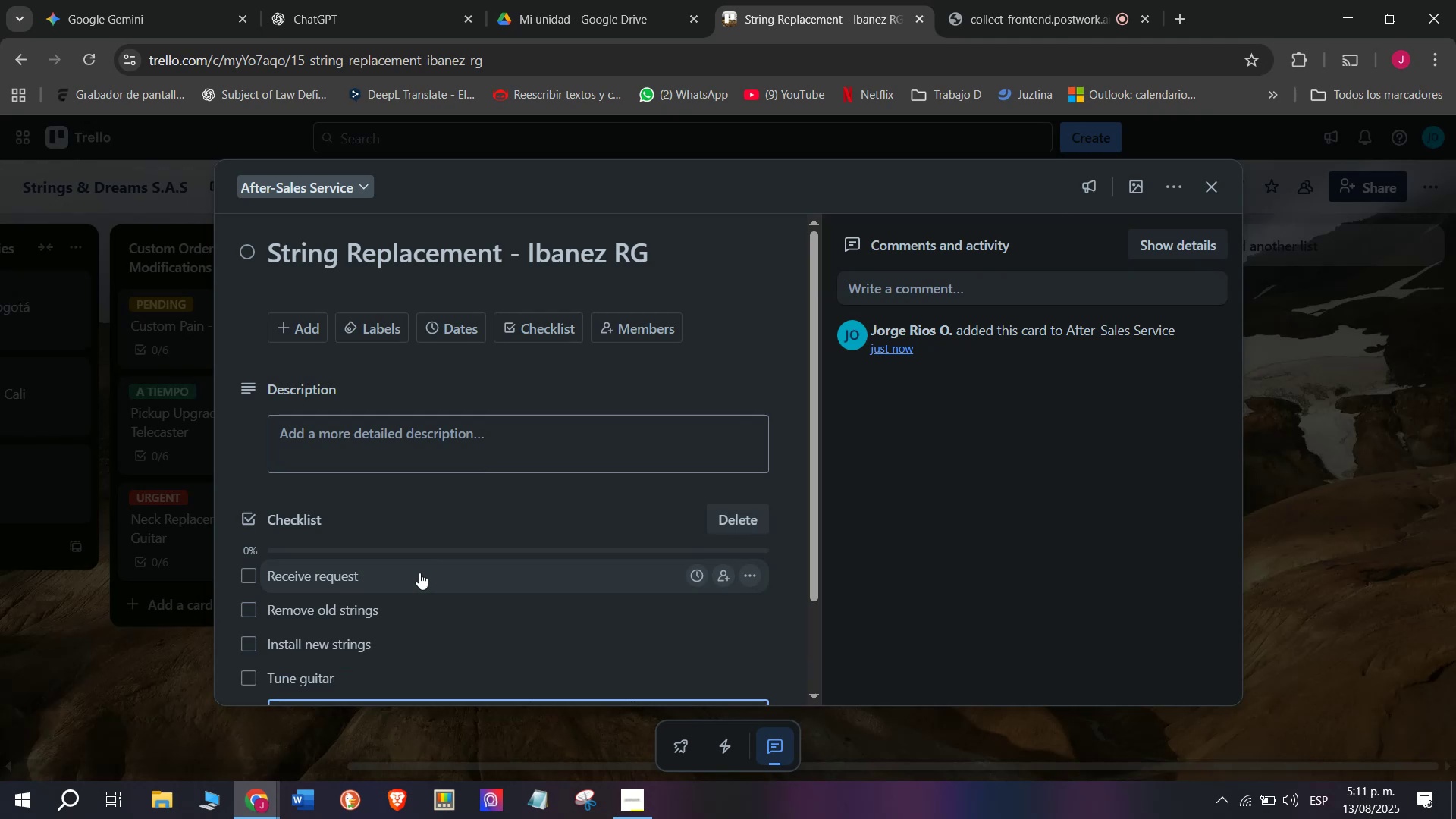 
hold_key(key=ShiftLeft, duration=0.34)
 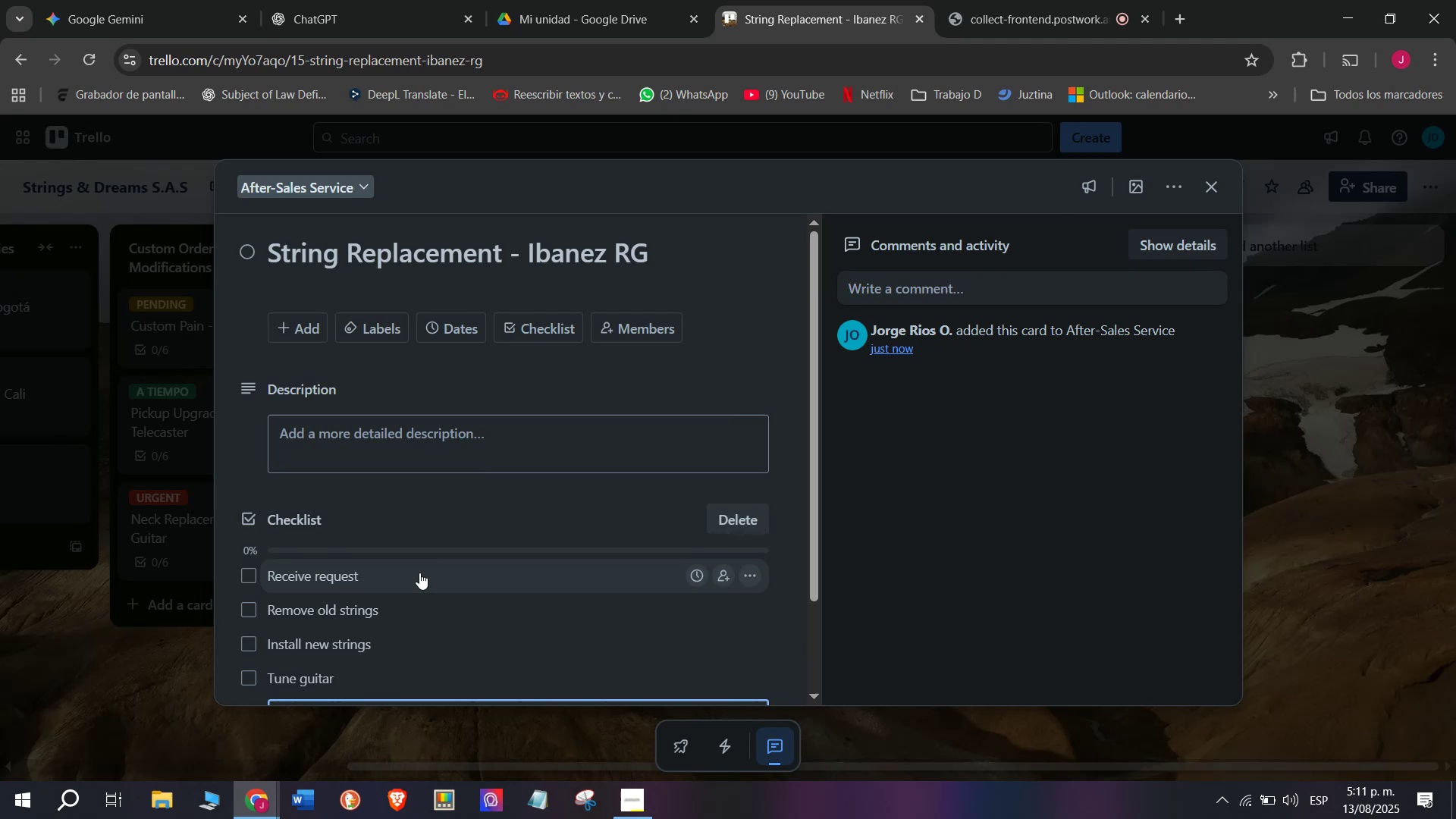 
type(test )
 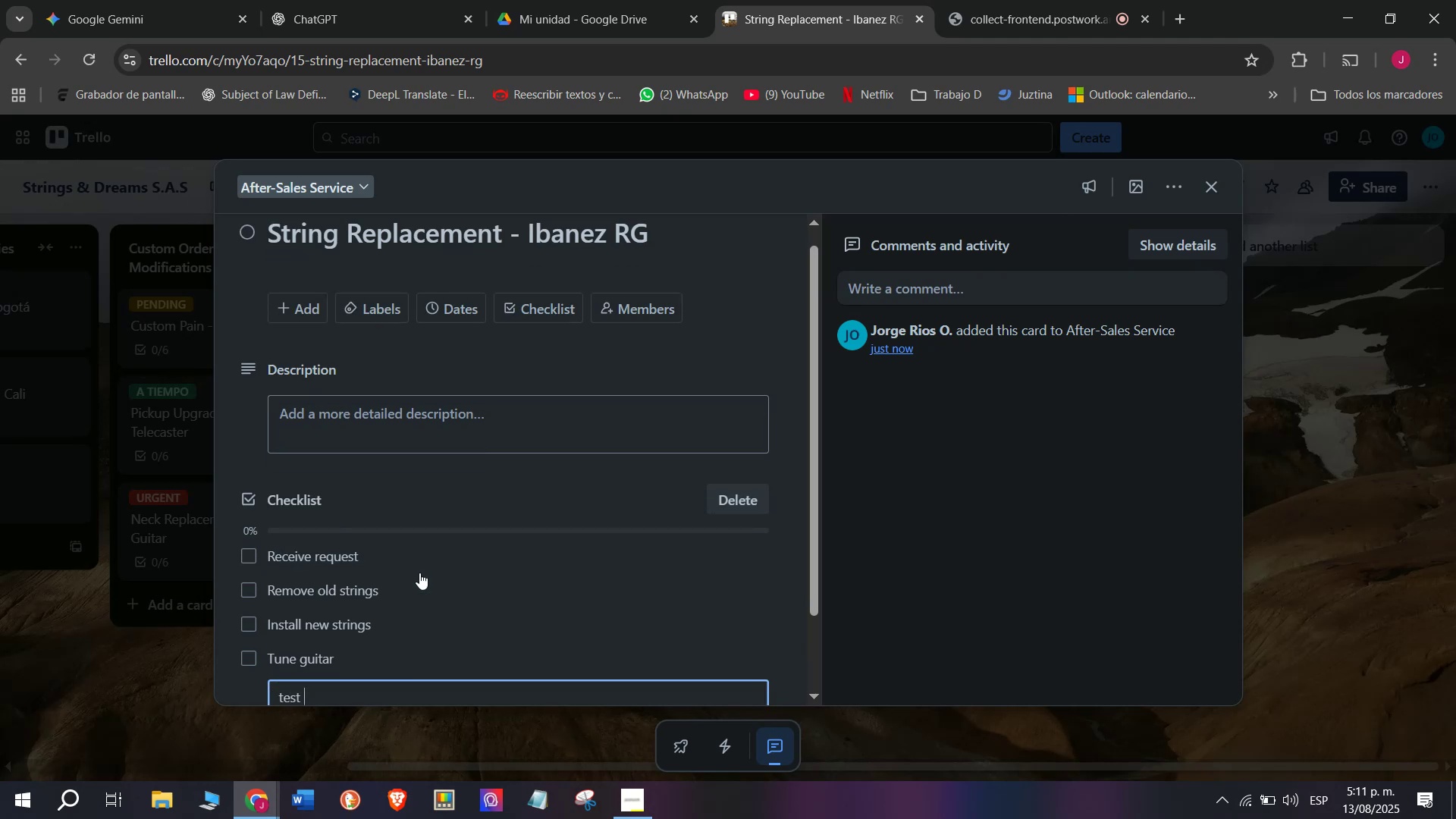 
type(sound )
 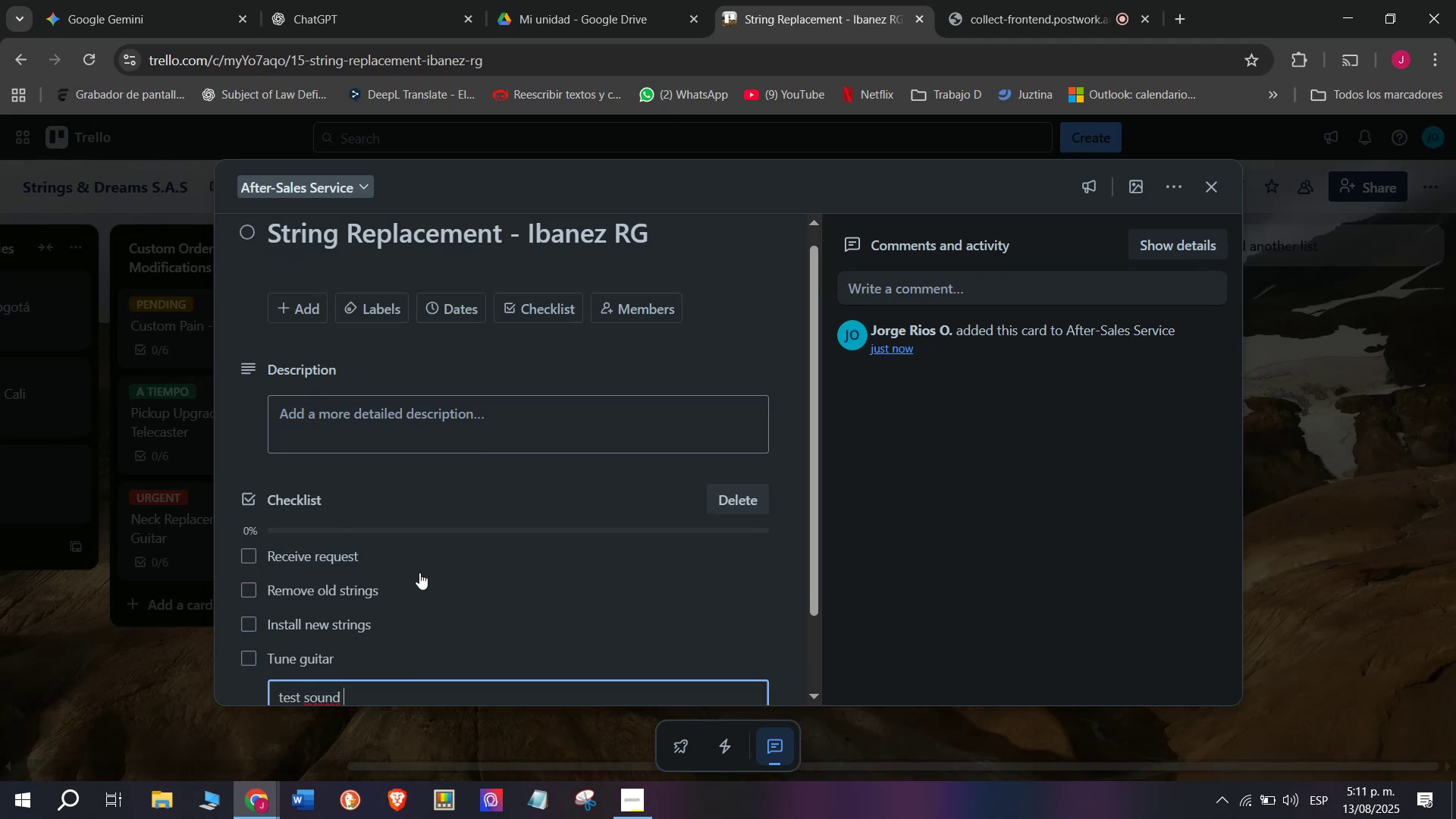 
wait(9.44)
 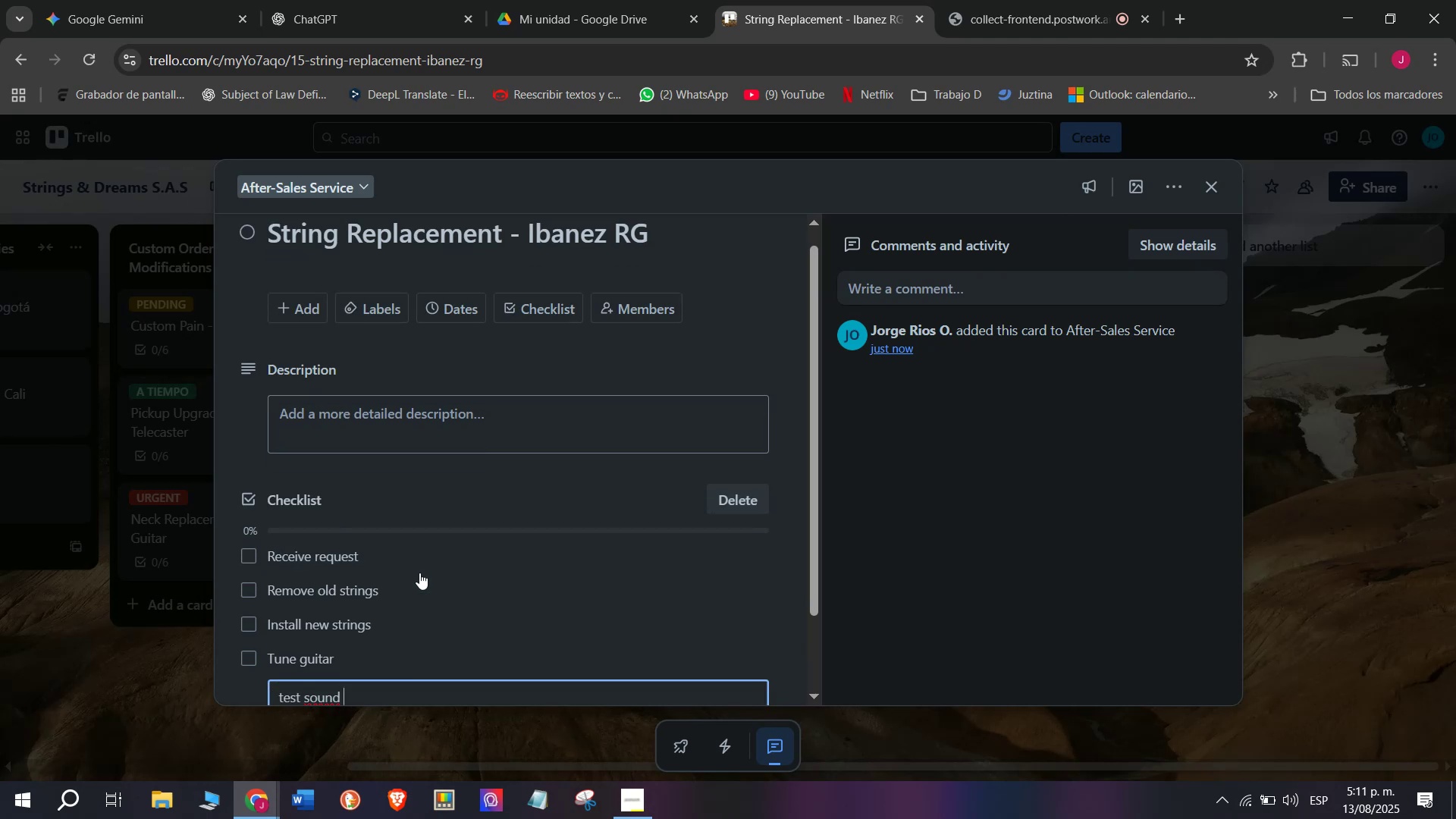 
key(Backspace)
 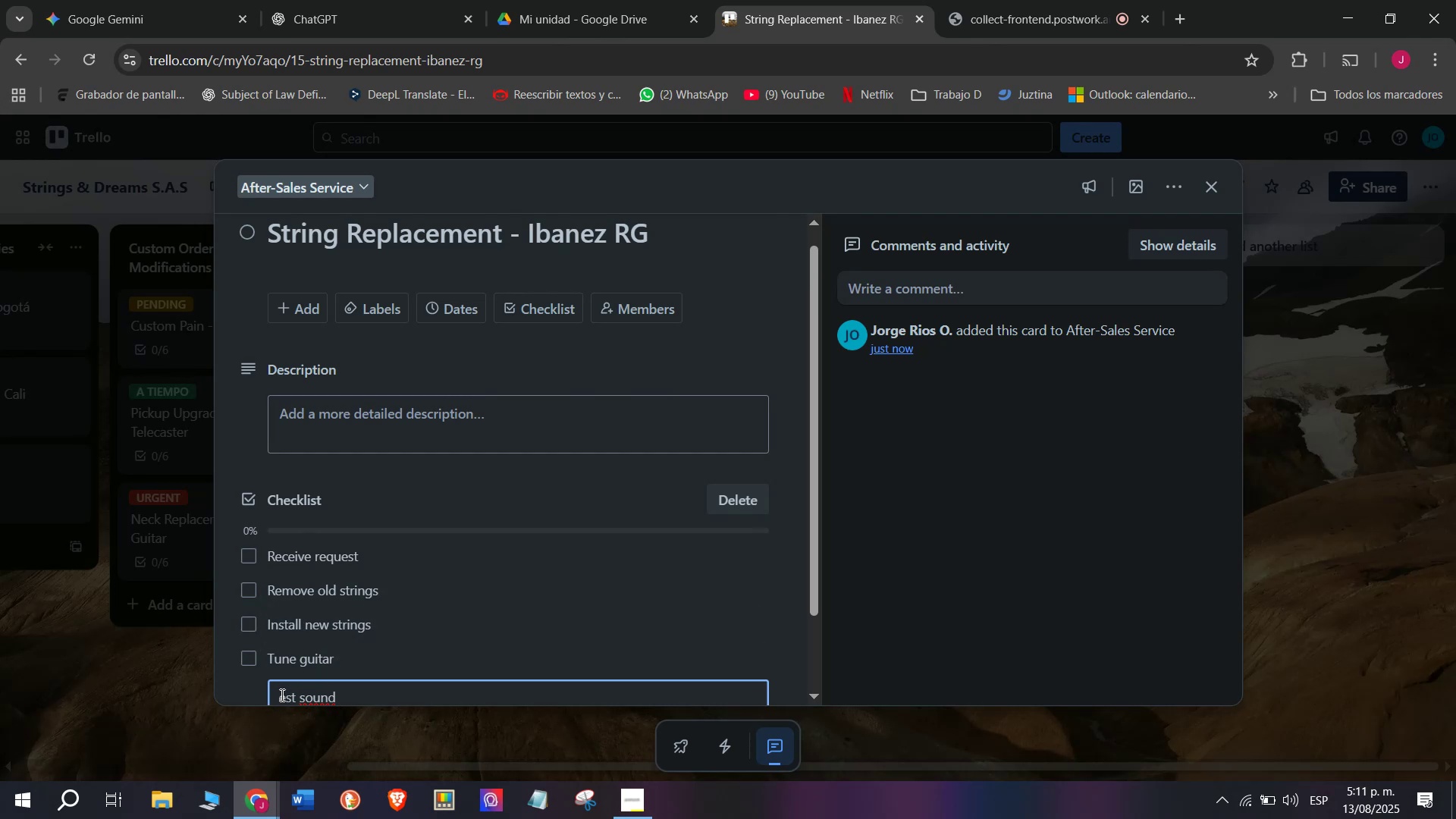 
key(Shift+T)
 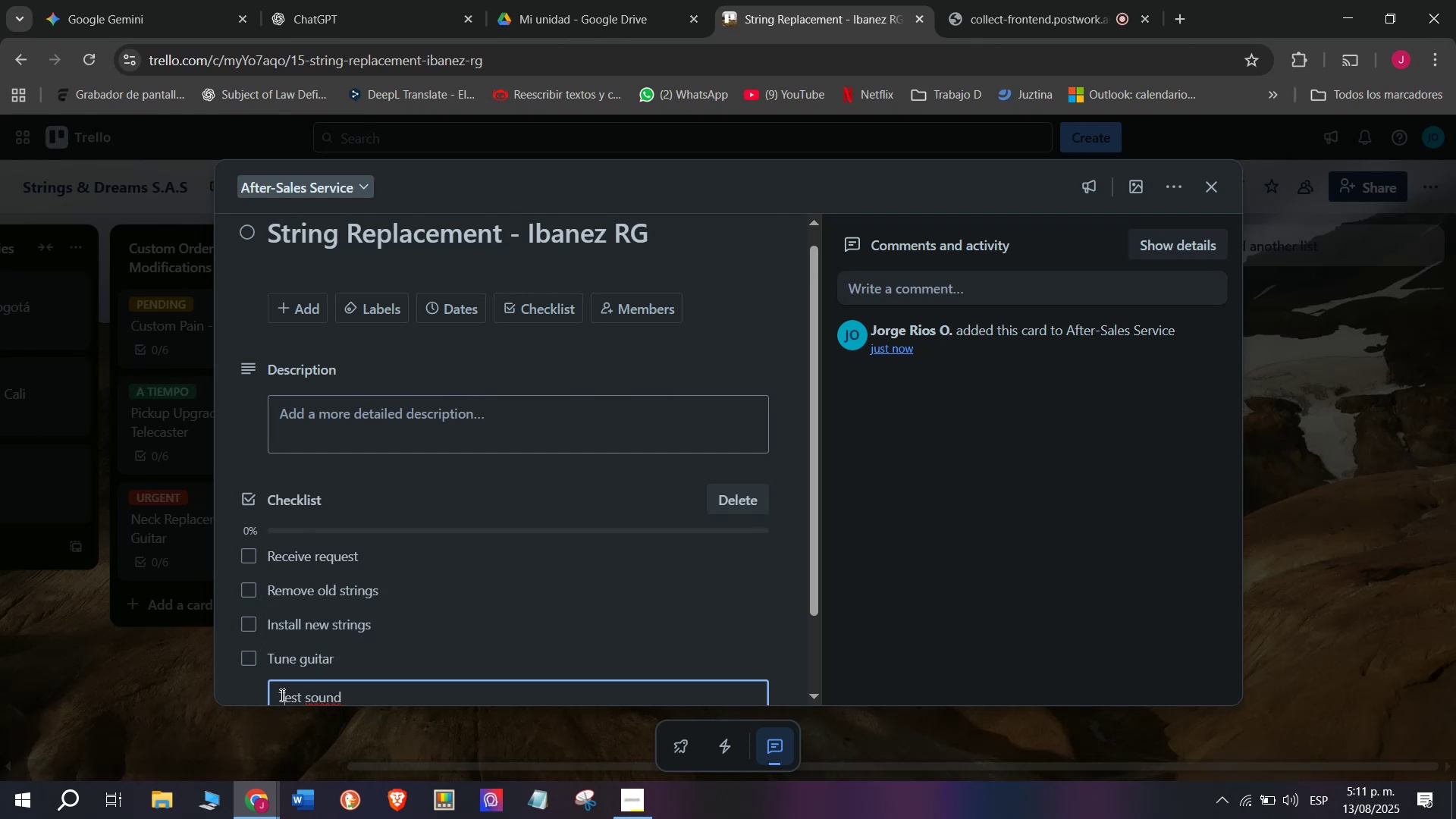 
key(Enter)
 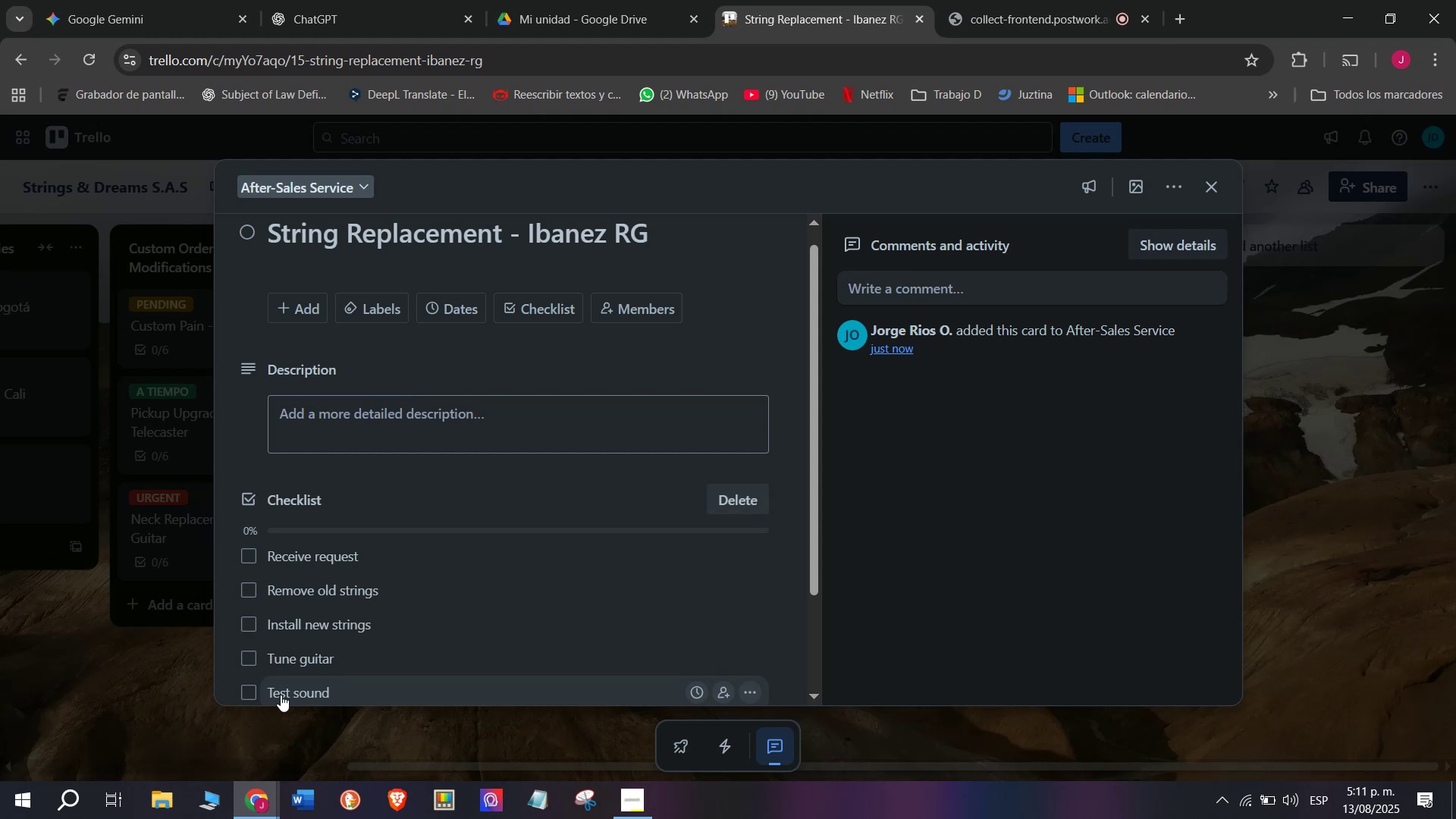 
type(Deliver)
 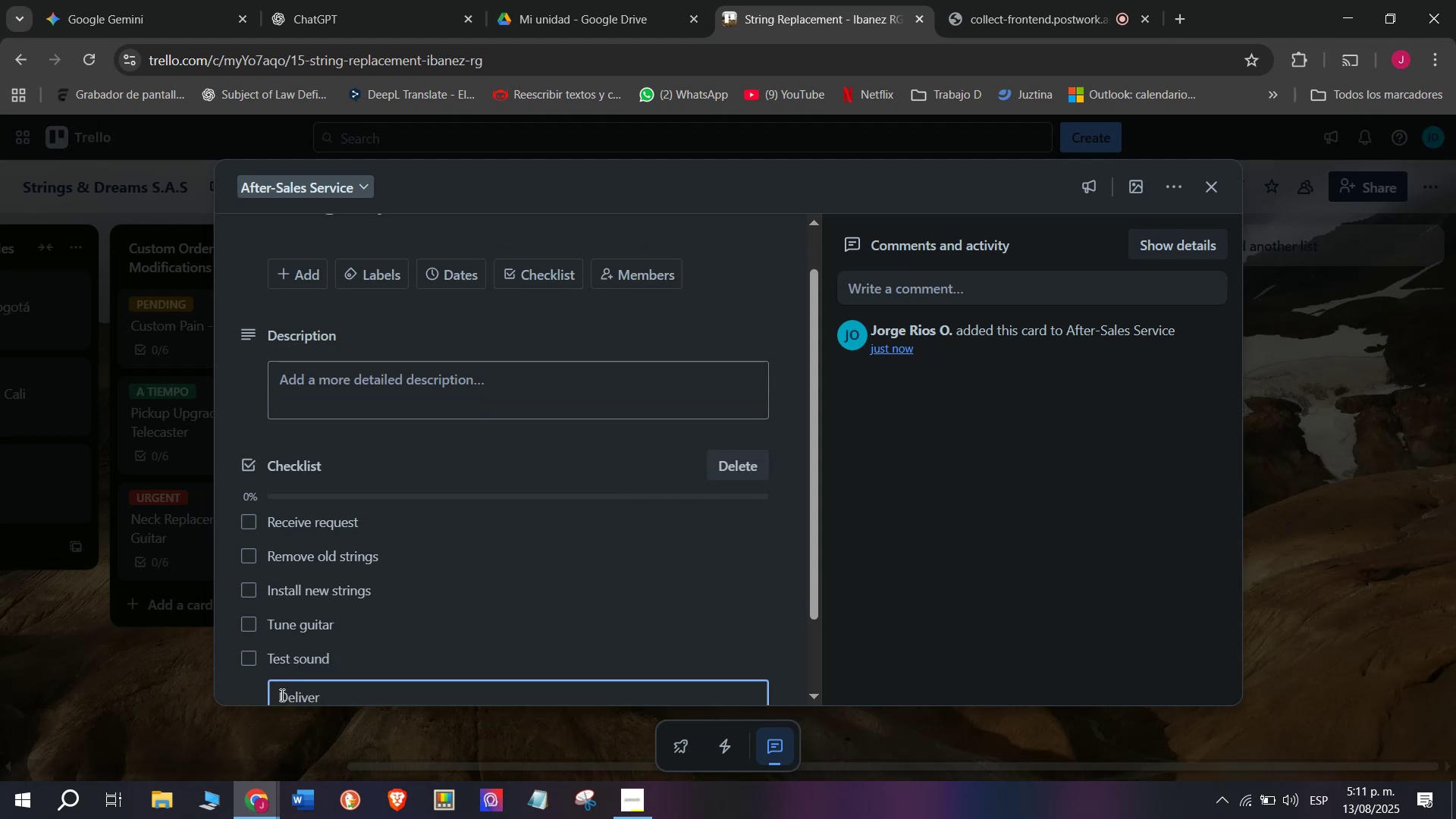 
key(Enter)
 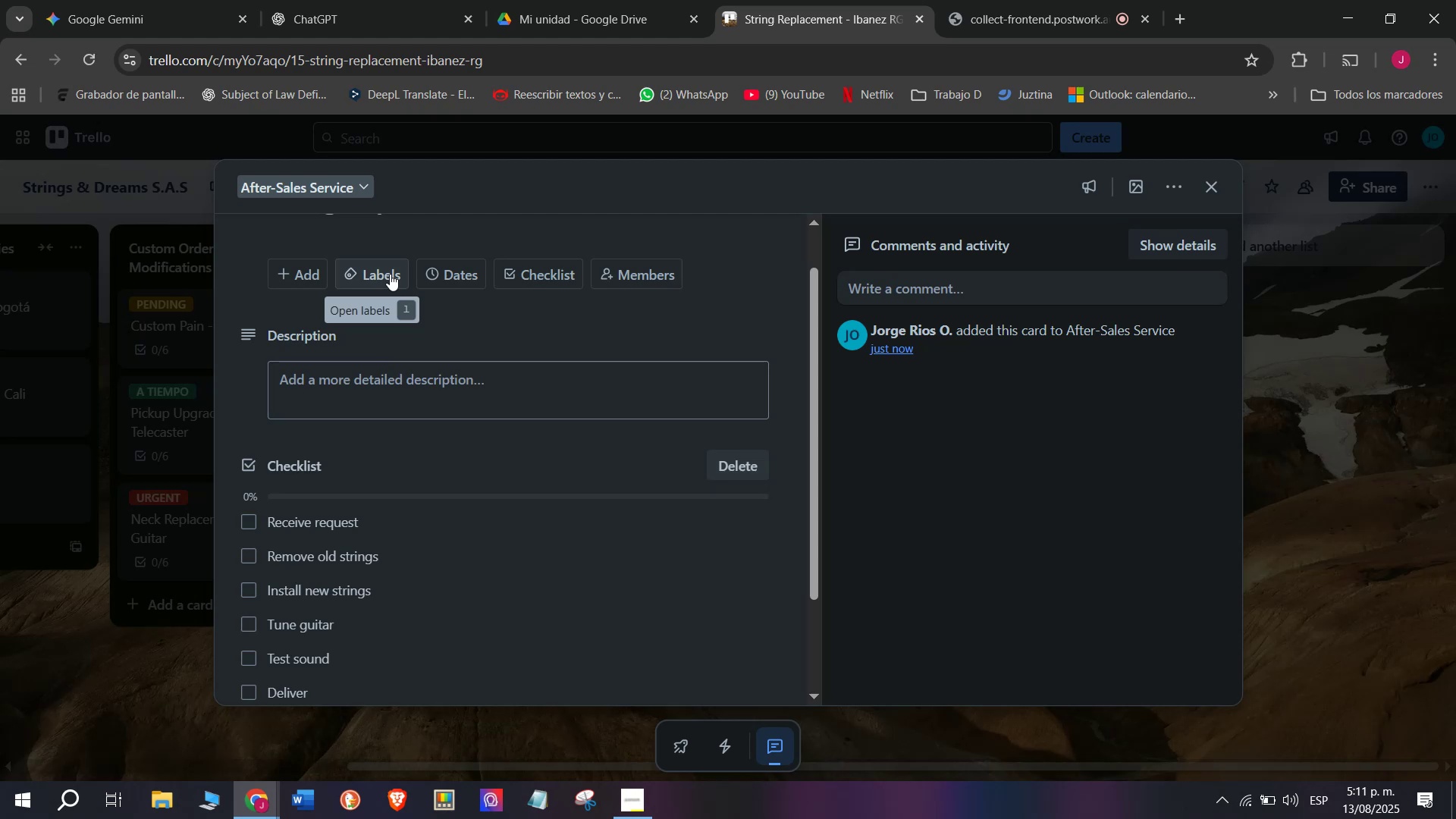 
wait(5.49)
 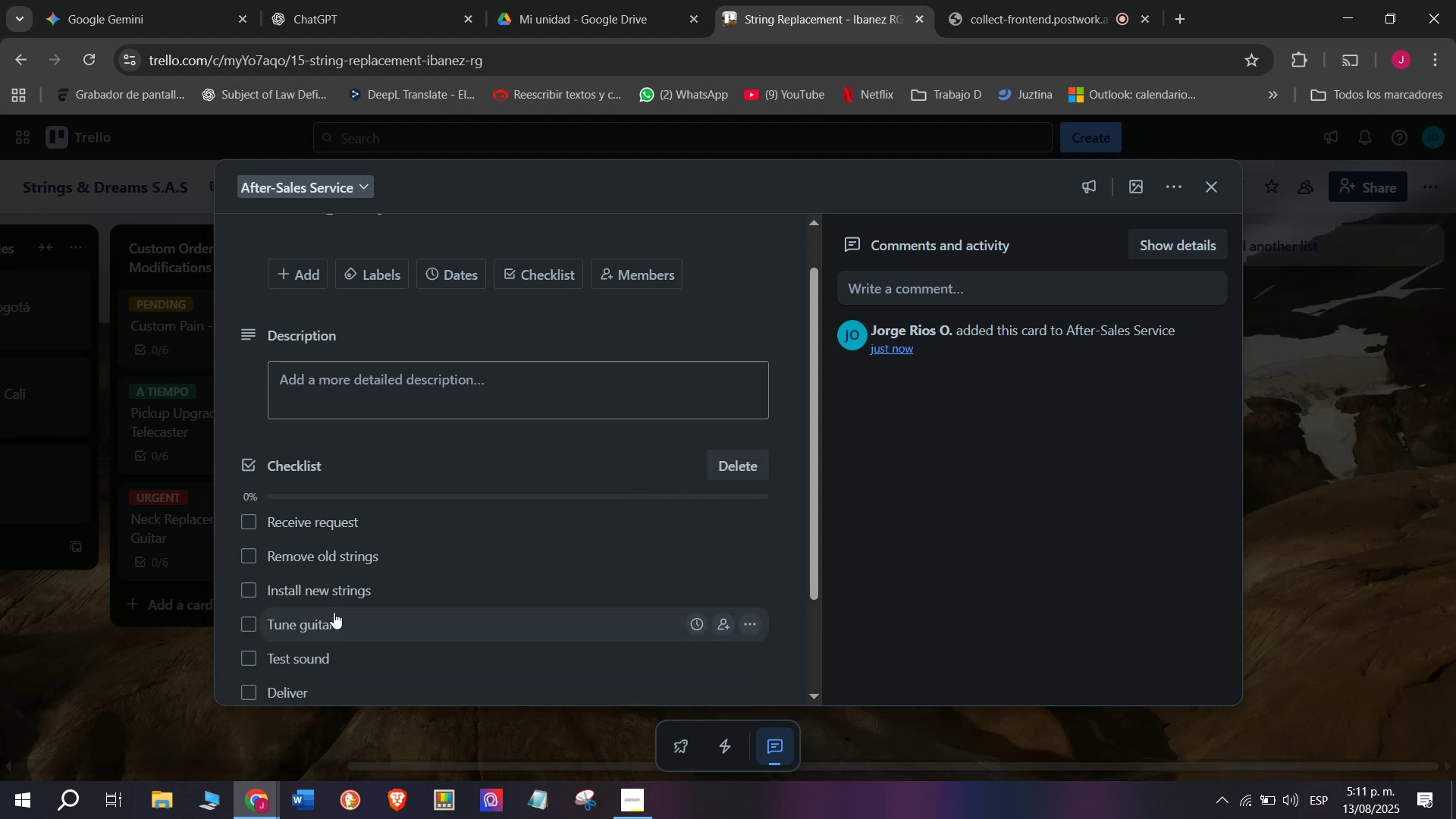 
left_click([386, 277])
 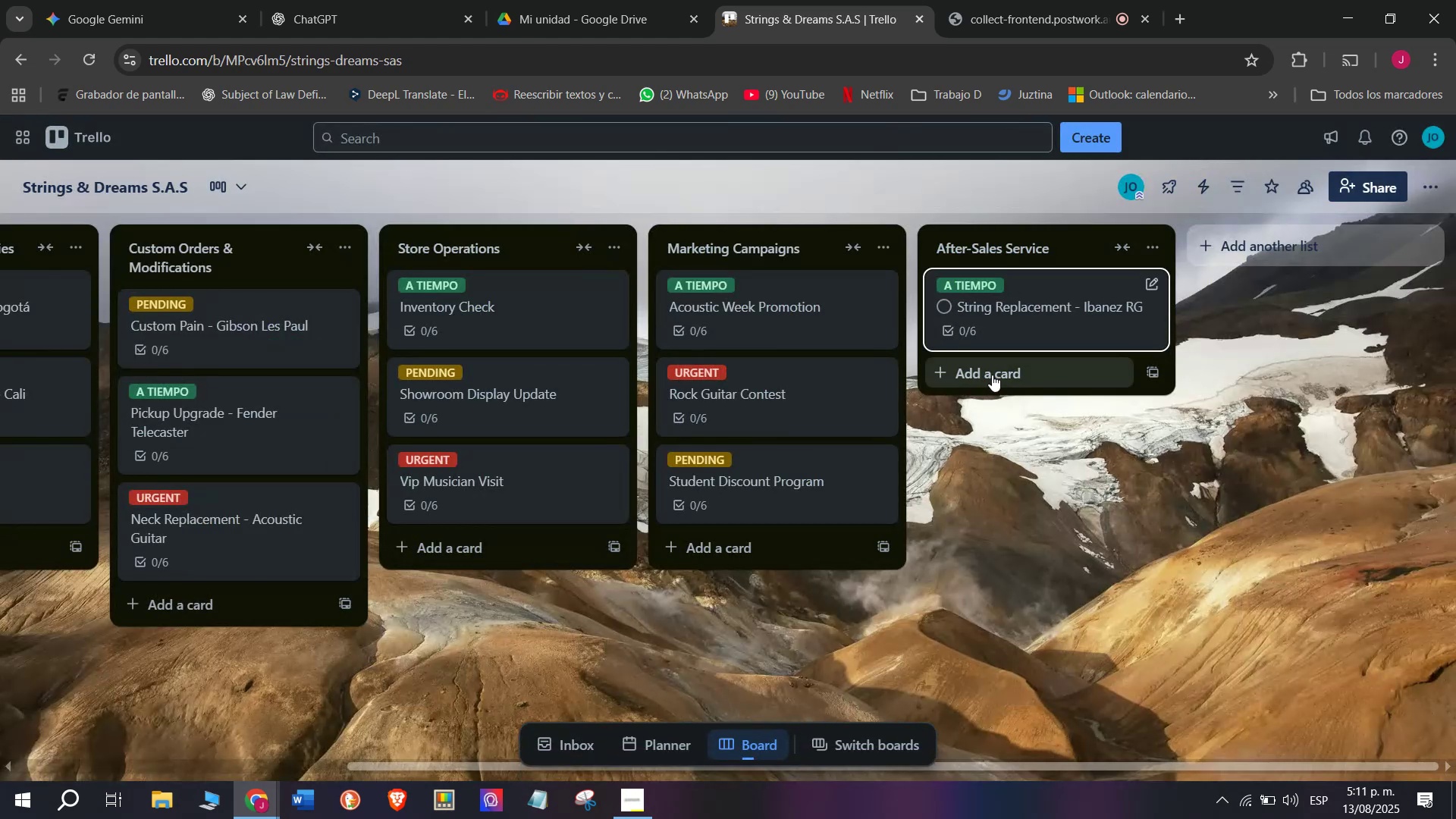 
wait(6.21)
 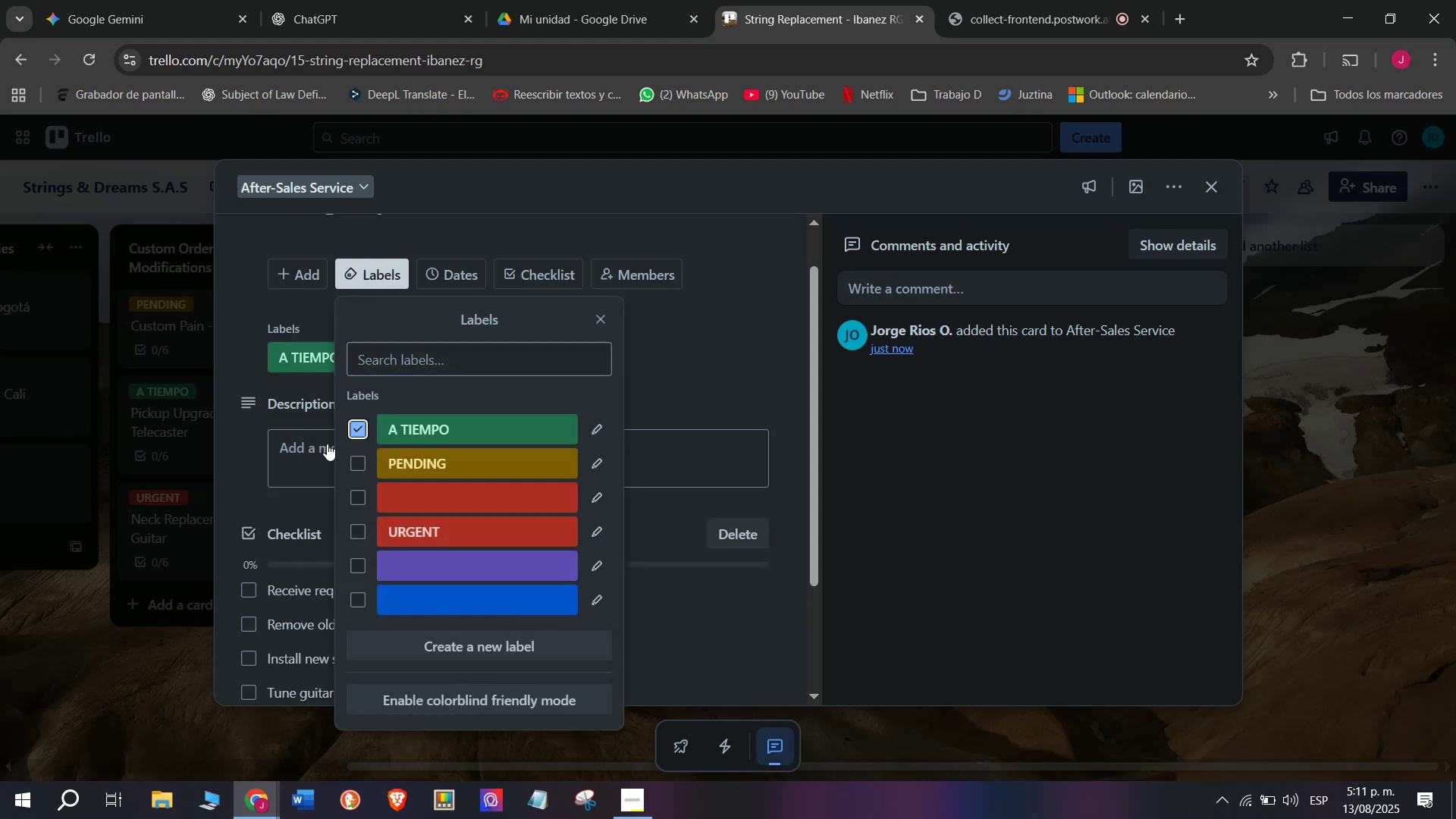 
left_click([1003, 381])
 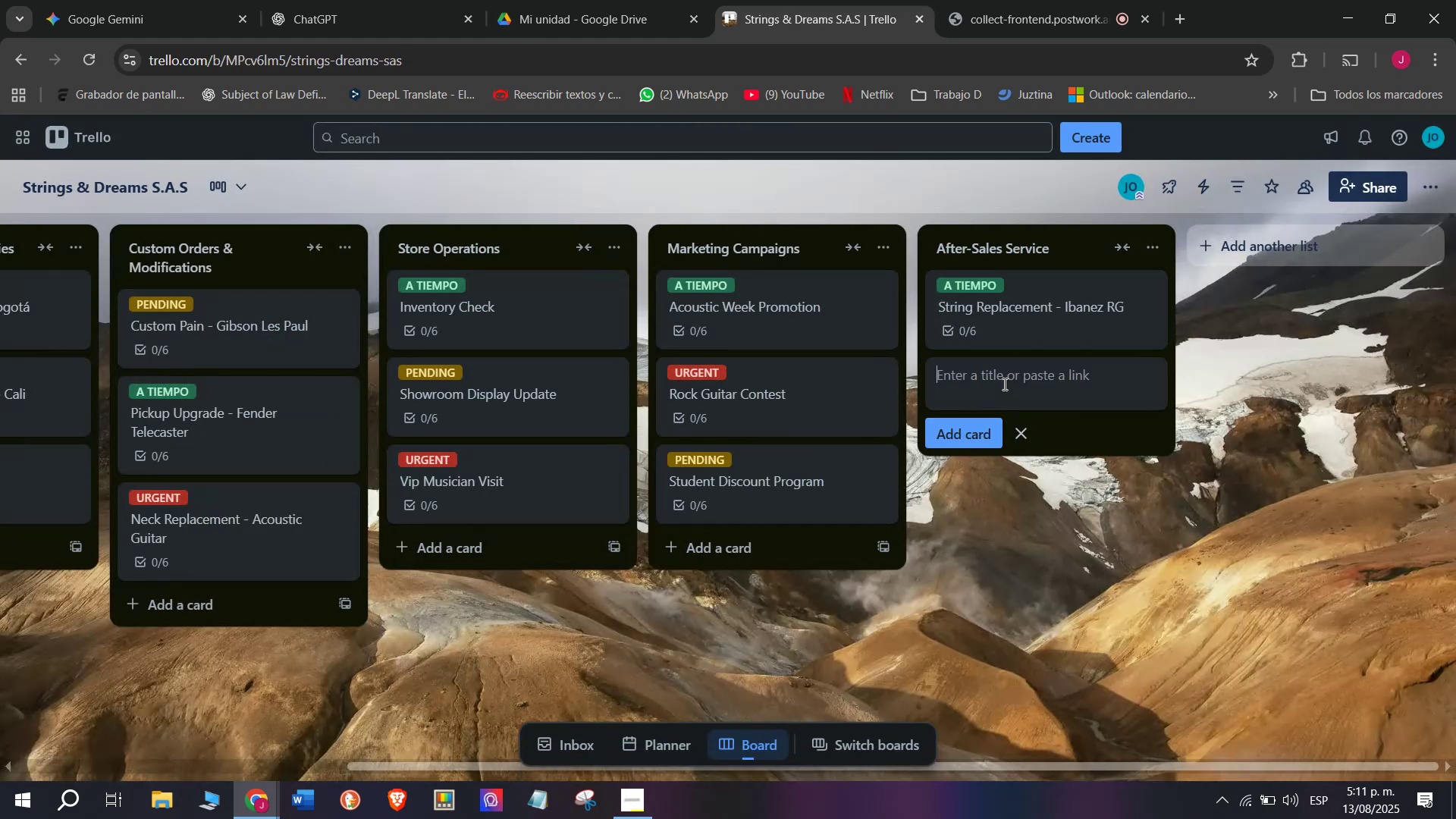 
type(P)
key(Backspace)
type(Fret Polishing - )
 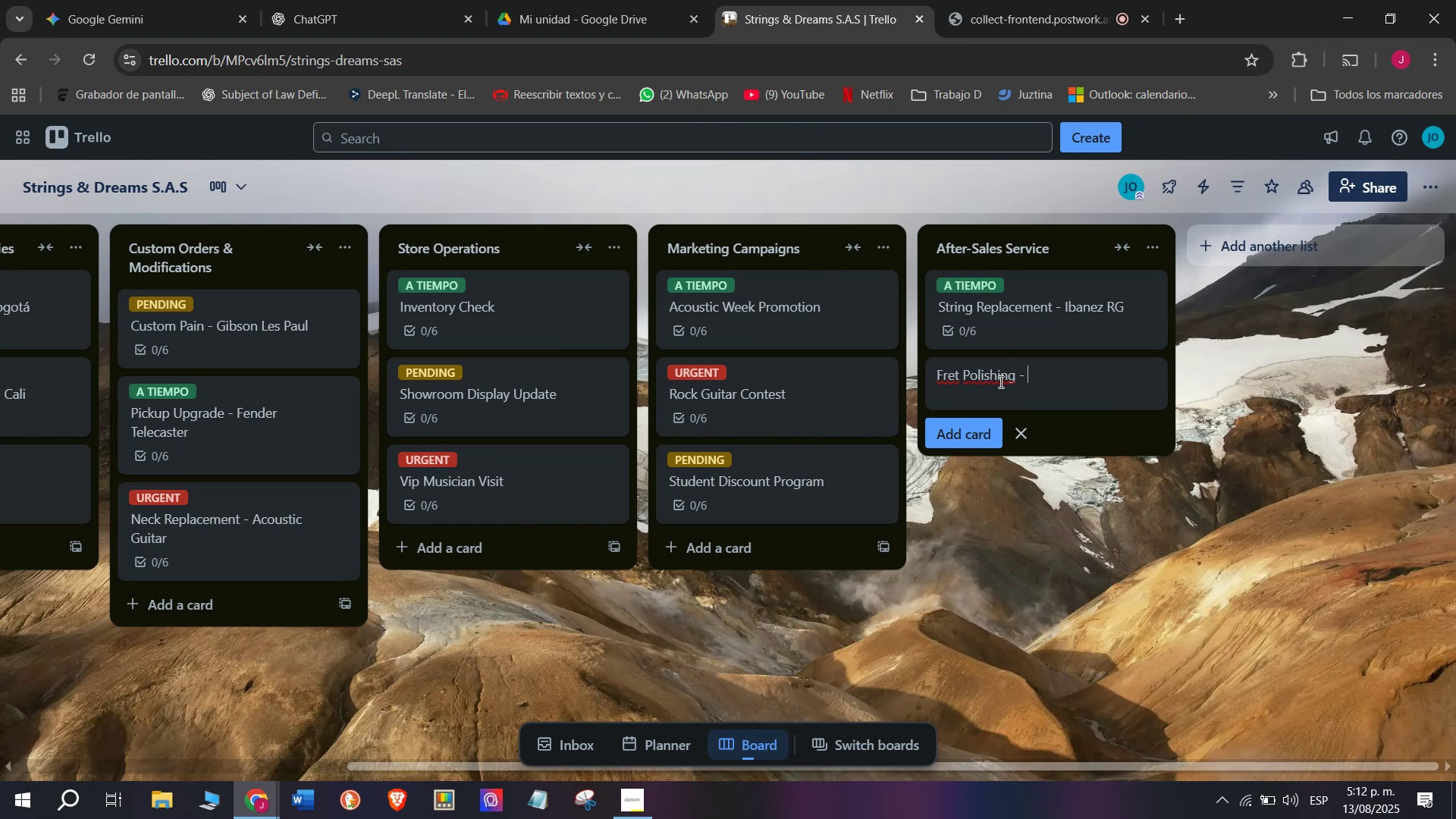 
wait(5.01)
 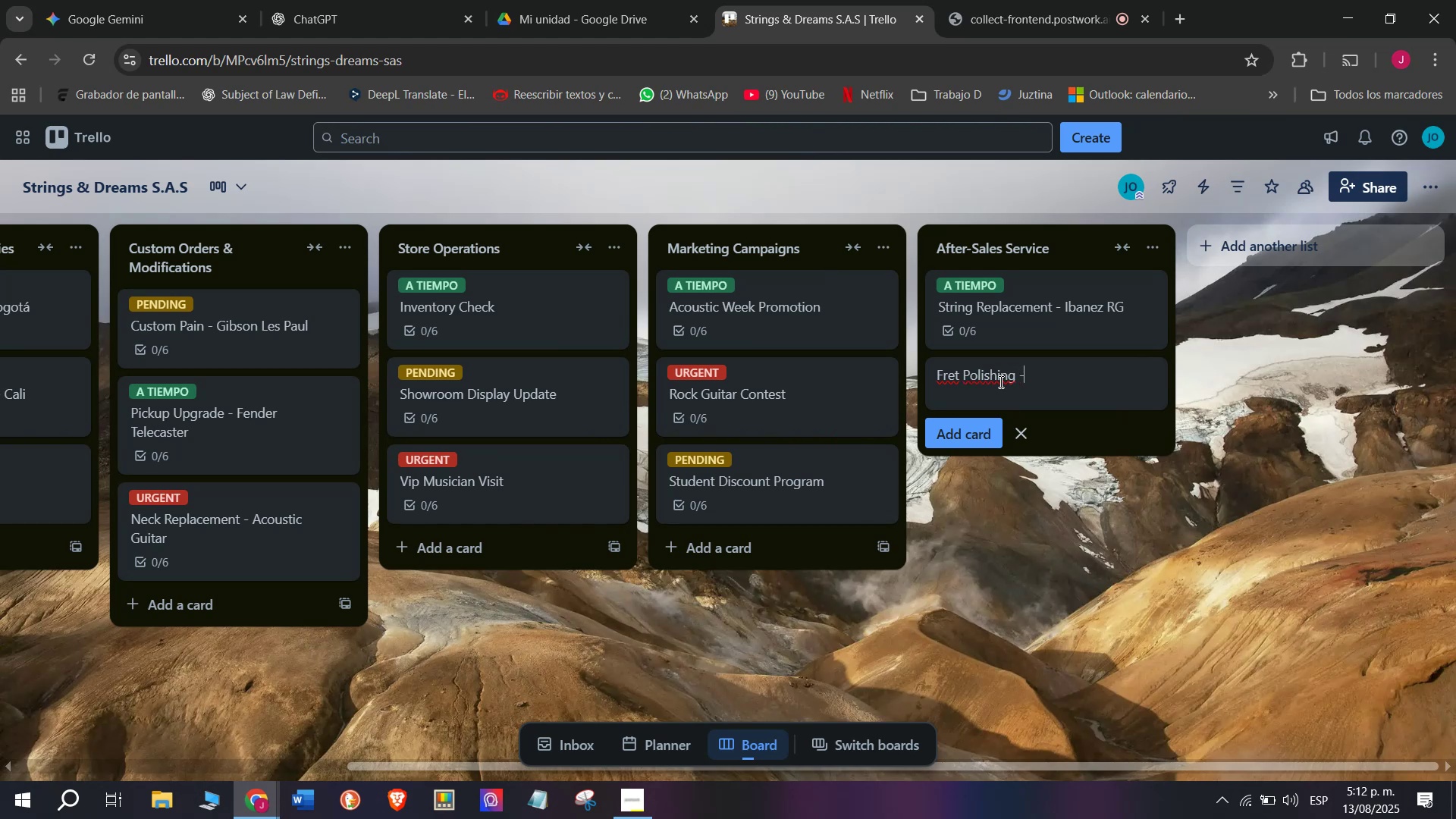 
key(Shift+G)
 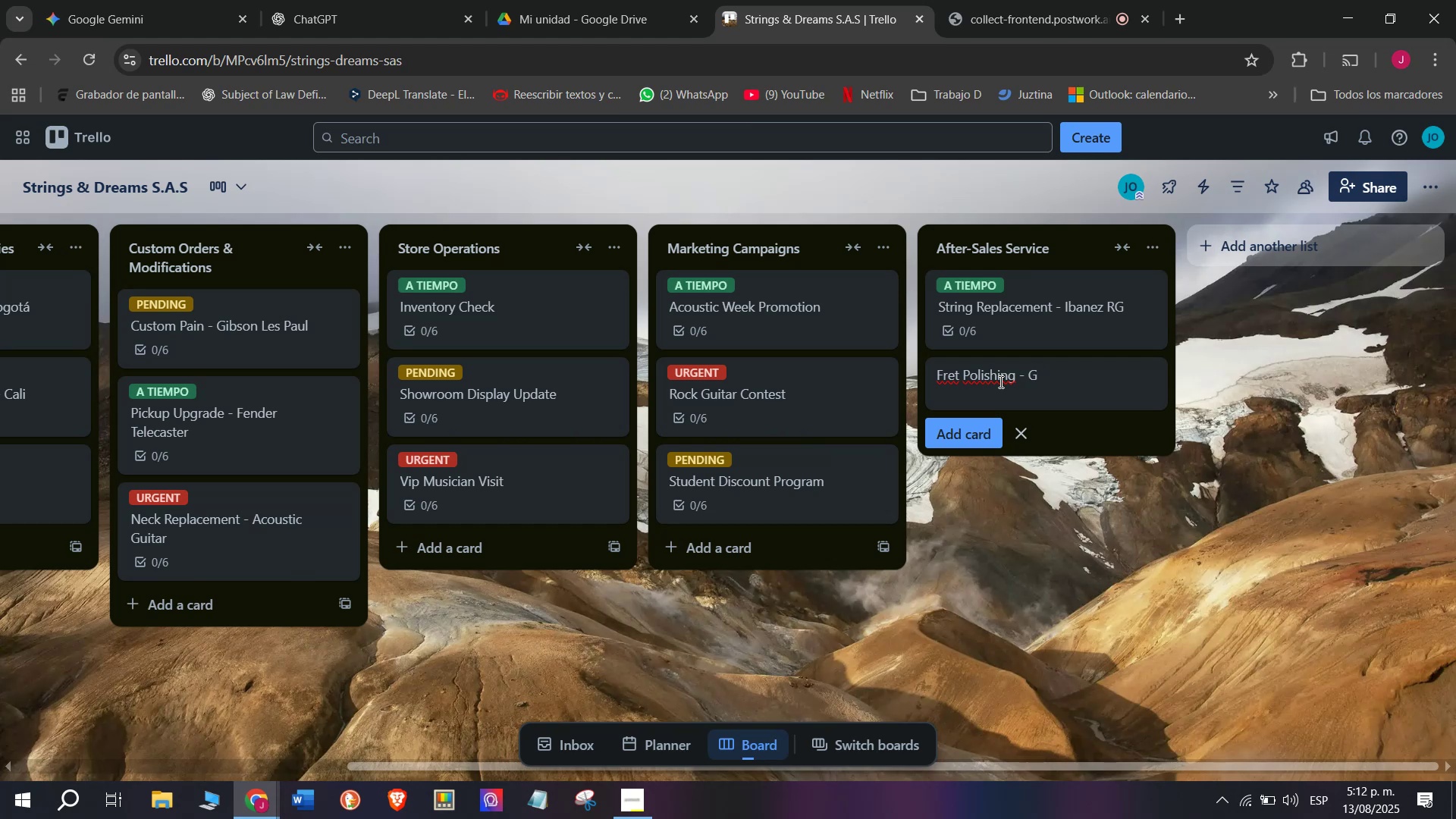 
type(ibsp)
 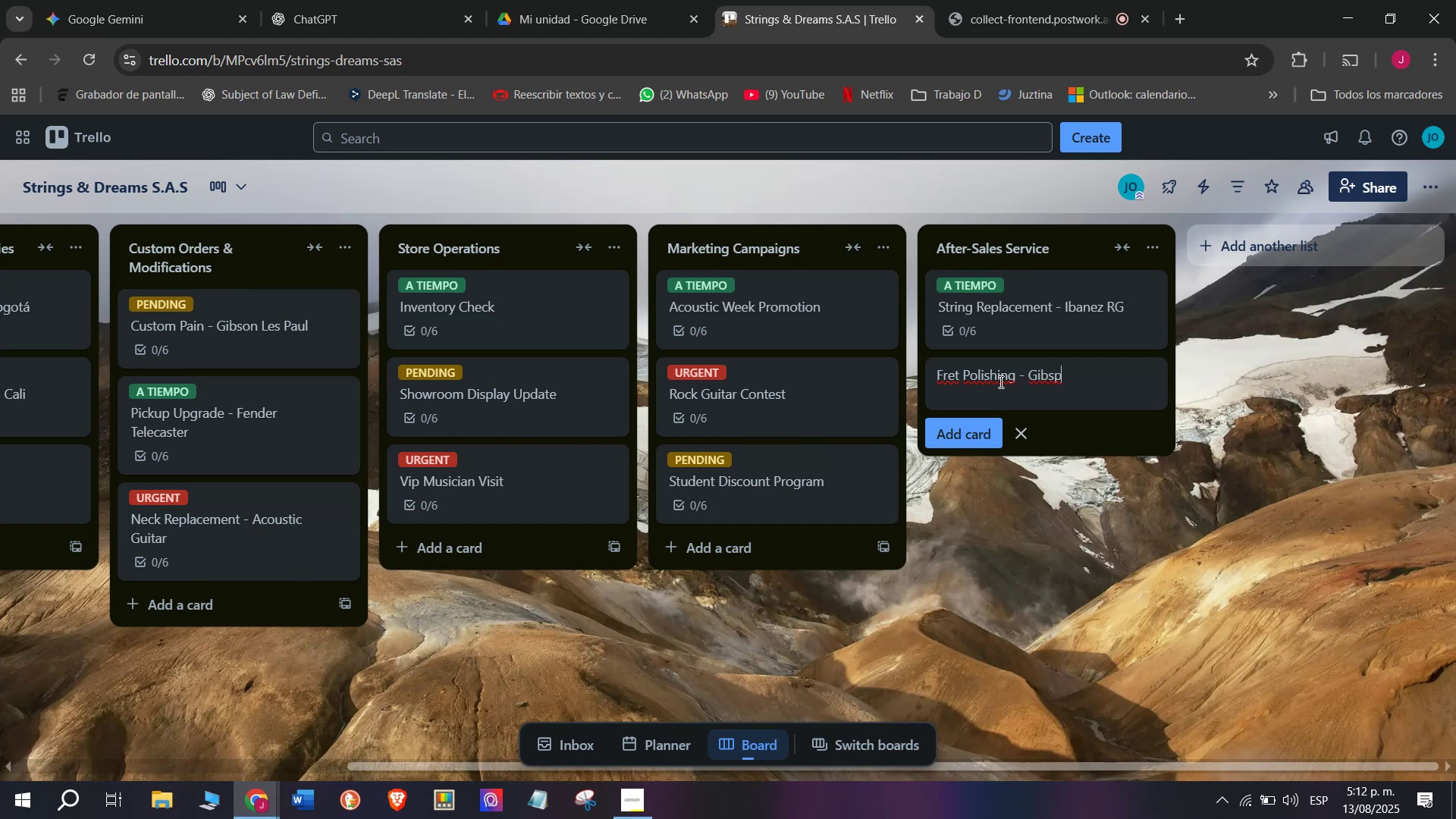 
key(Backspace)
type(on Les paul )
 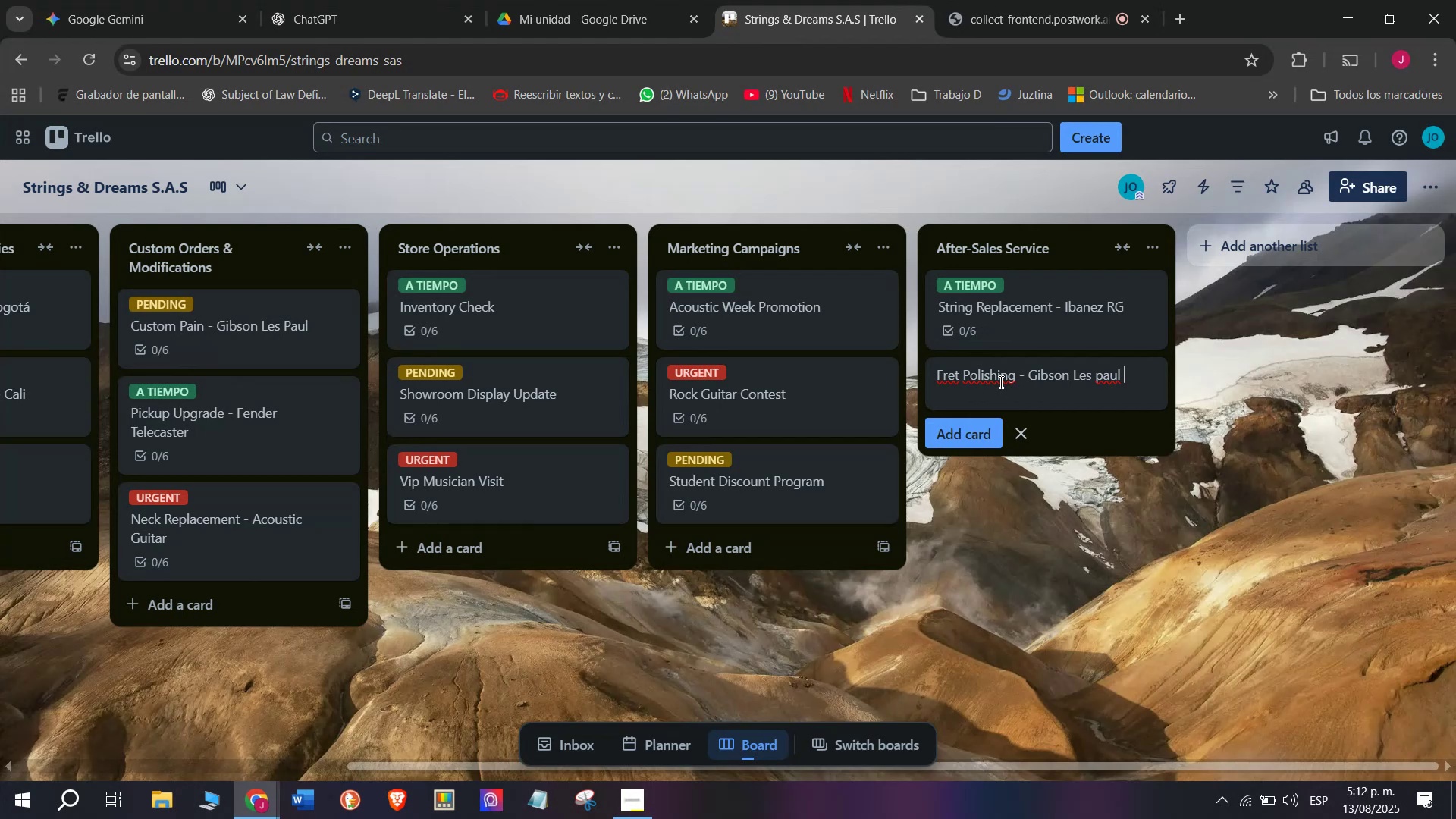 
wait(5.83)
 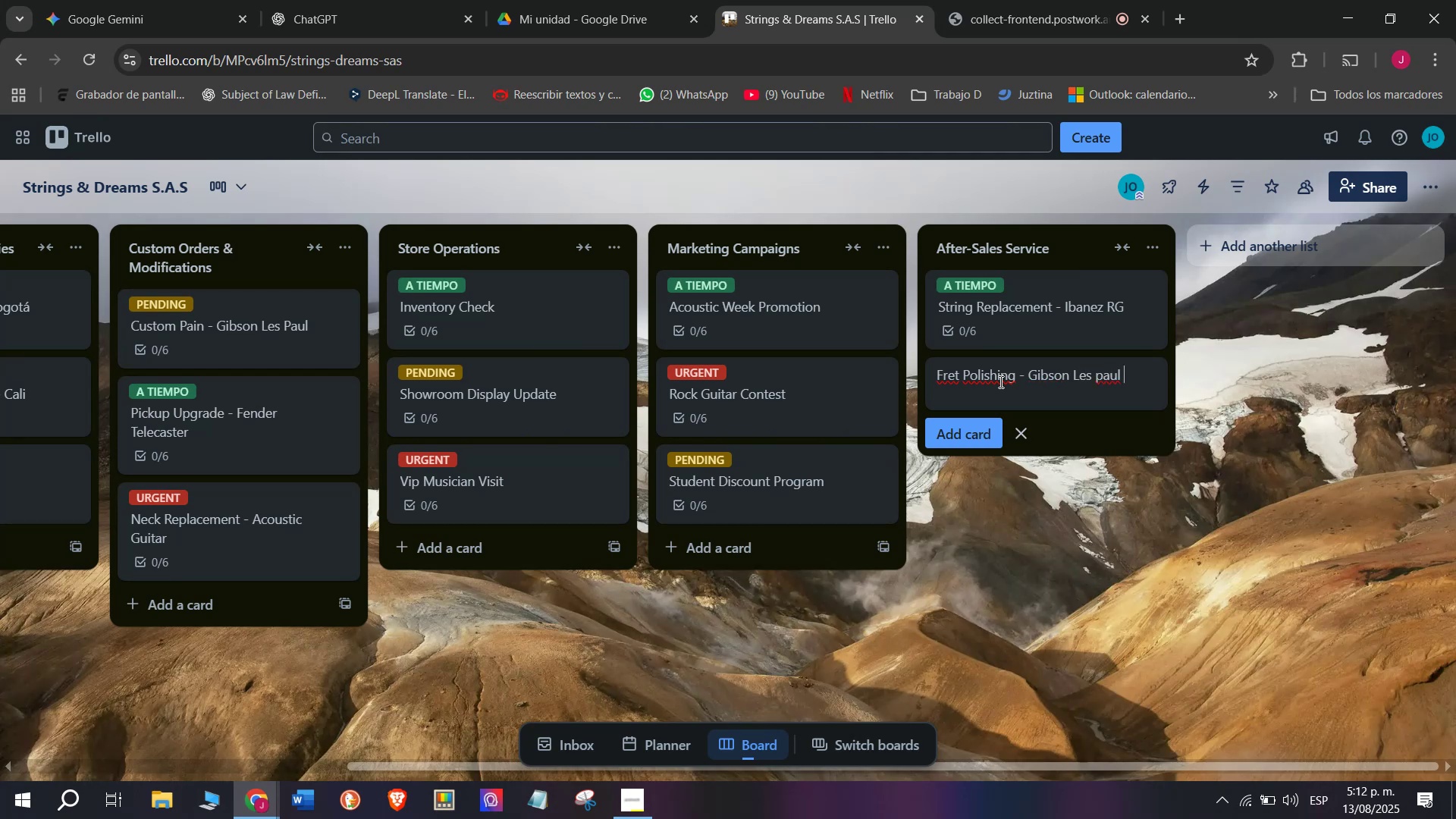 
mouse_move([1023, 404])
 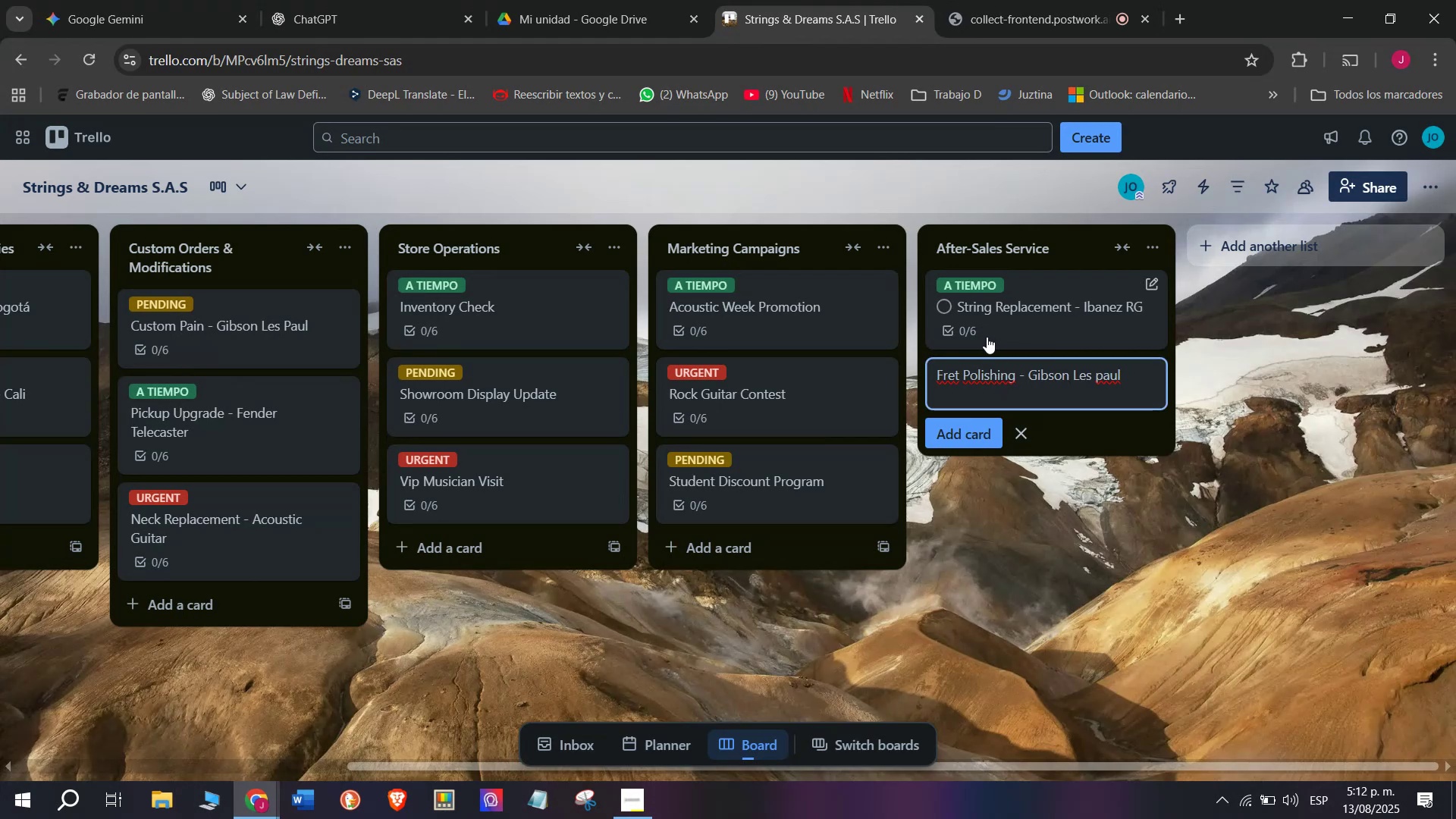 
key(Enter)
 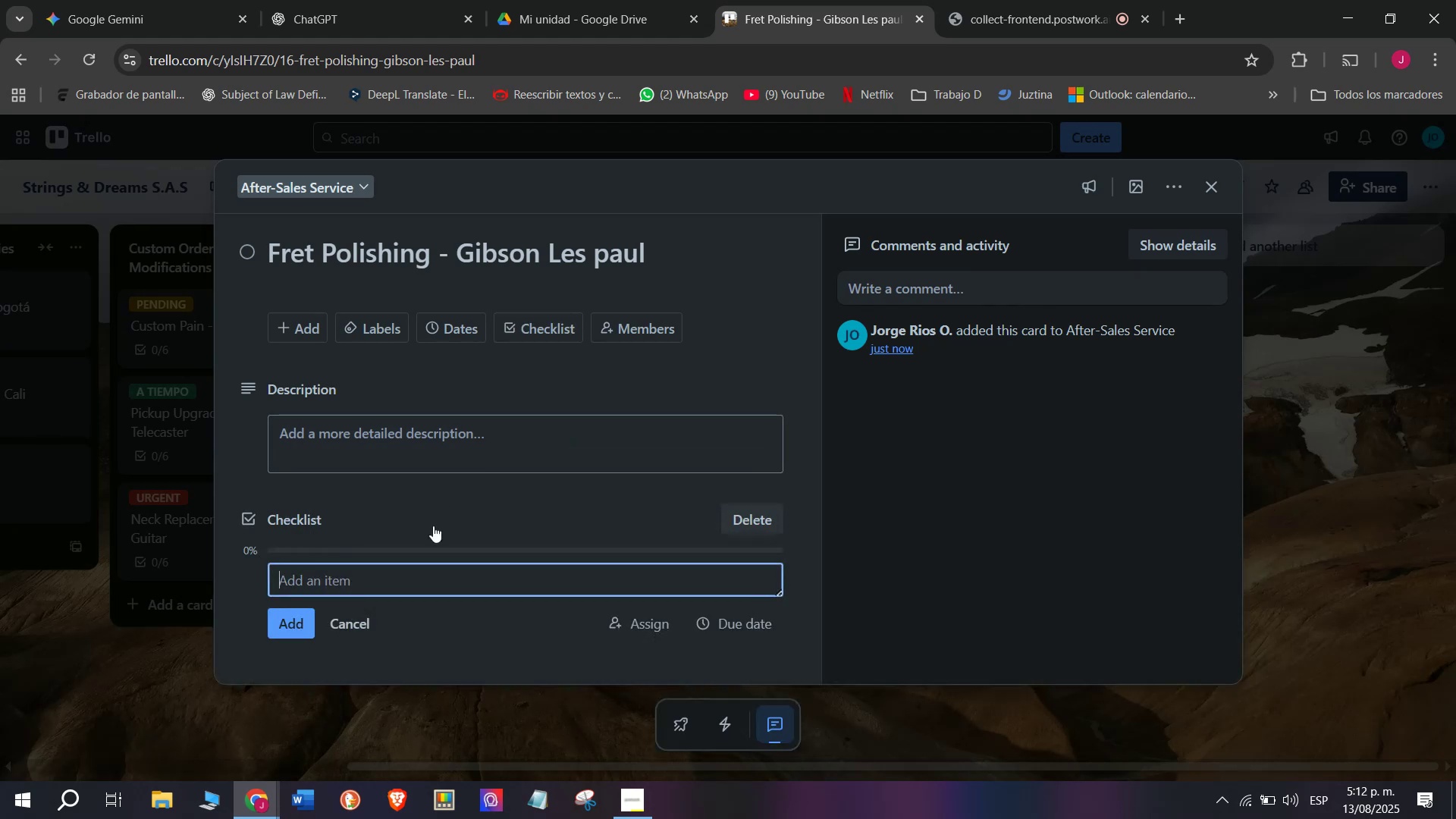 
wait(9.83)
 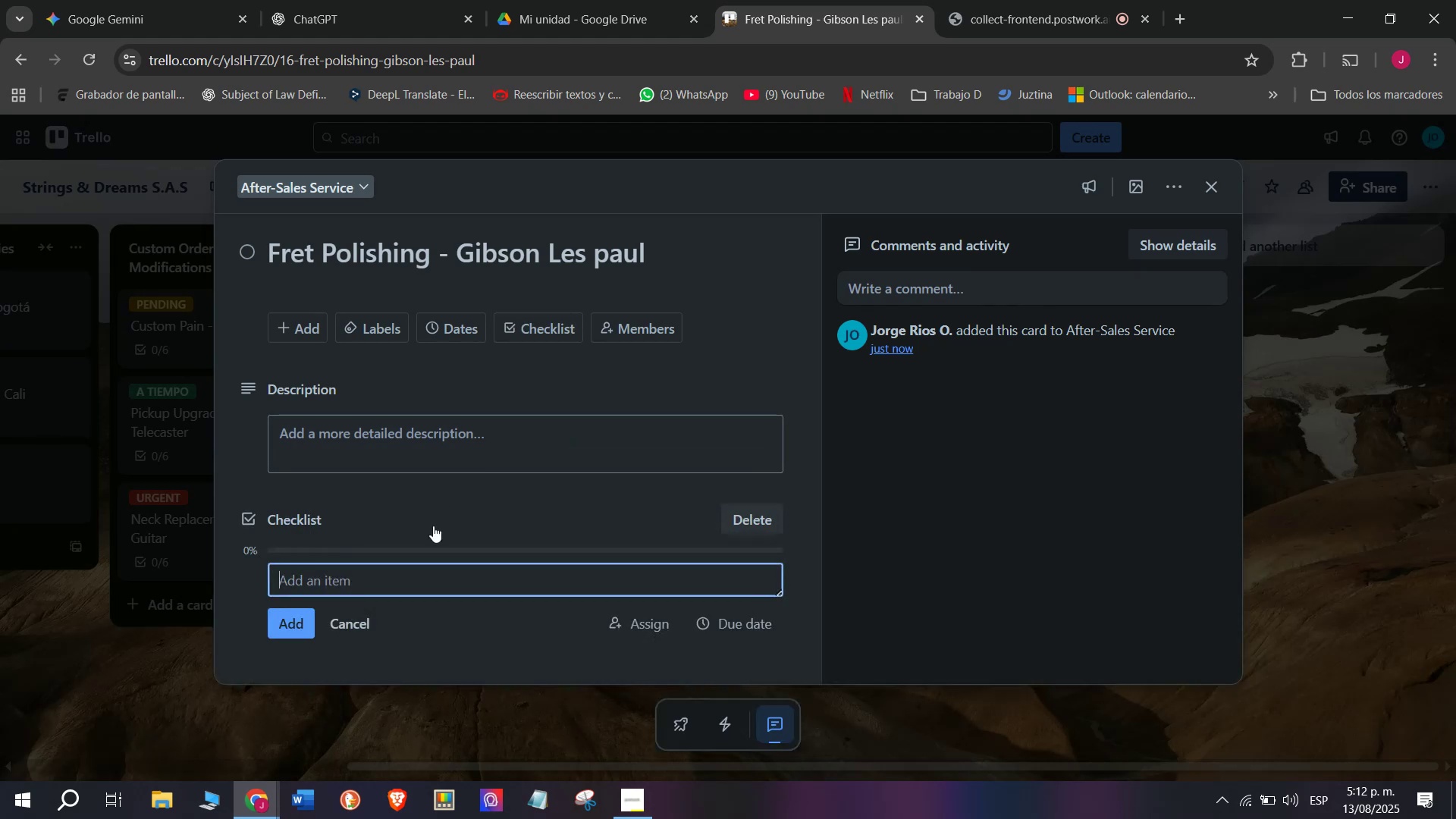 
type(Inspet )
 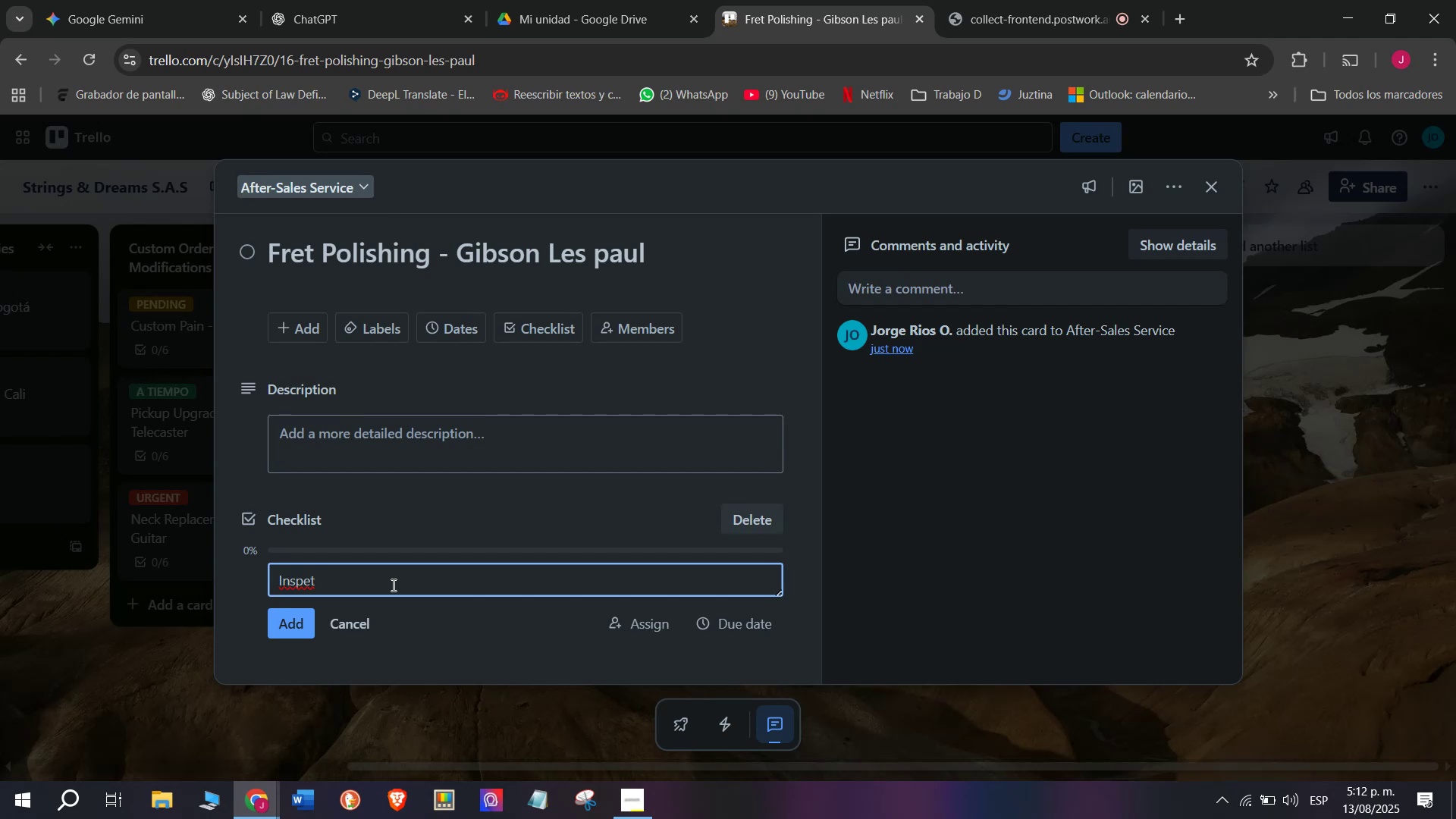 
key(Backspace)
key(Backspace)
type(ct )
 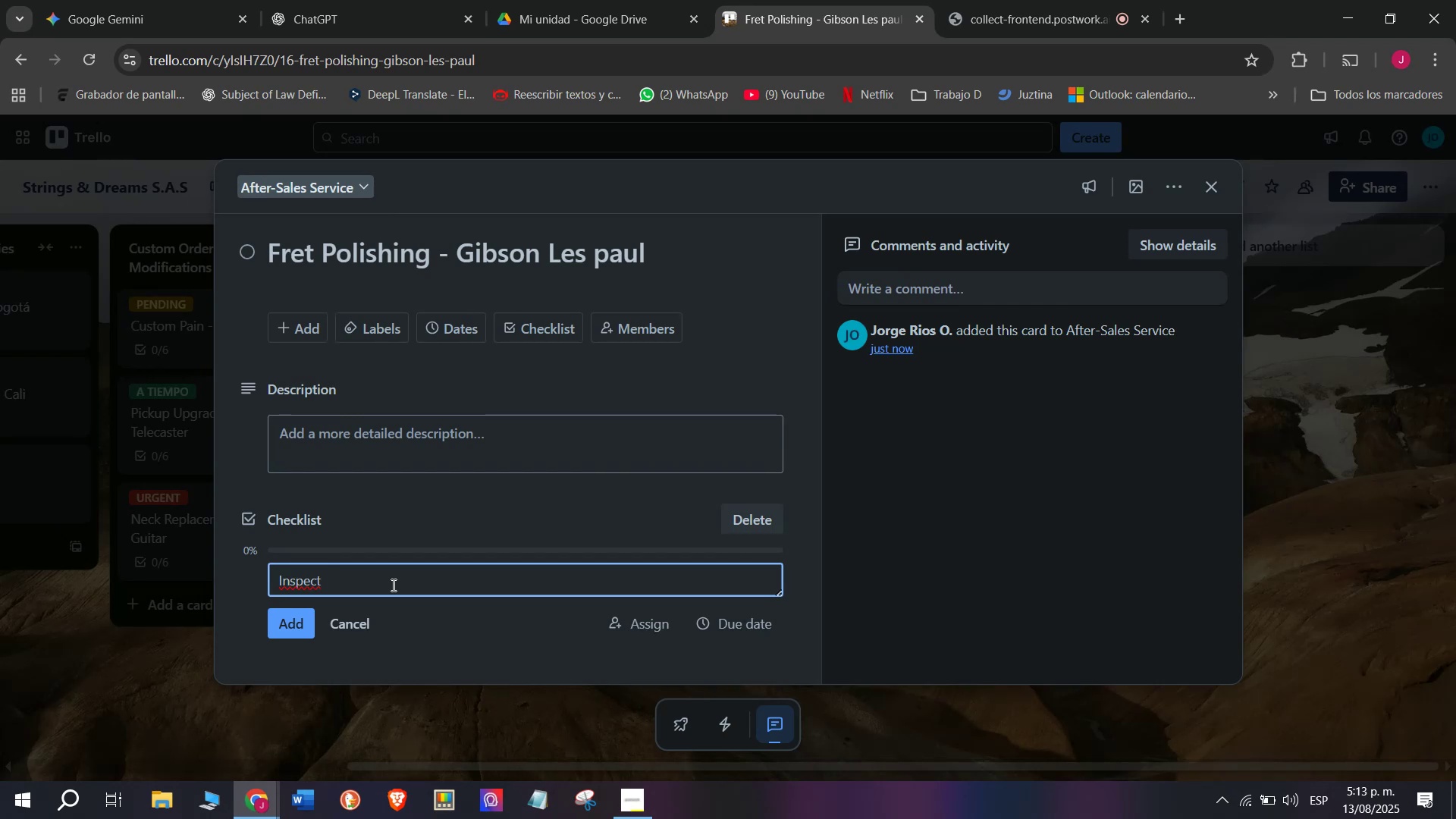 
wait(5.03)
 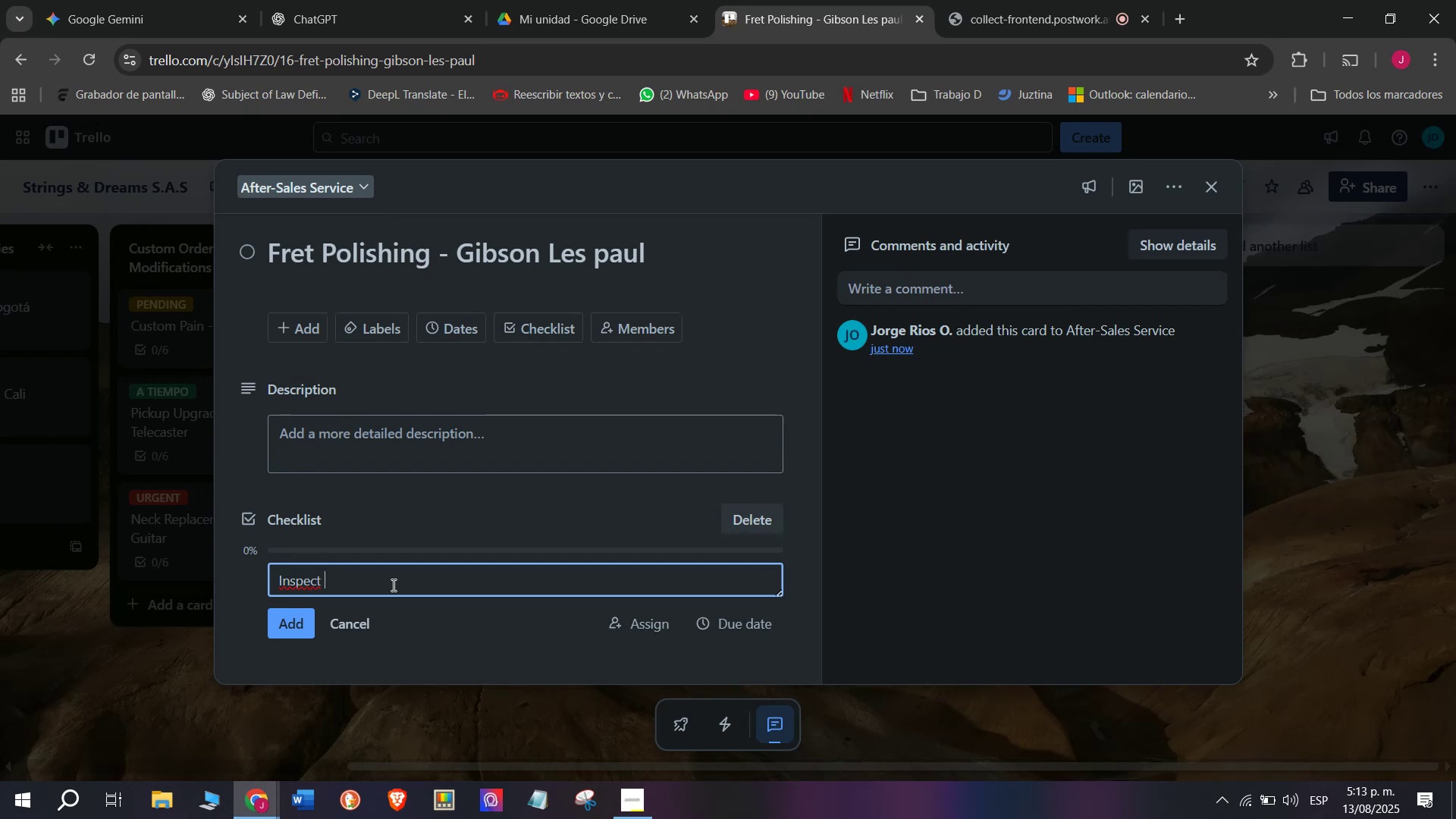 
type(frets )
 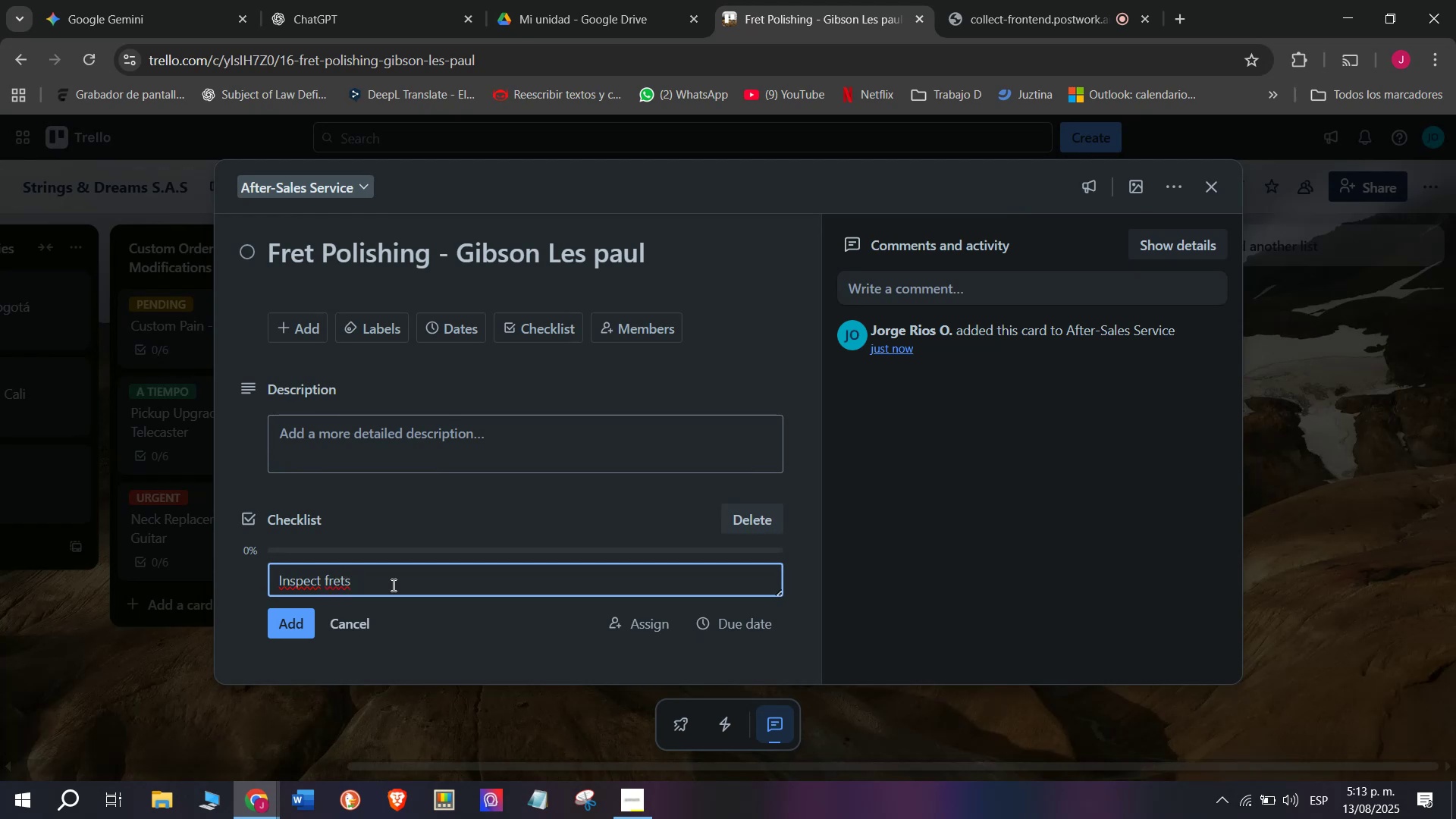 
key(Enter)
 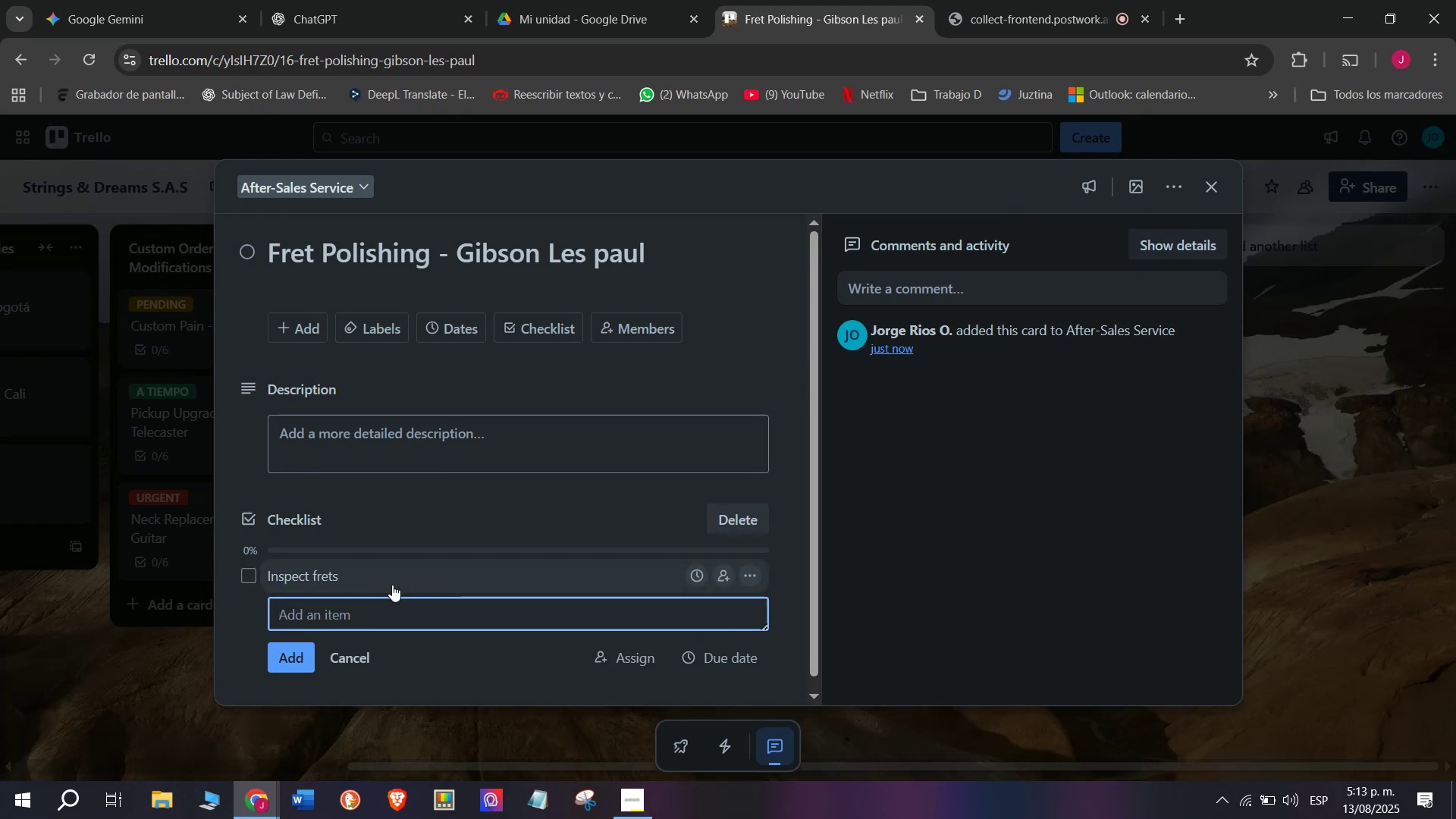 
type(Polish )
 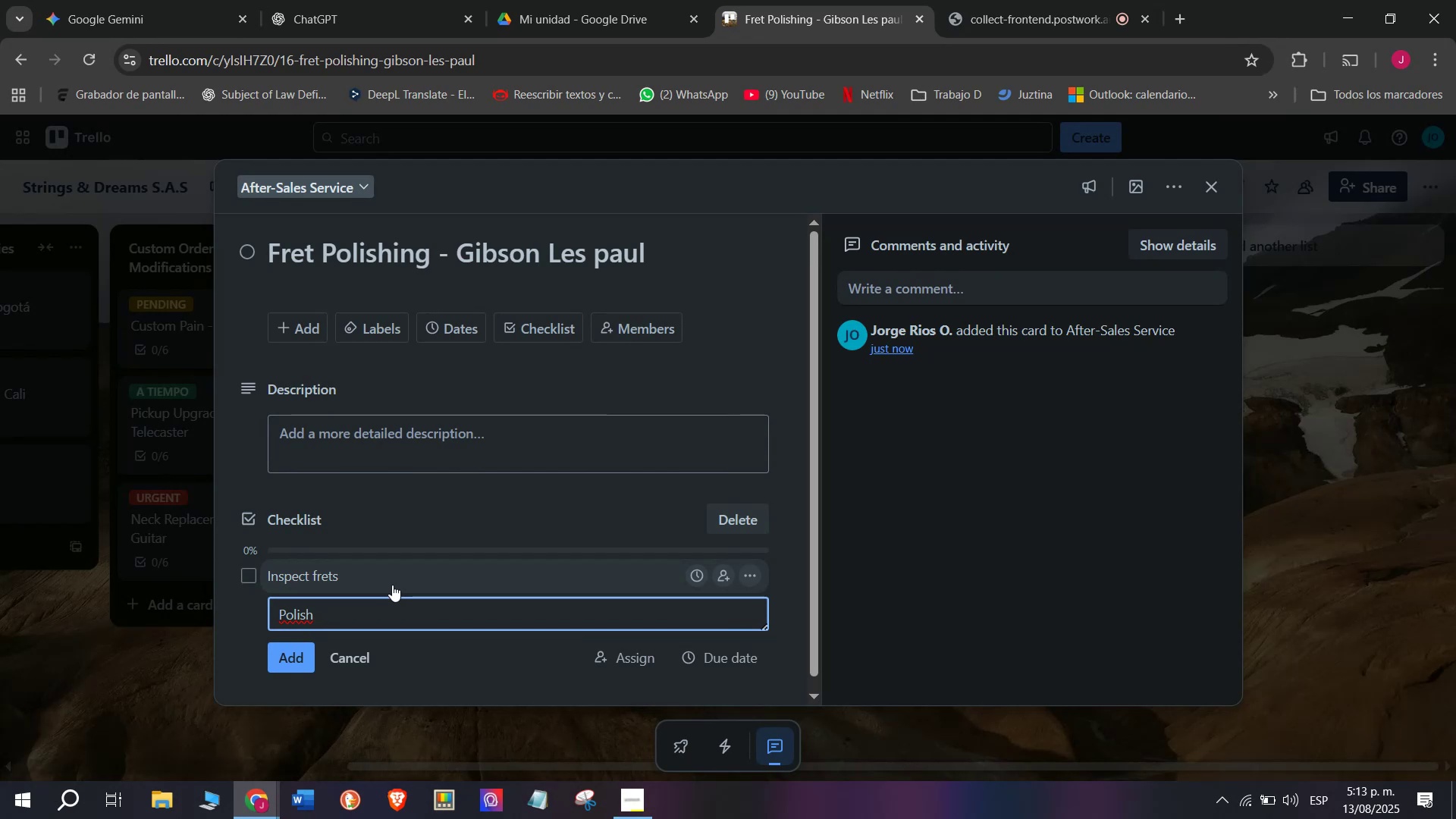 
type(surfaces )
 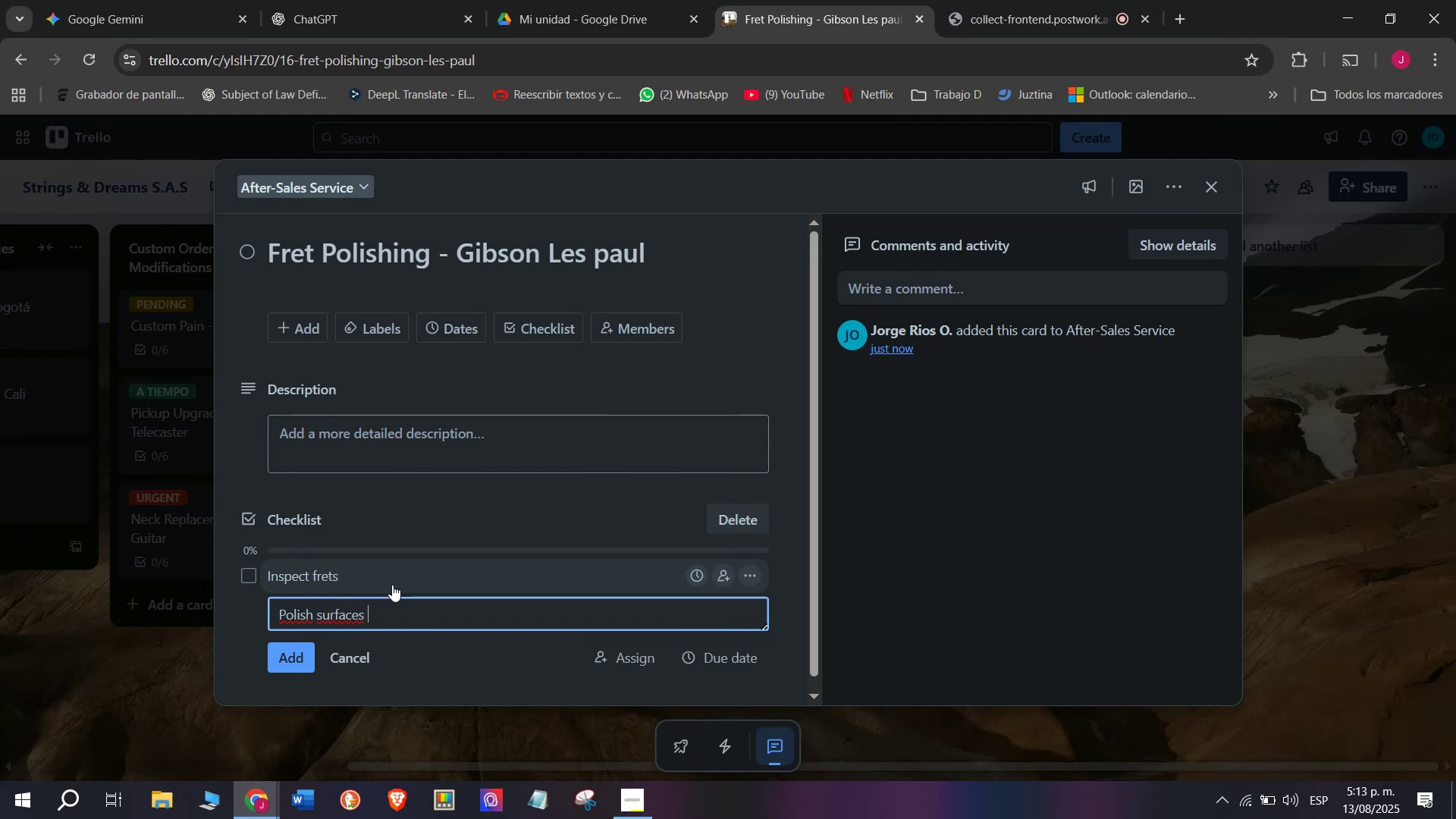 
key(Enter)
 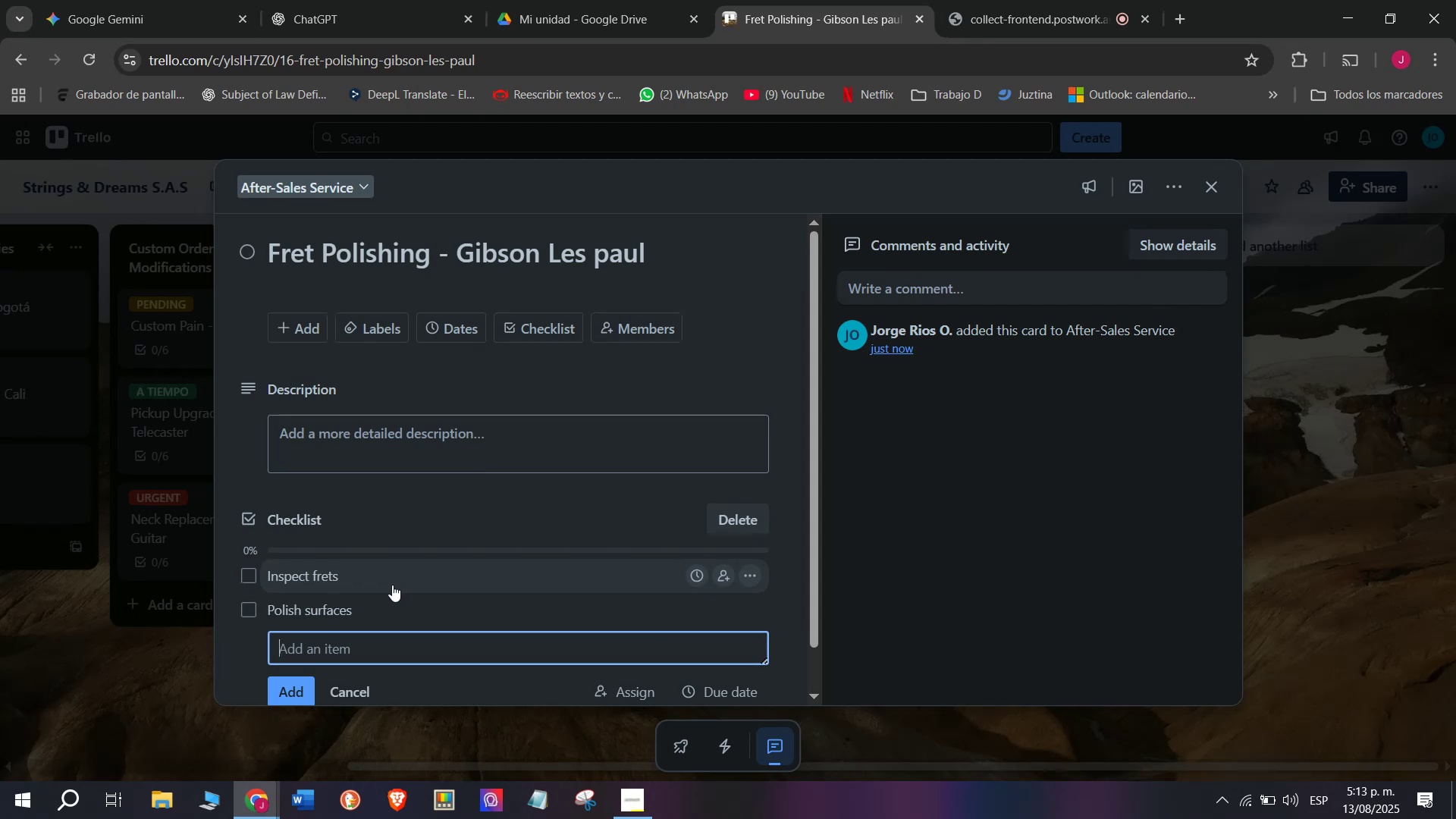 
type(Adjust ne)
 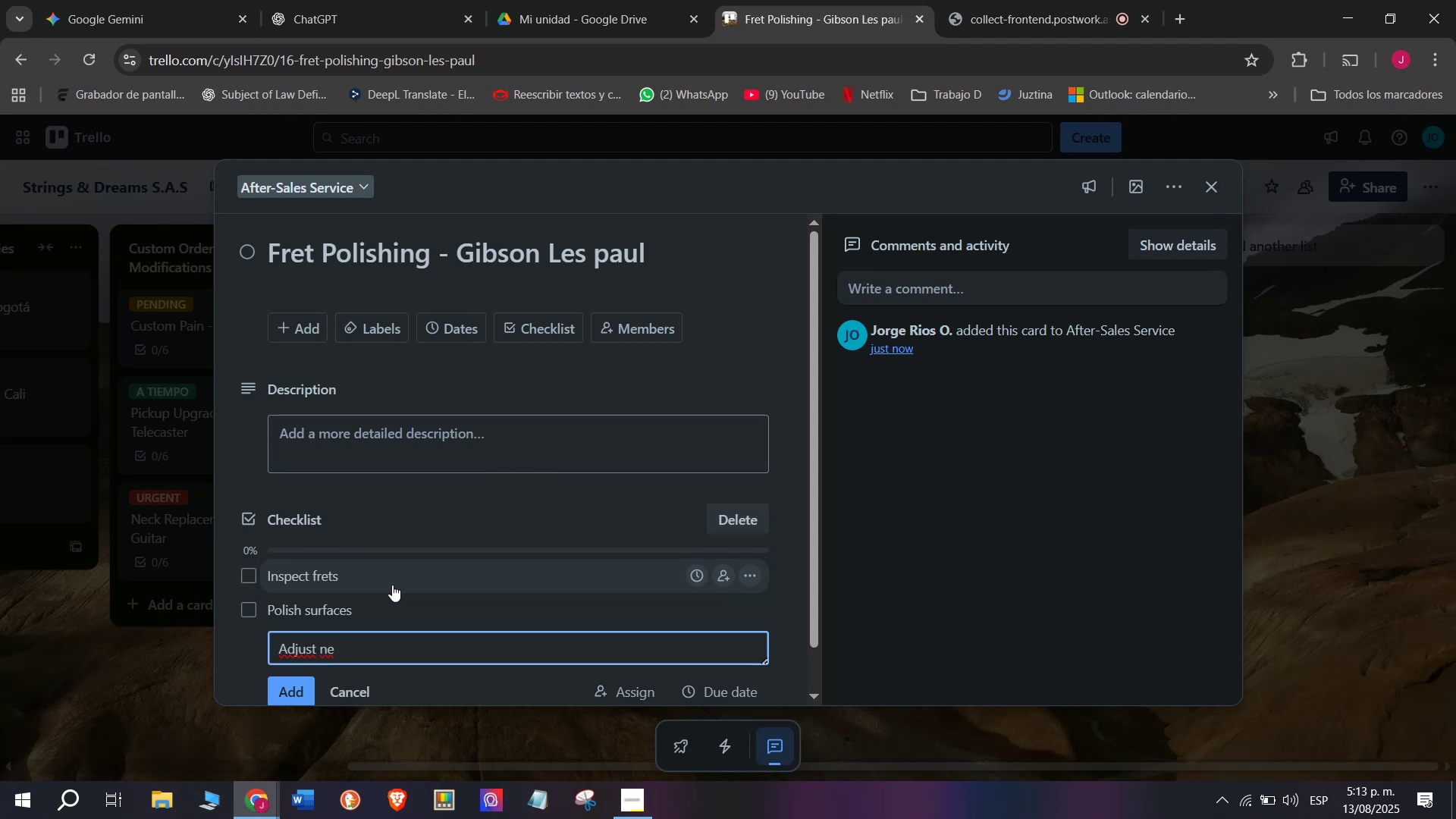 
type(ck )
 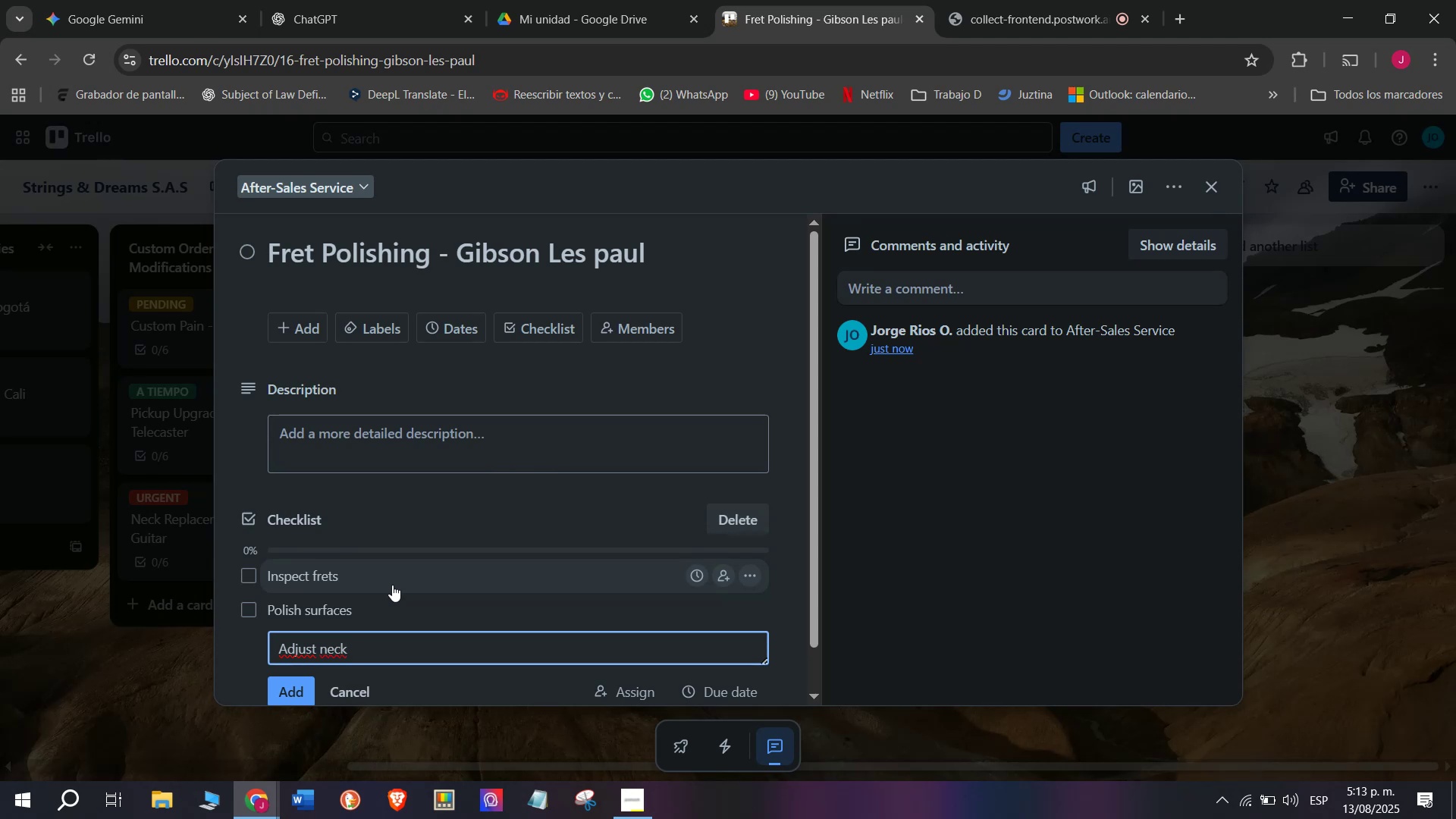 
type(reli)
 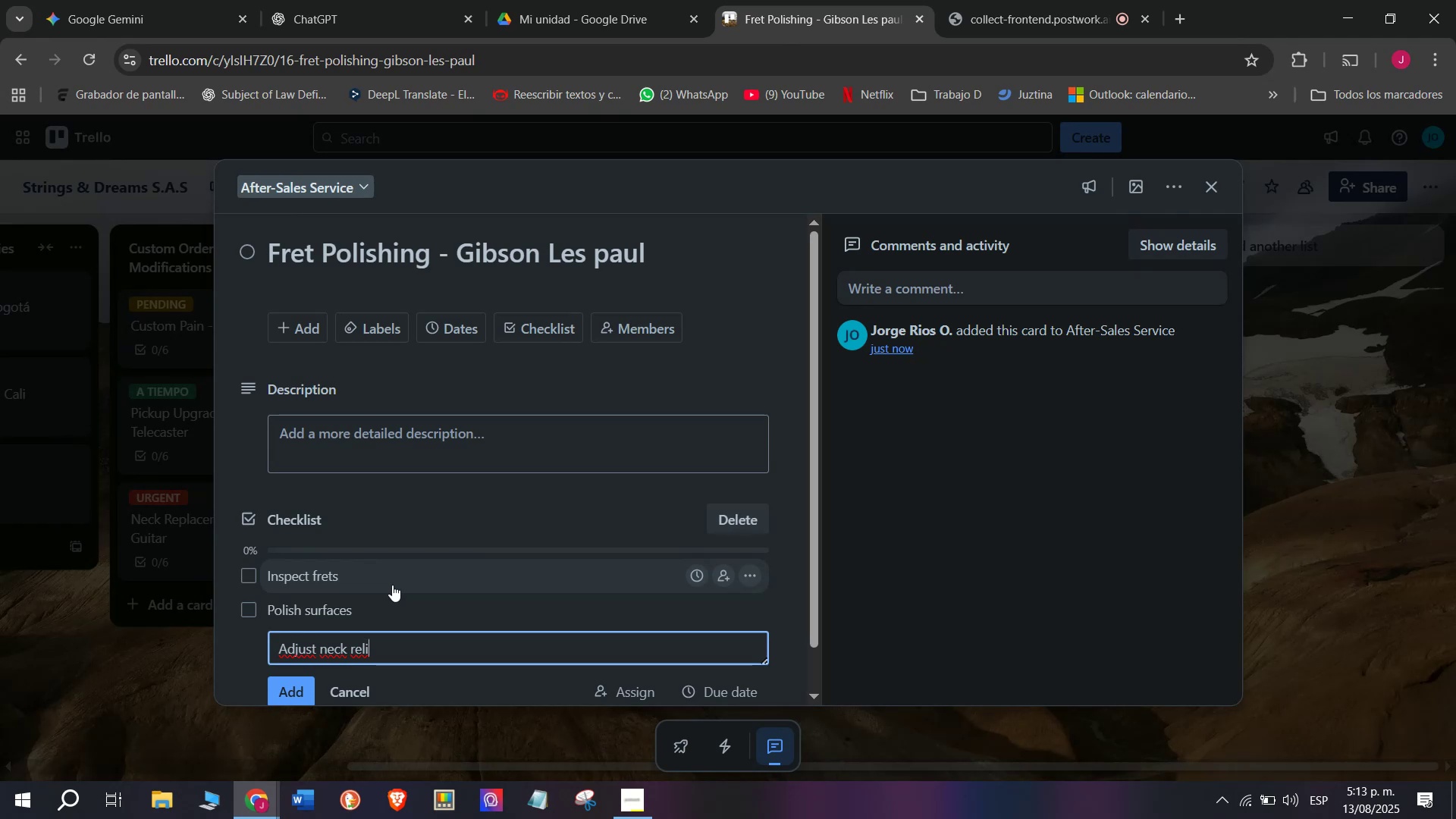 
wait(5.94)
 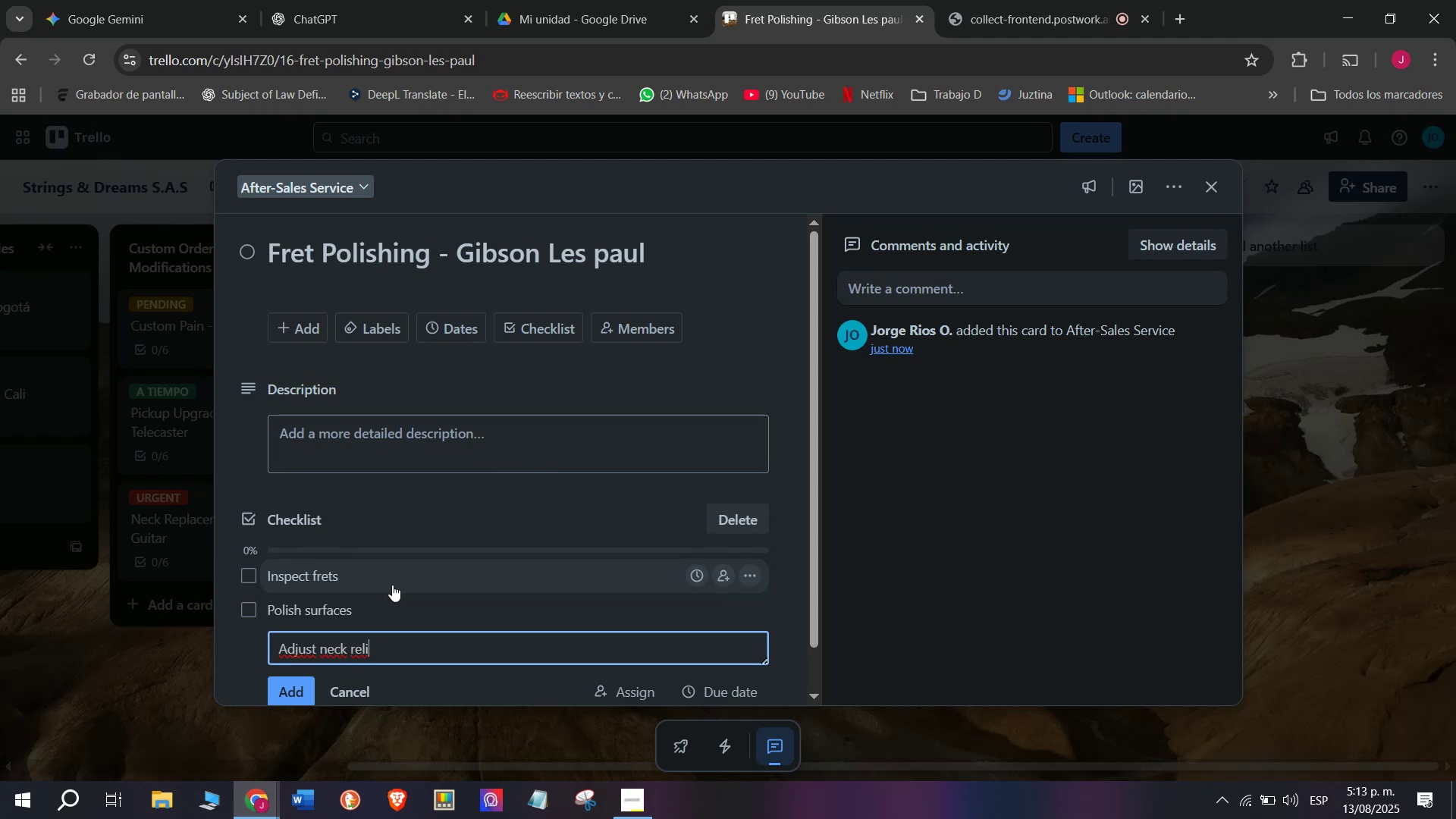 
type(ef)
 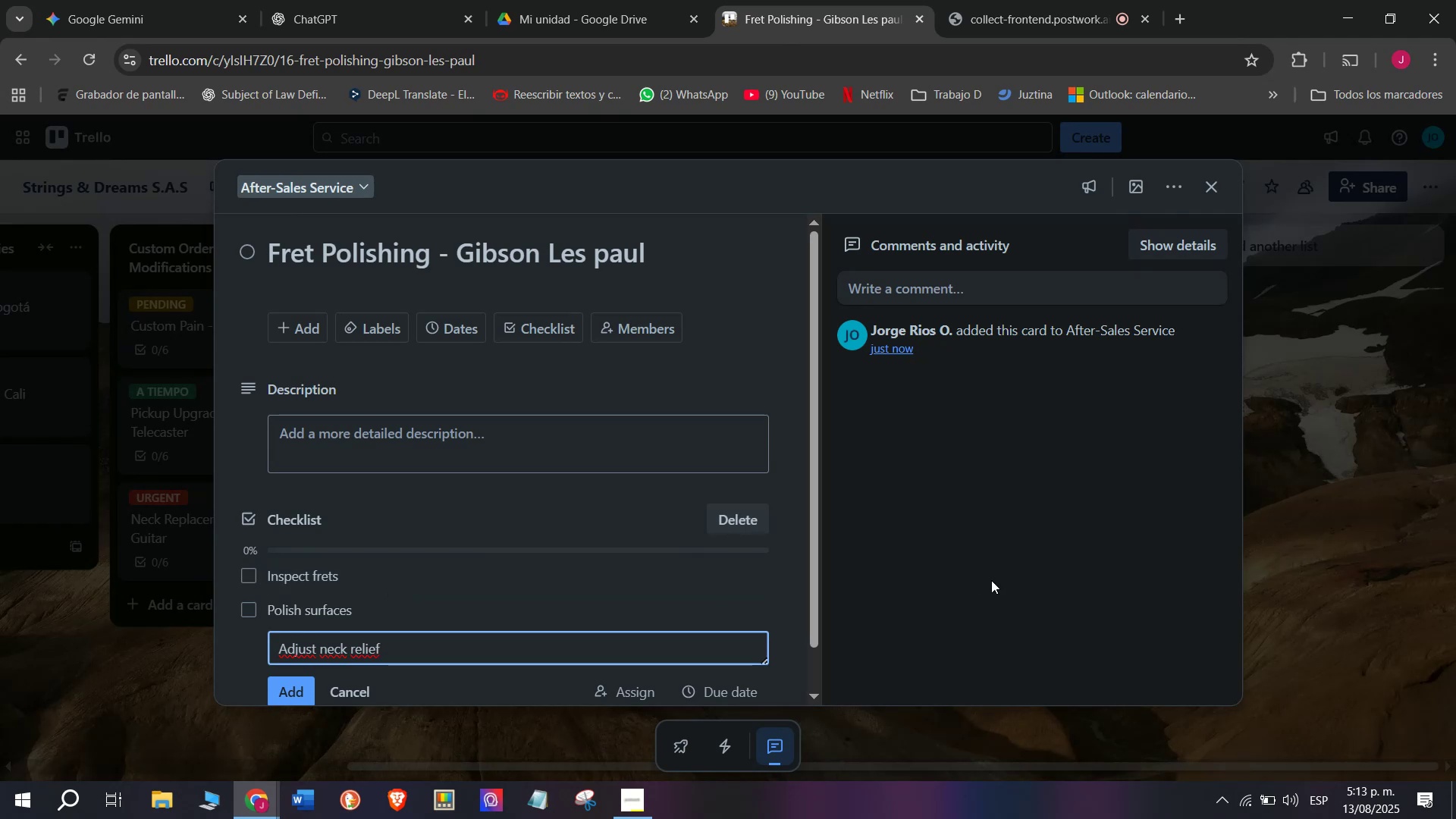 
key(Enter)
 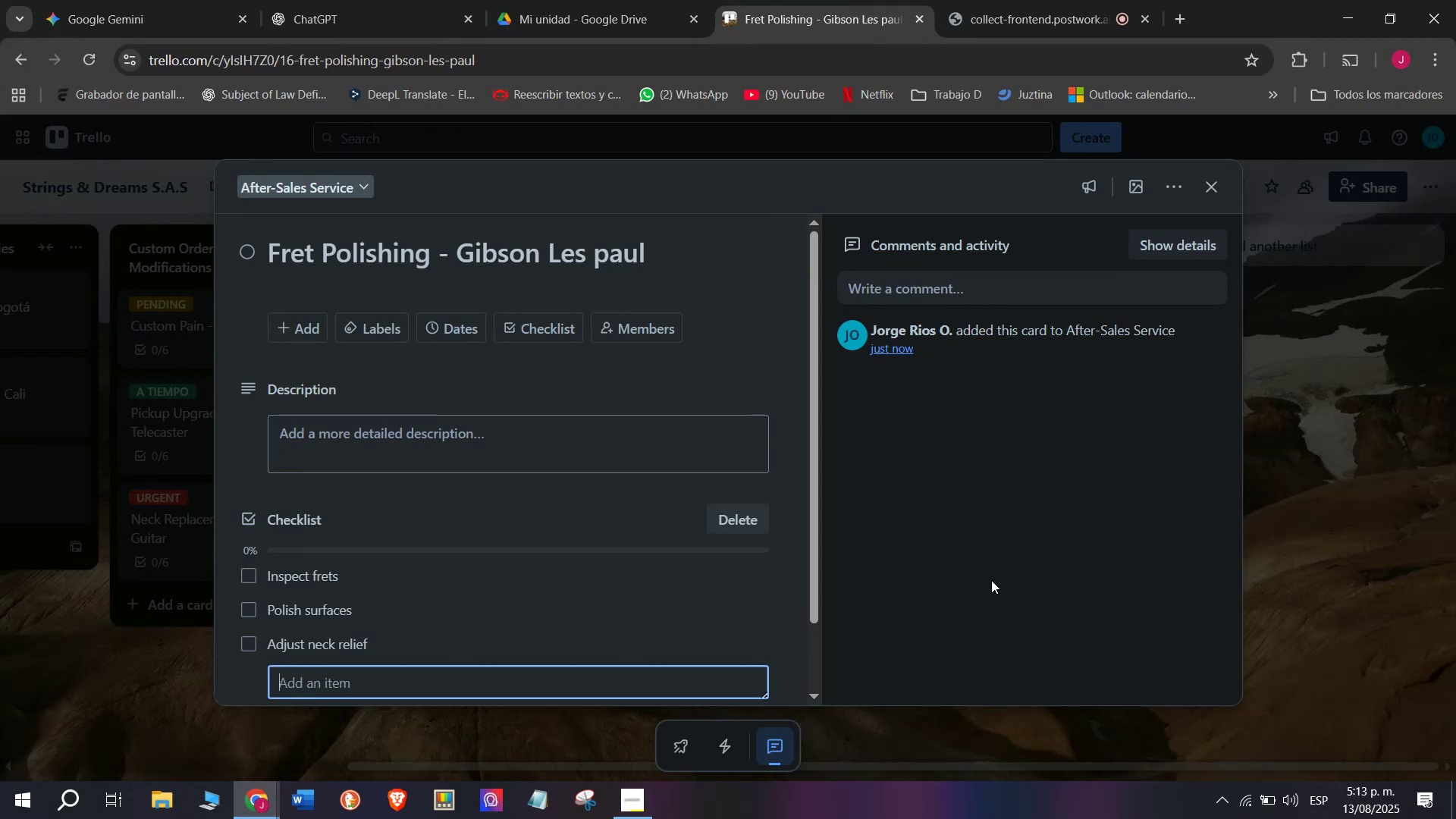 
wait(8.18)
 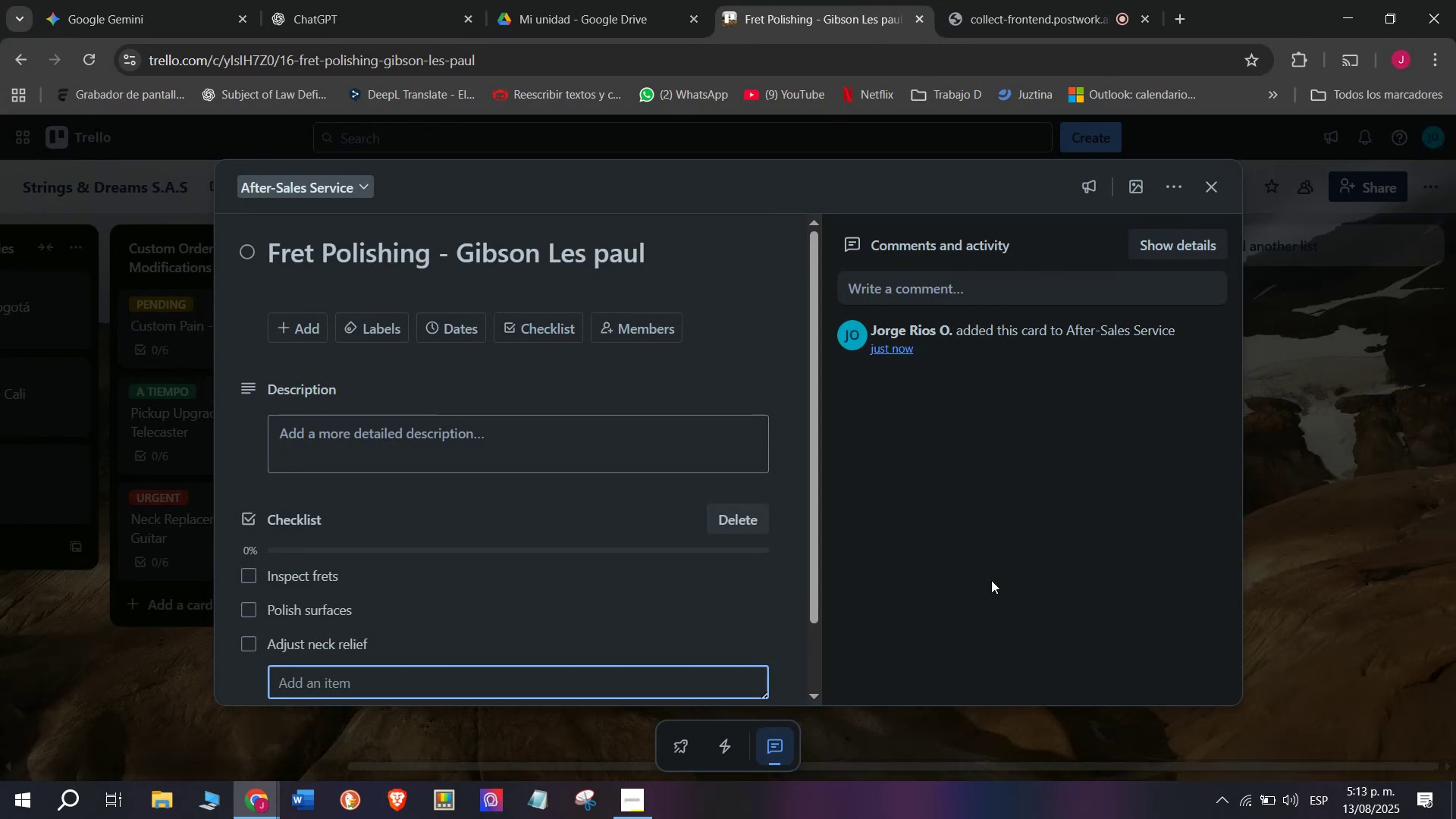 
type(Test playability)
 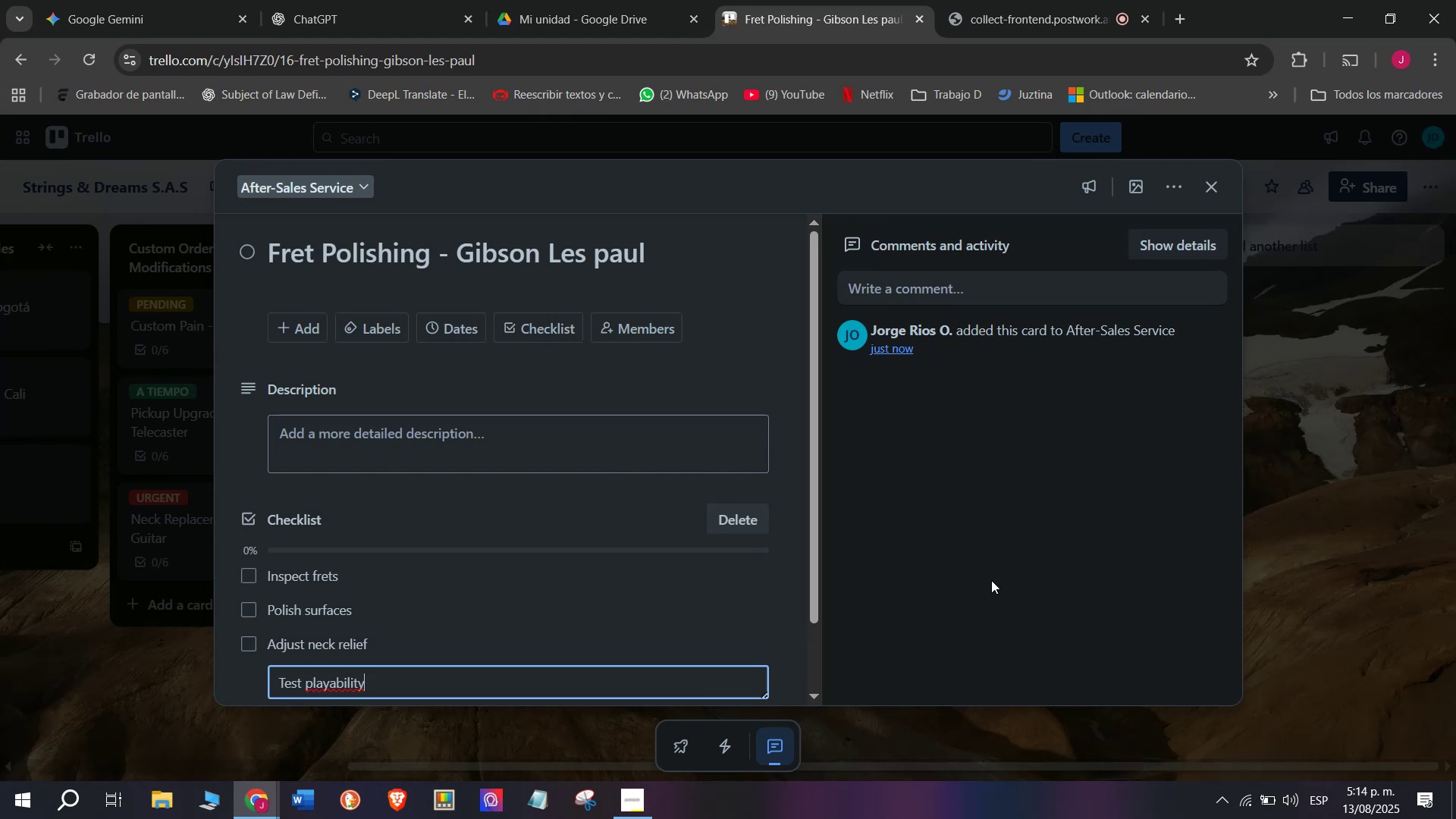 
wait(5.8)
 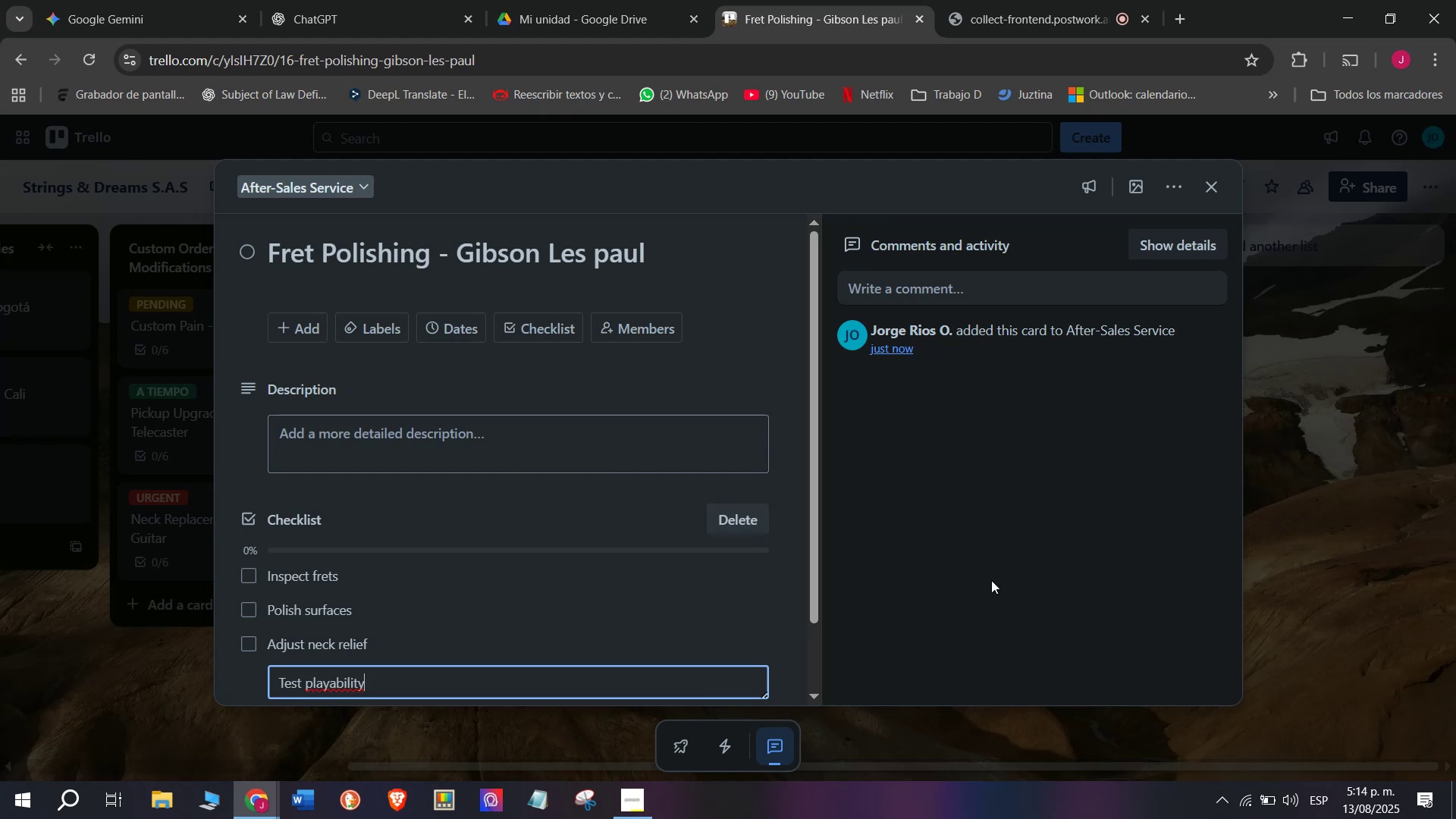 
key(Enter)
 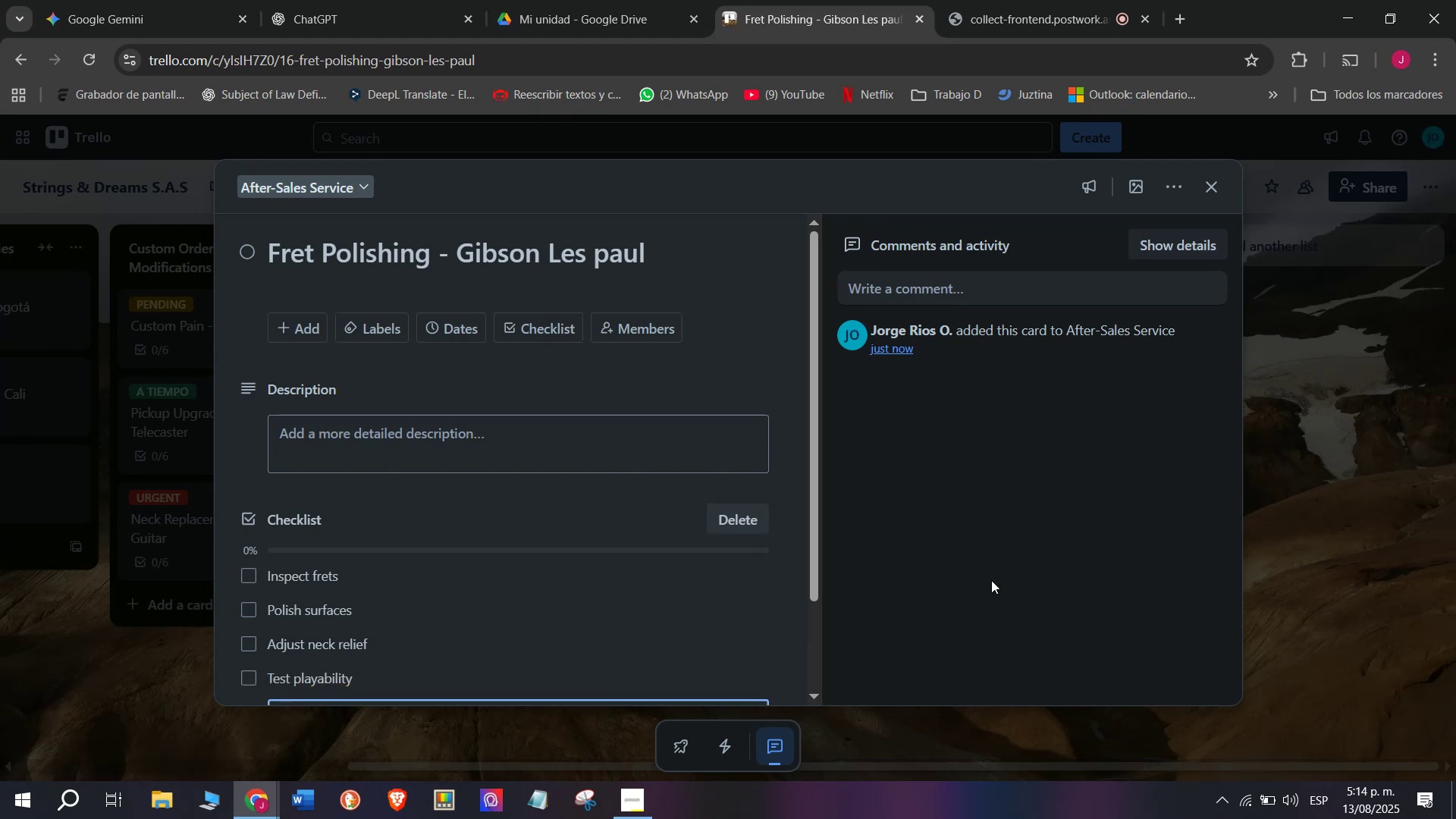 
type(Clean guitar)
 